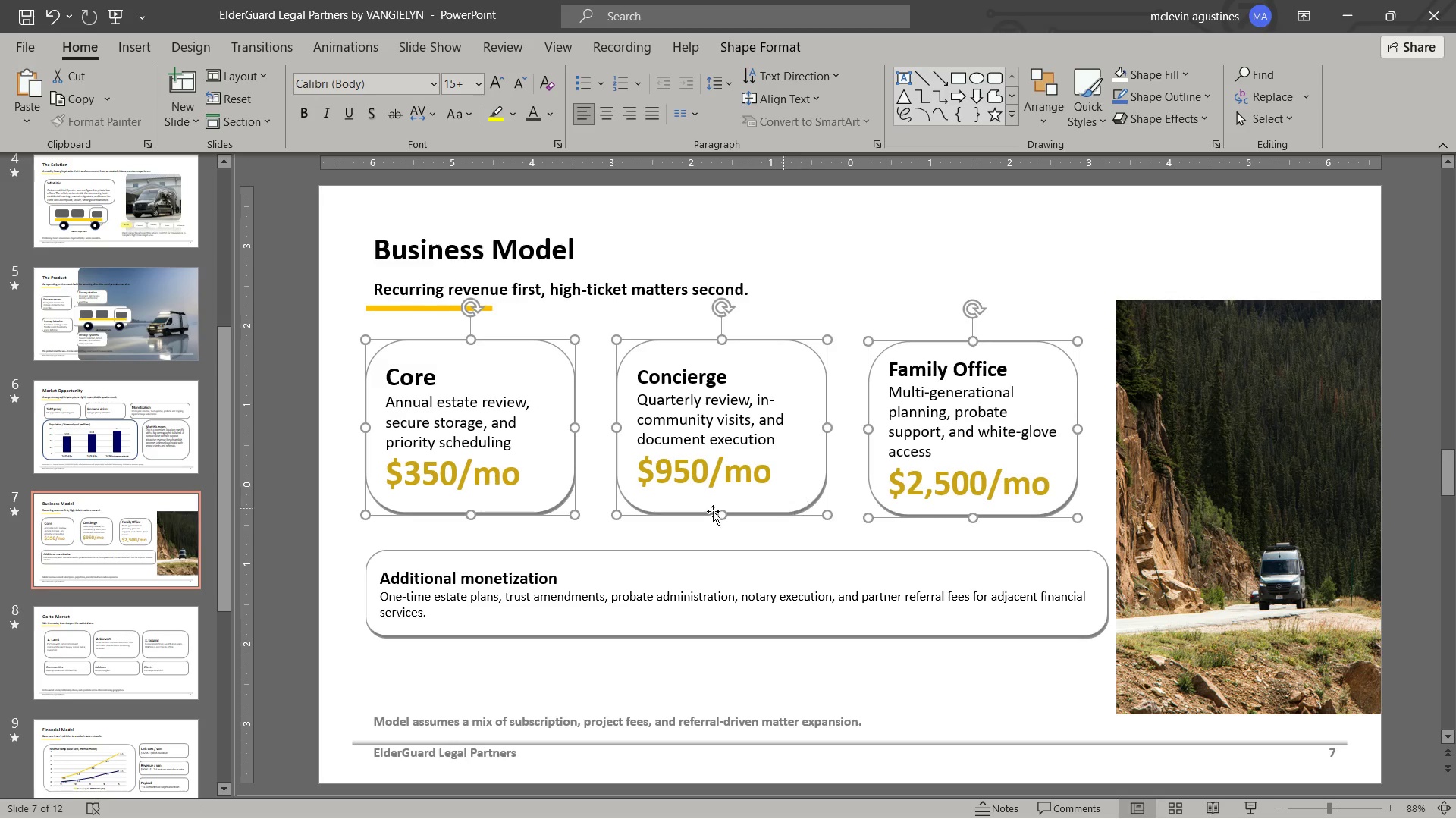 
hold_key(key=ShiftLeft, duration=0.59)
left_click([562, 497])
 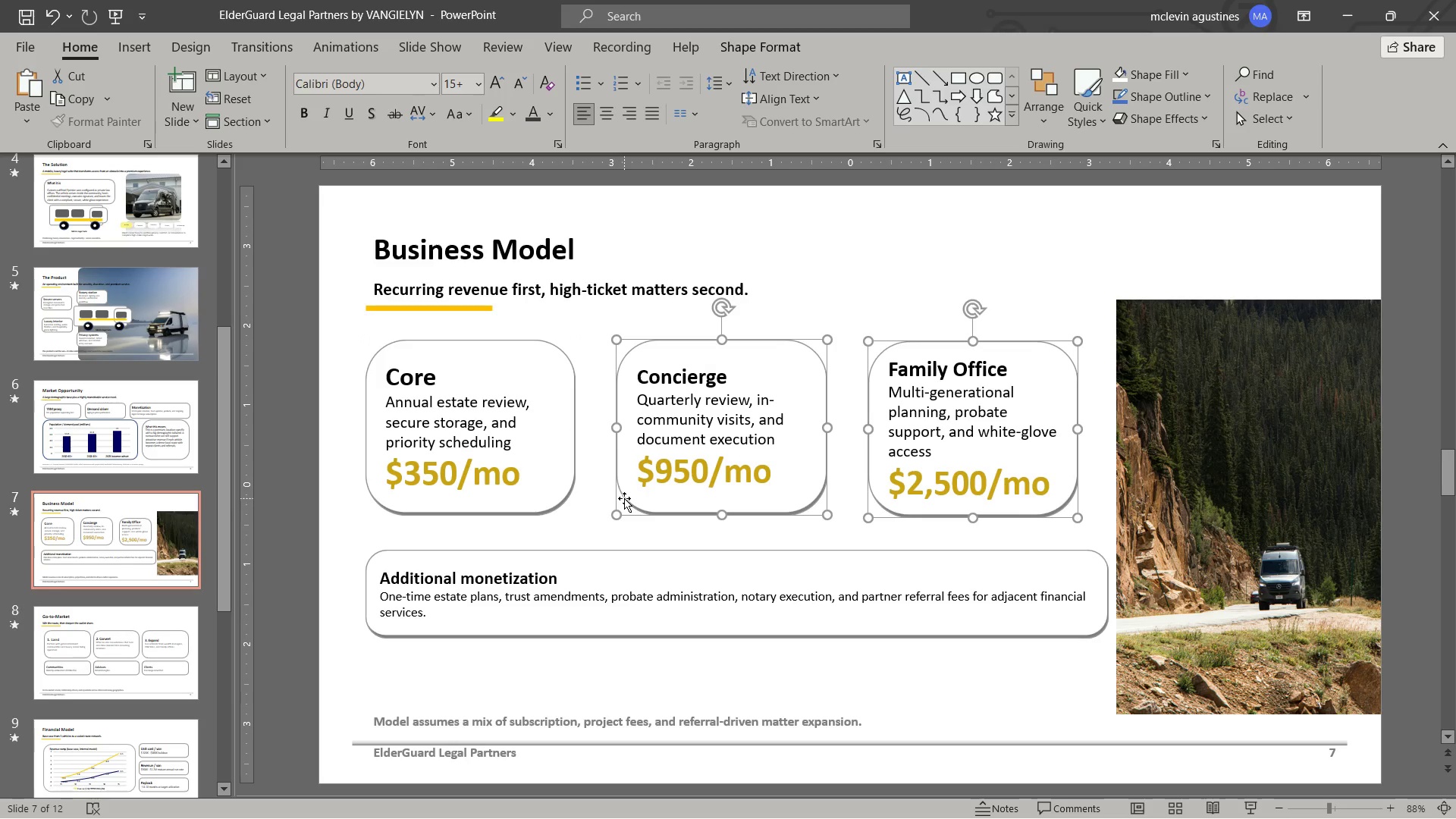 
left_click_drag(start_coordinate=[624, 498], to_coordinate=[598, 497])
 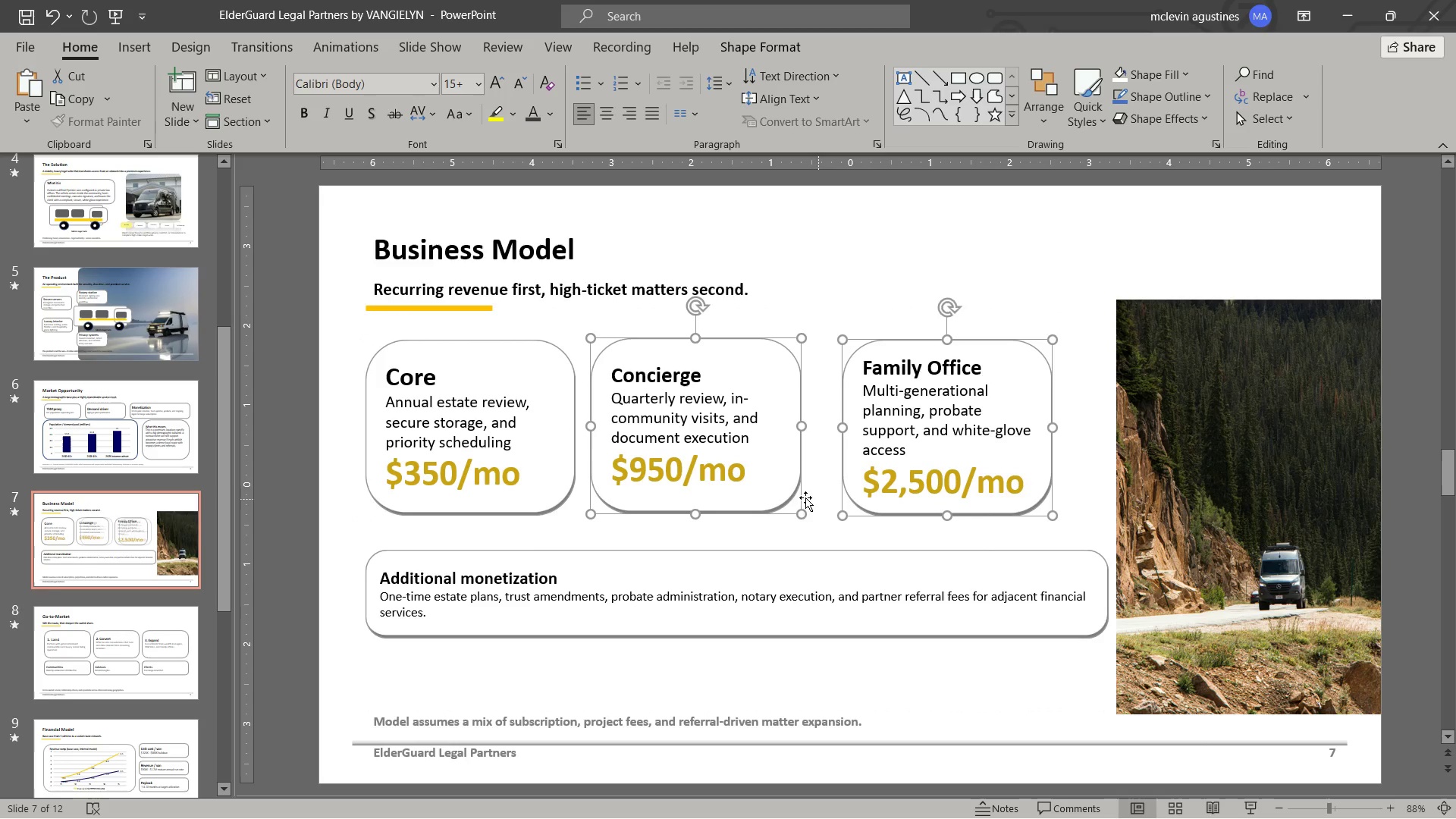 
hold_key(key=ShiftLeft, duration=0.48)
left_click([790, 495])
 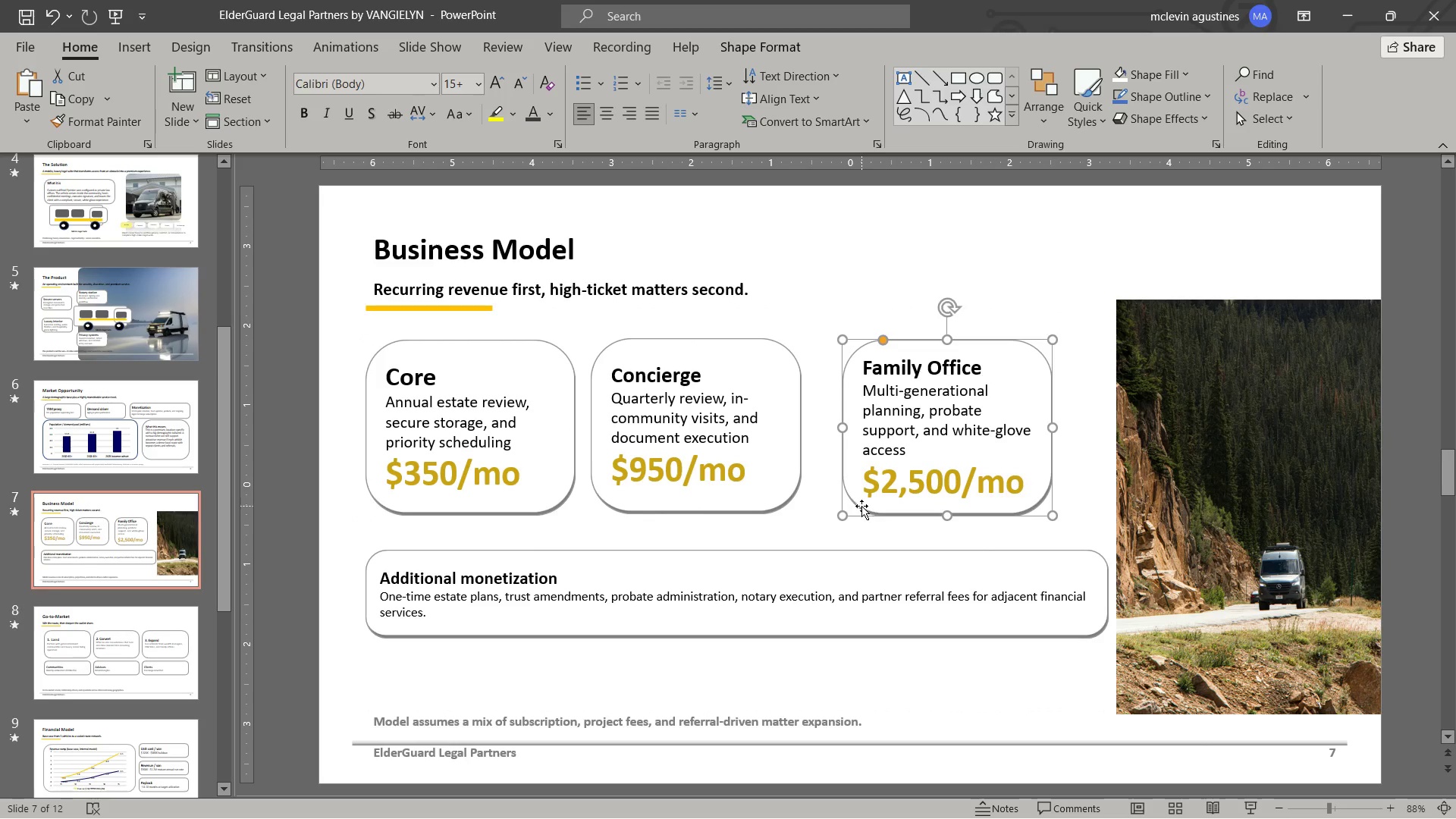 
left_click_drag(start_coordinate=[861, 508], to_coordinate=[833, 509])
 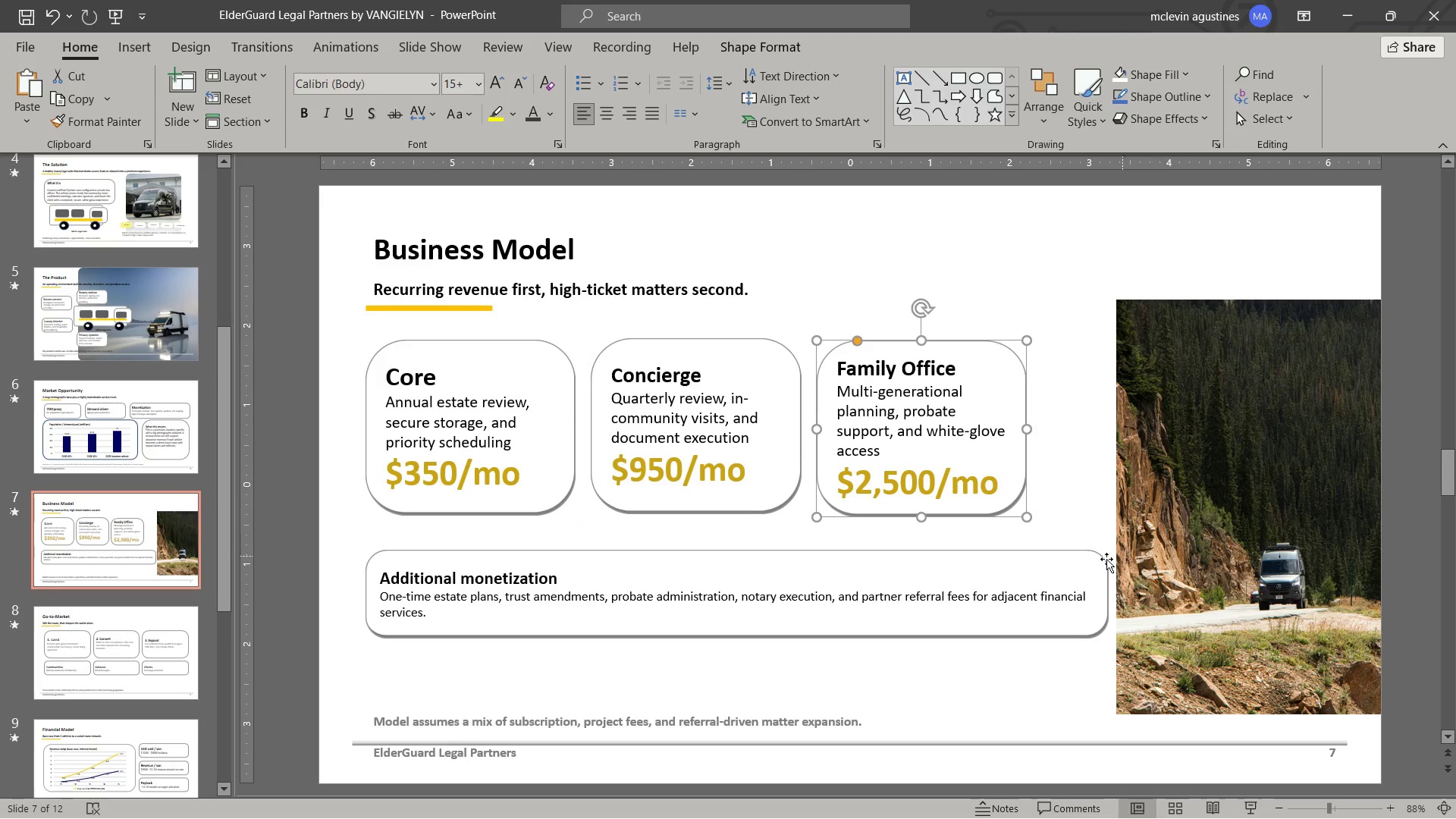 
left_click([1072, 570])
 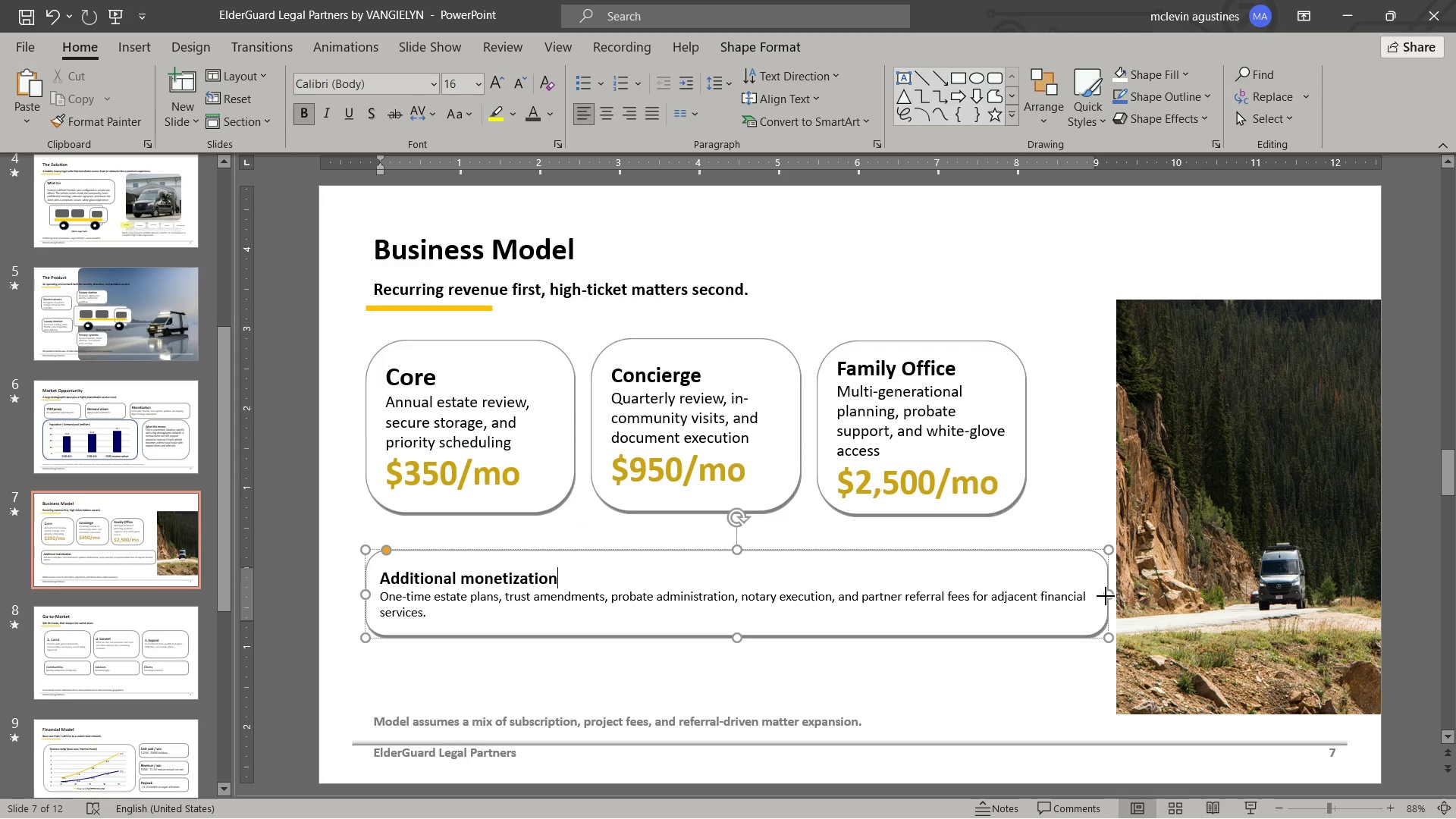 
left_click_drag(start_coordinate=[1106, 596], to_coordinate=[1021, 592])
 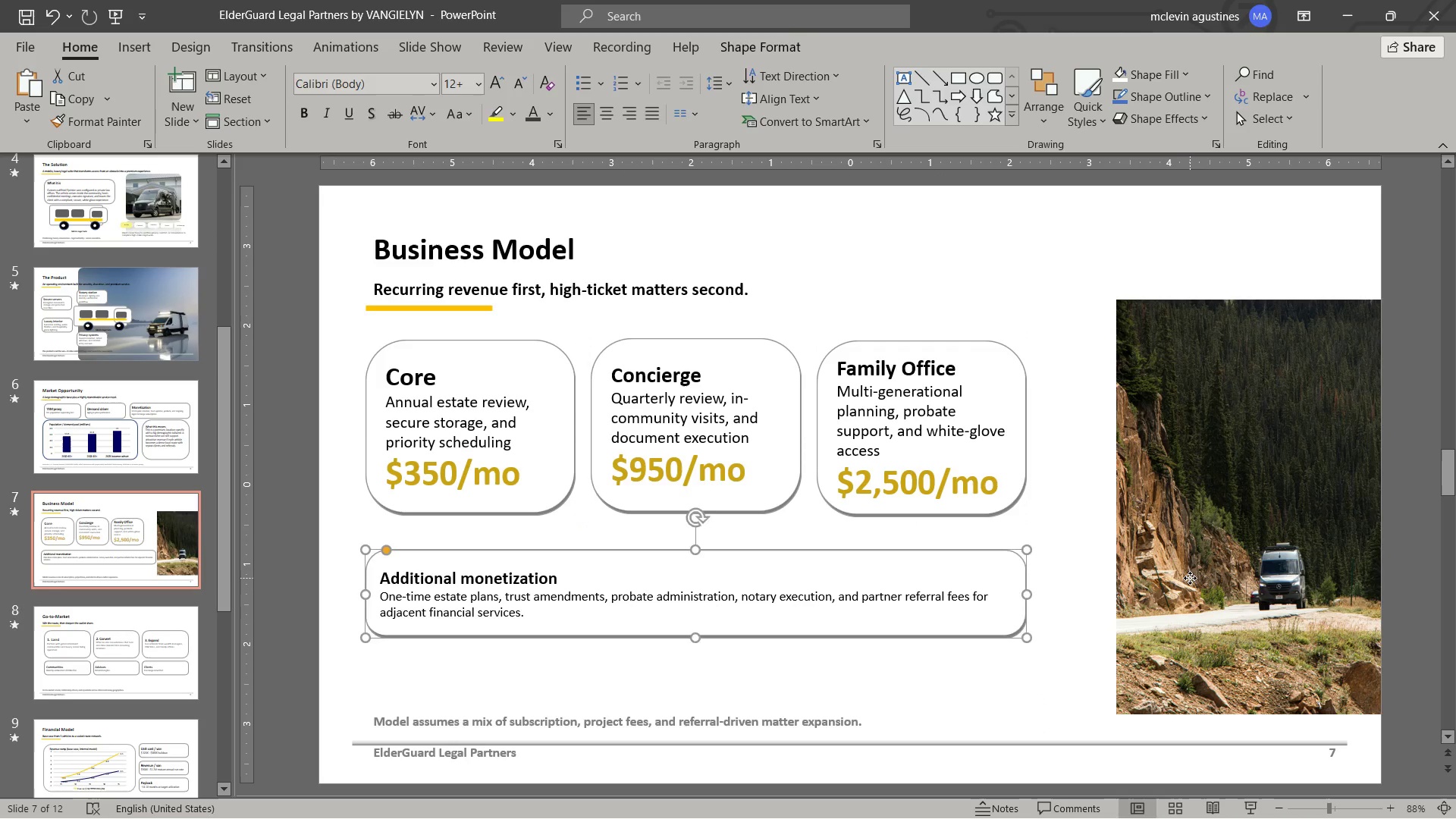 
left_click([1190, 578])
 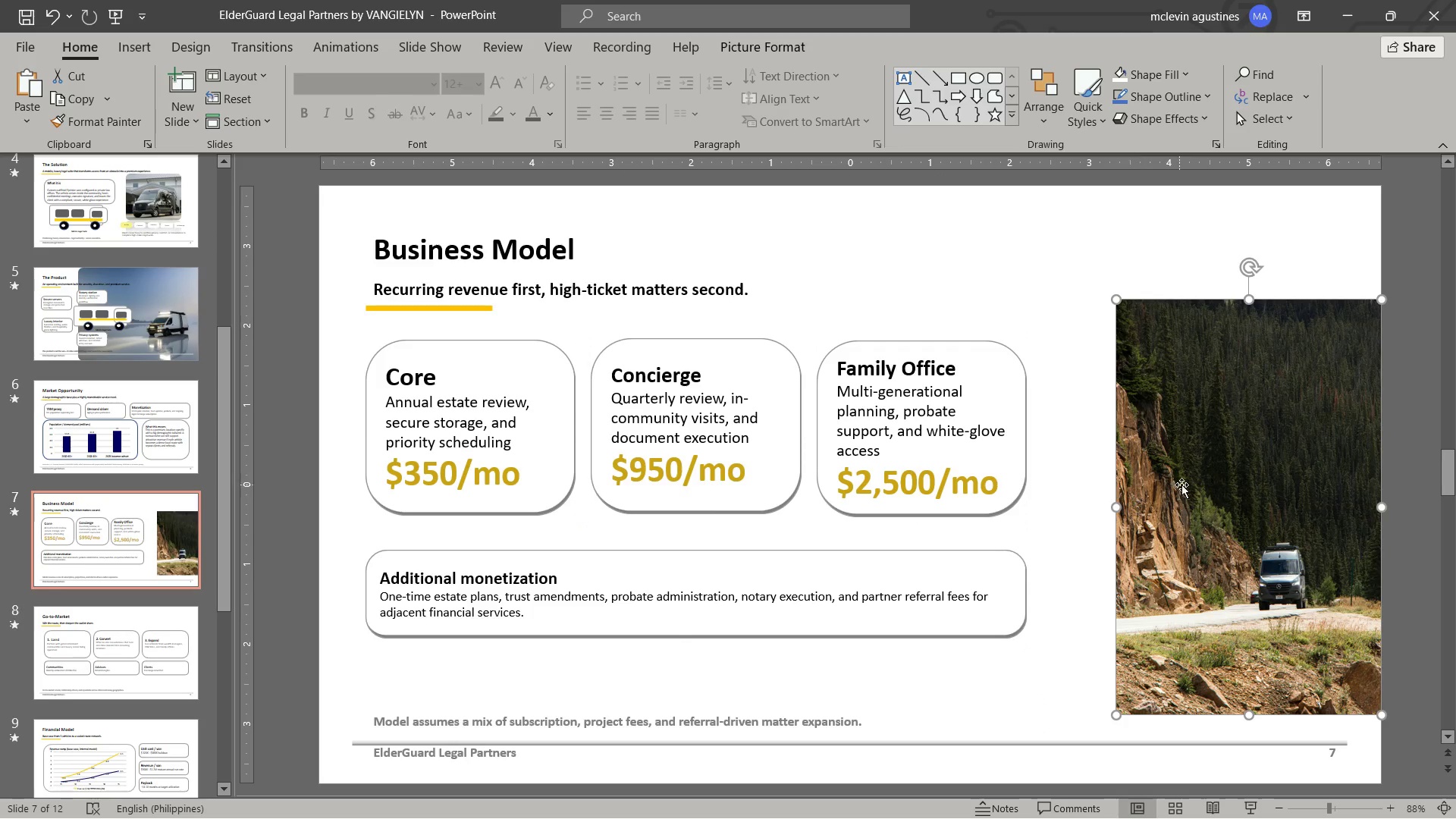 
left_click_drag(start_coordinate=[1185, 486], to_coordinate=[1109, 372])
 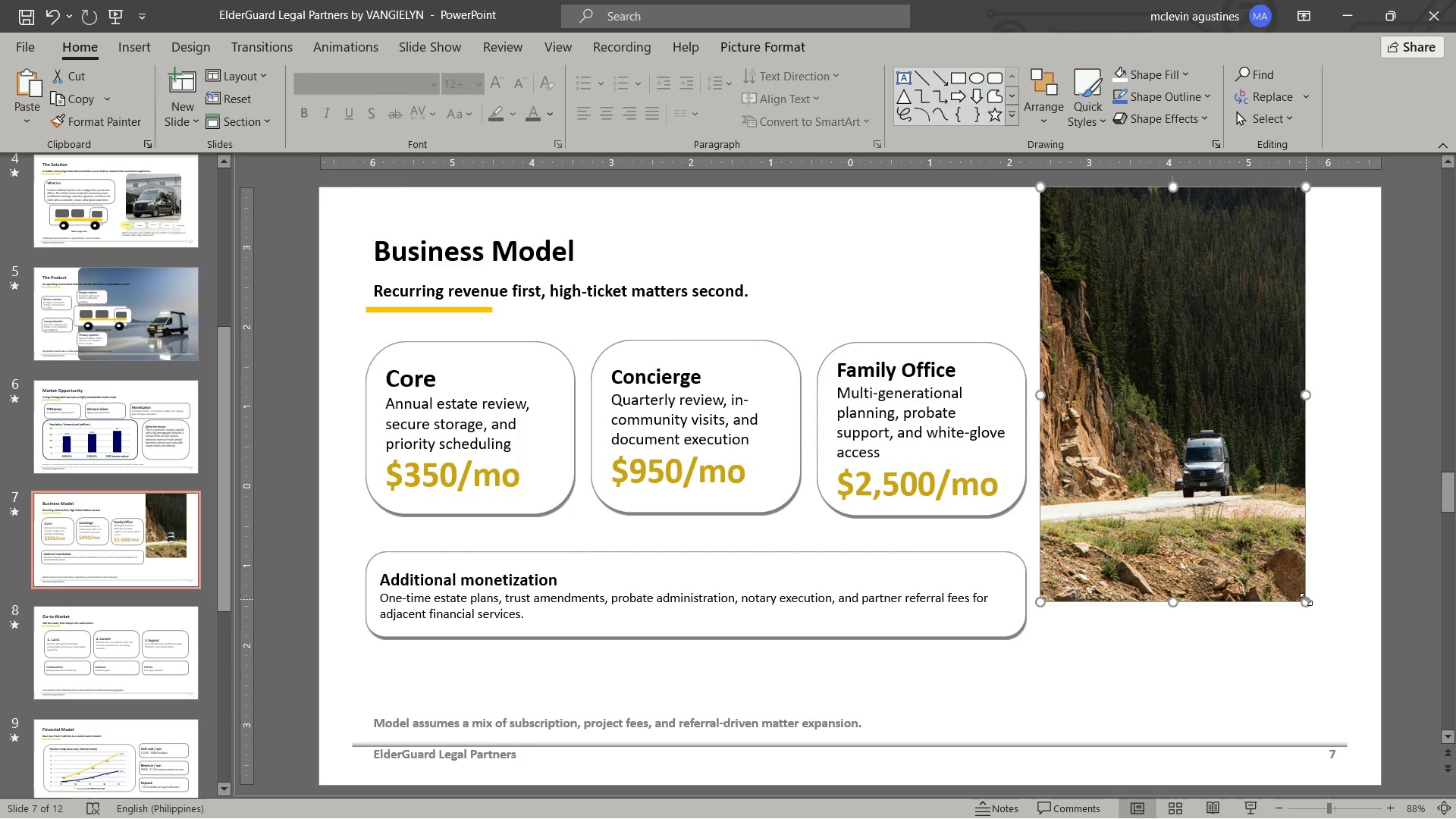 
left_click_drag(start_coordinate=[1306, 599], to_coordinate=[1376, 701])
 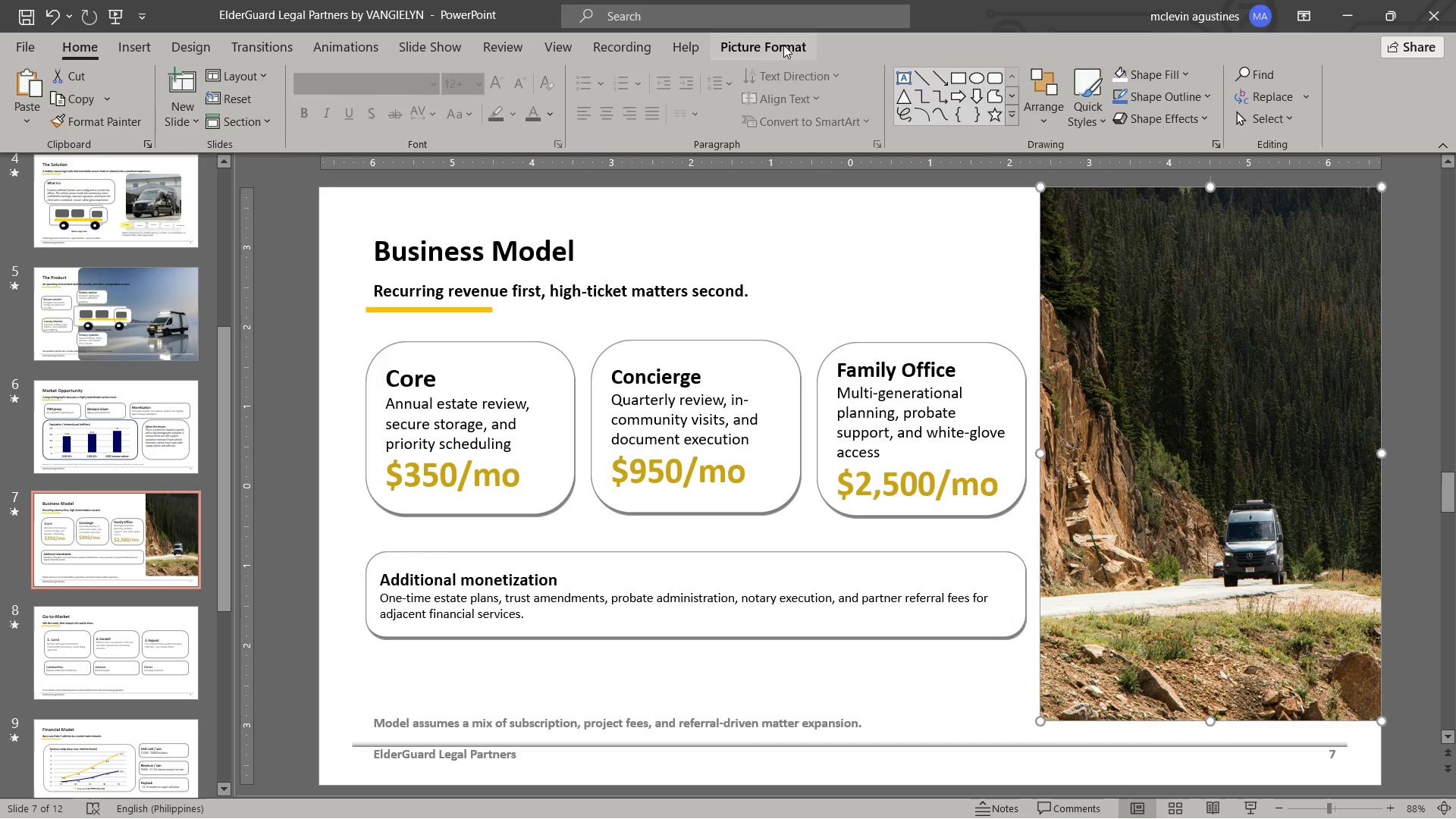 
left_click_drag(start_coordinate=[1093, 97], to_coordinate=[1112, 102])
 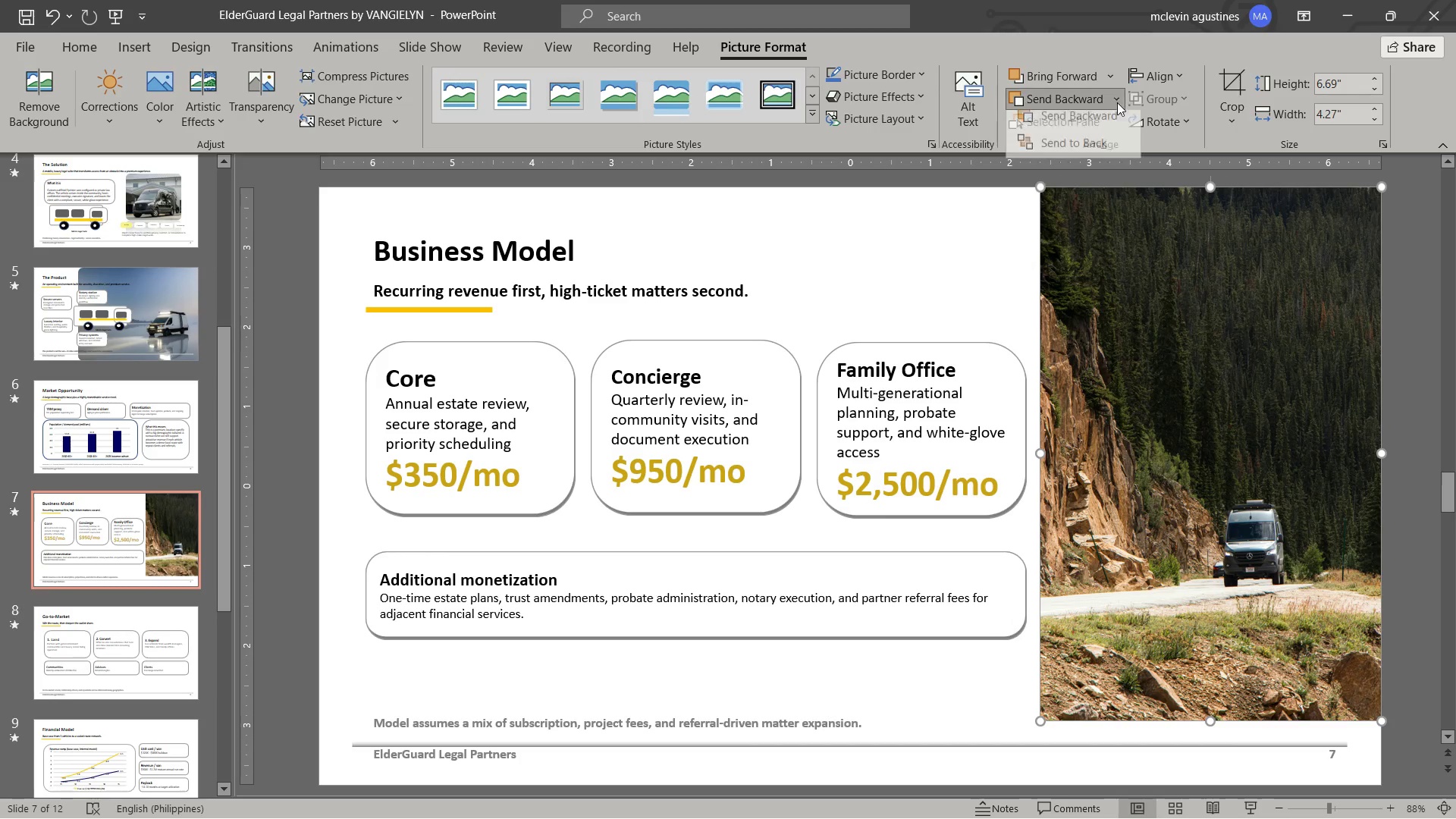 
double_click([1117, 102])
 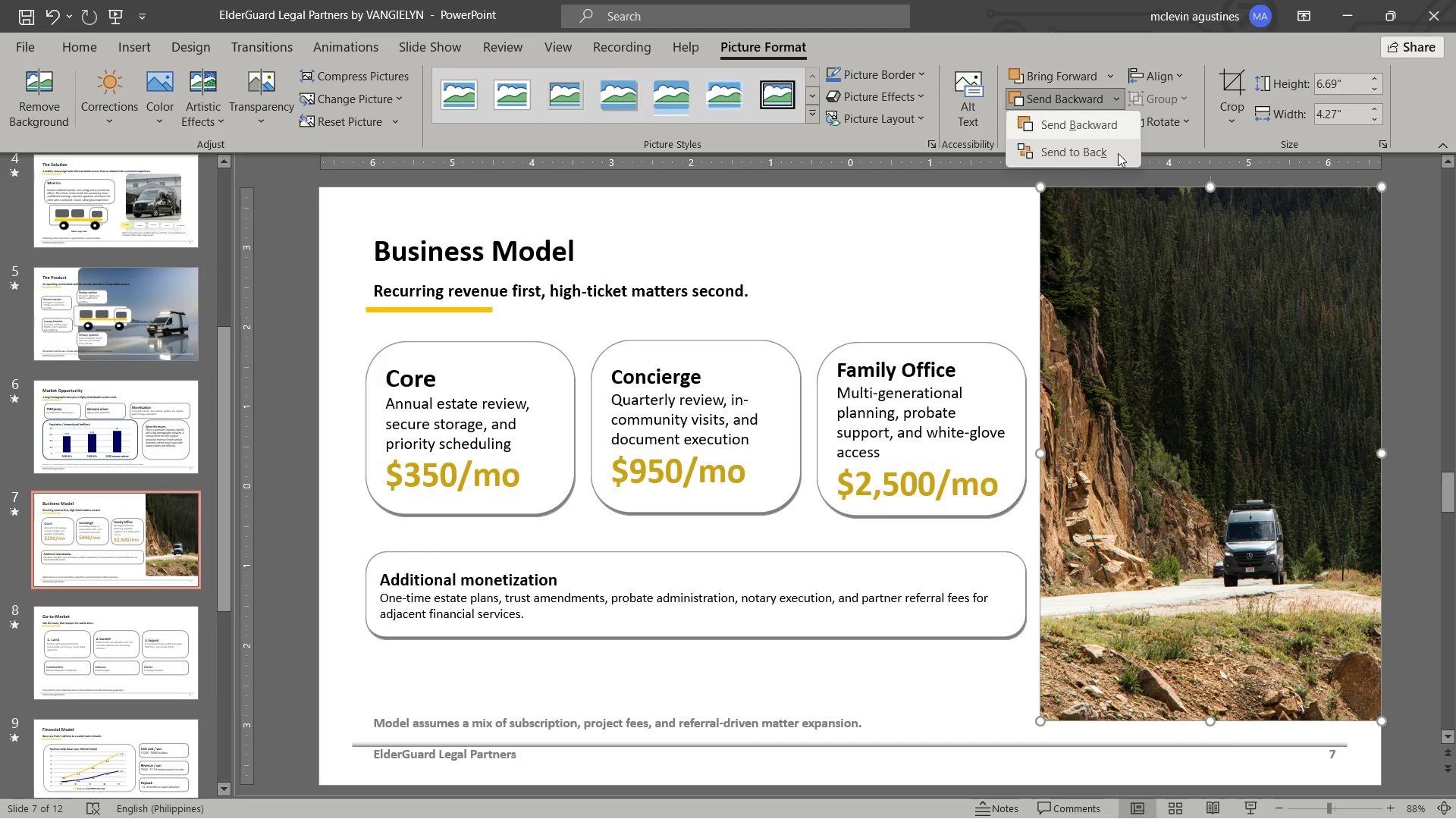 
triple_click([1118, 153])
 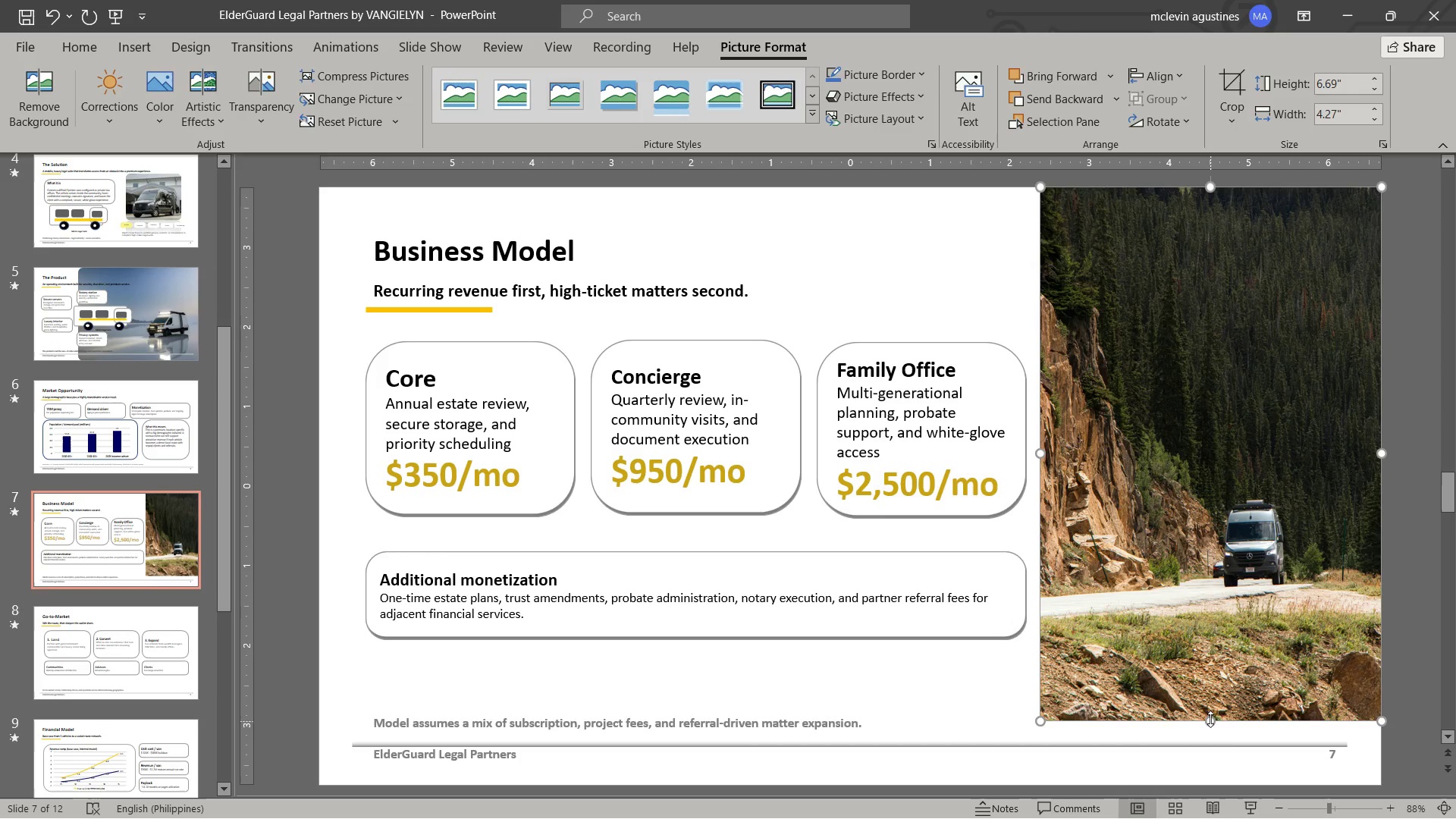 
left_click_drag(start_coordinate=[1210, 718], to_coordinate=[1213, 783])
 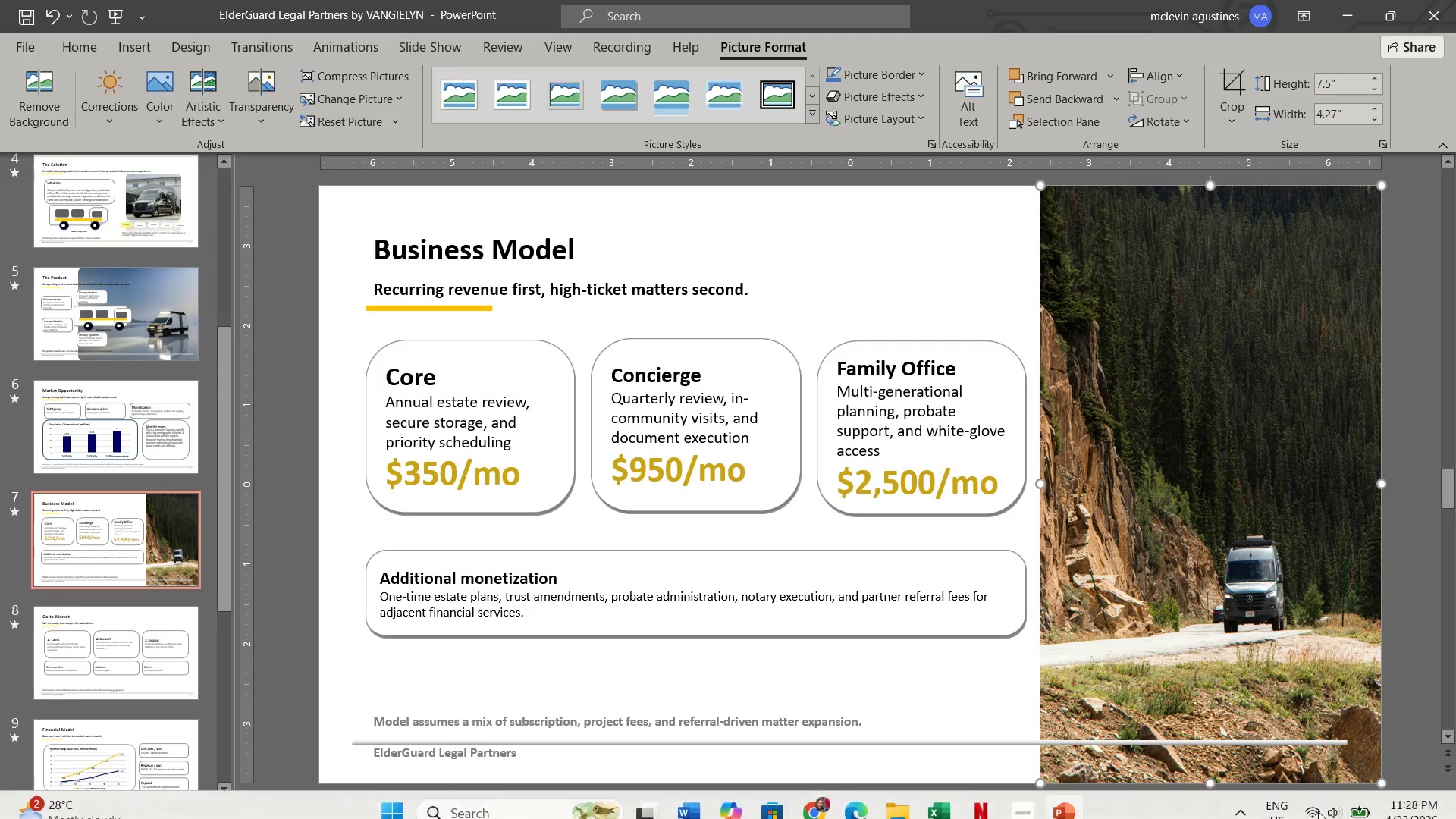 
wait(6.16)
 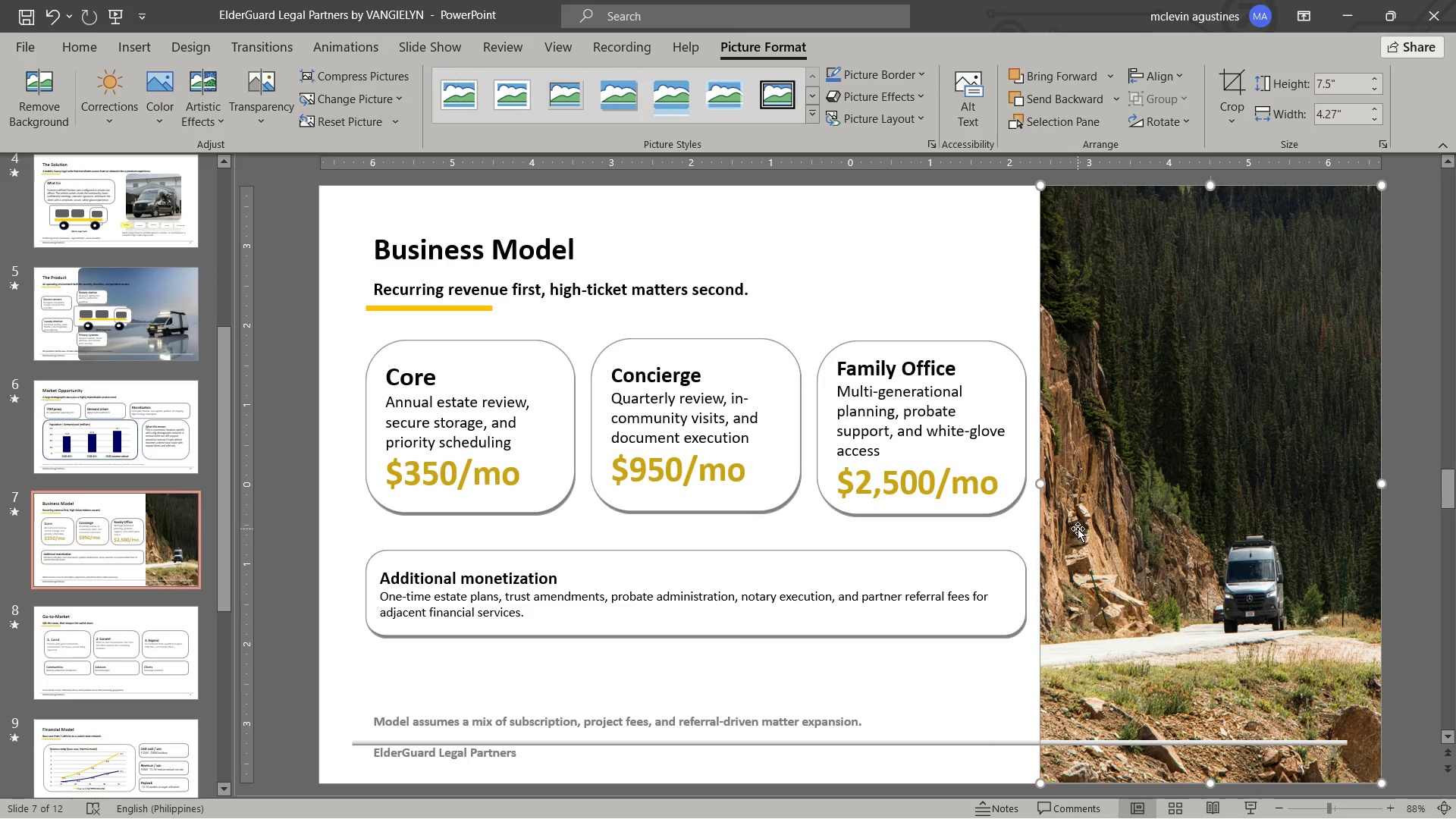 
left_click([1323, 749])
 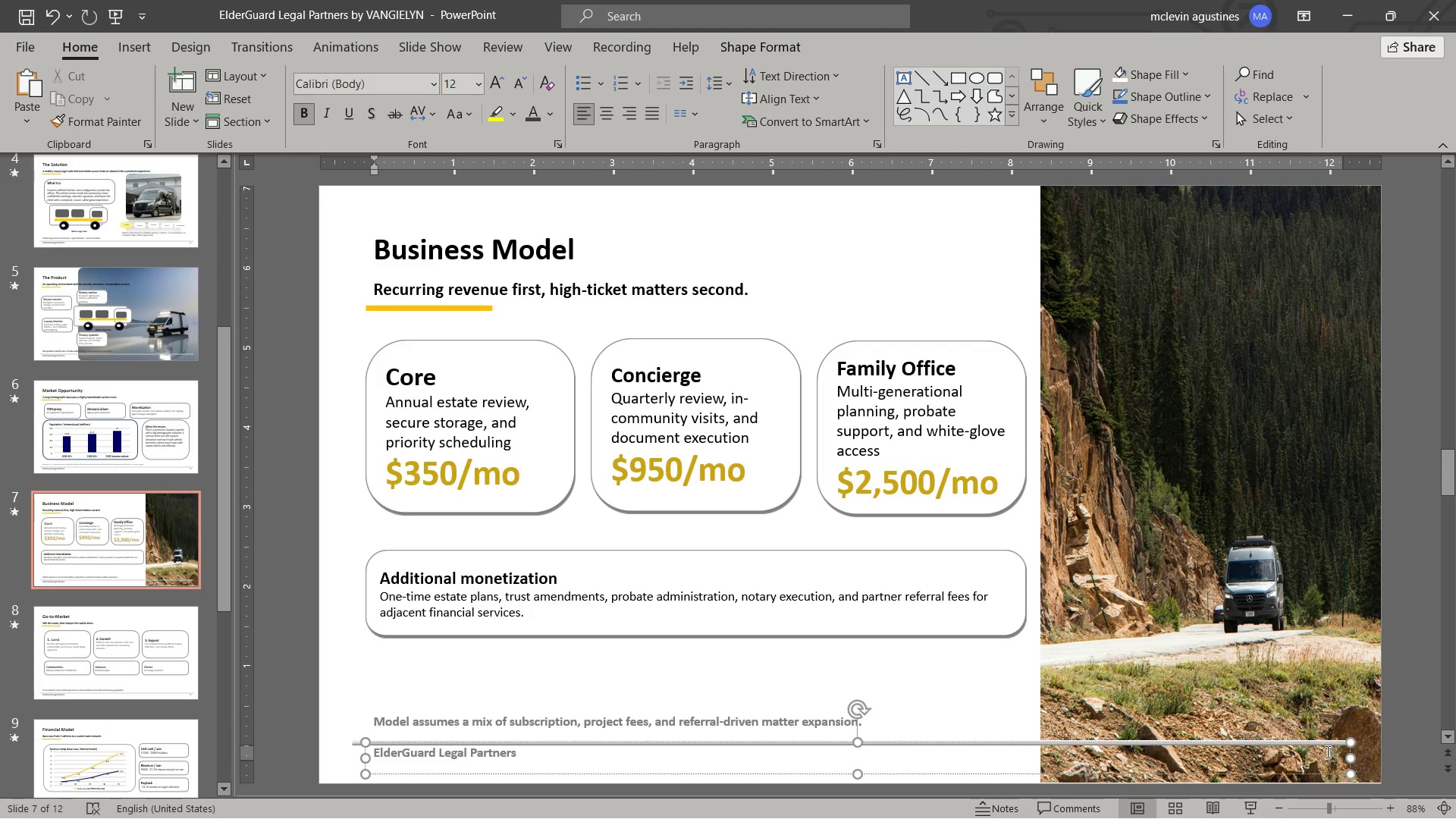 
left_click_drag(start_coordinate=[1326, 752], to_coordinate=[1342, 753])
 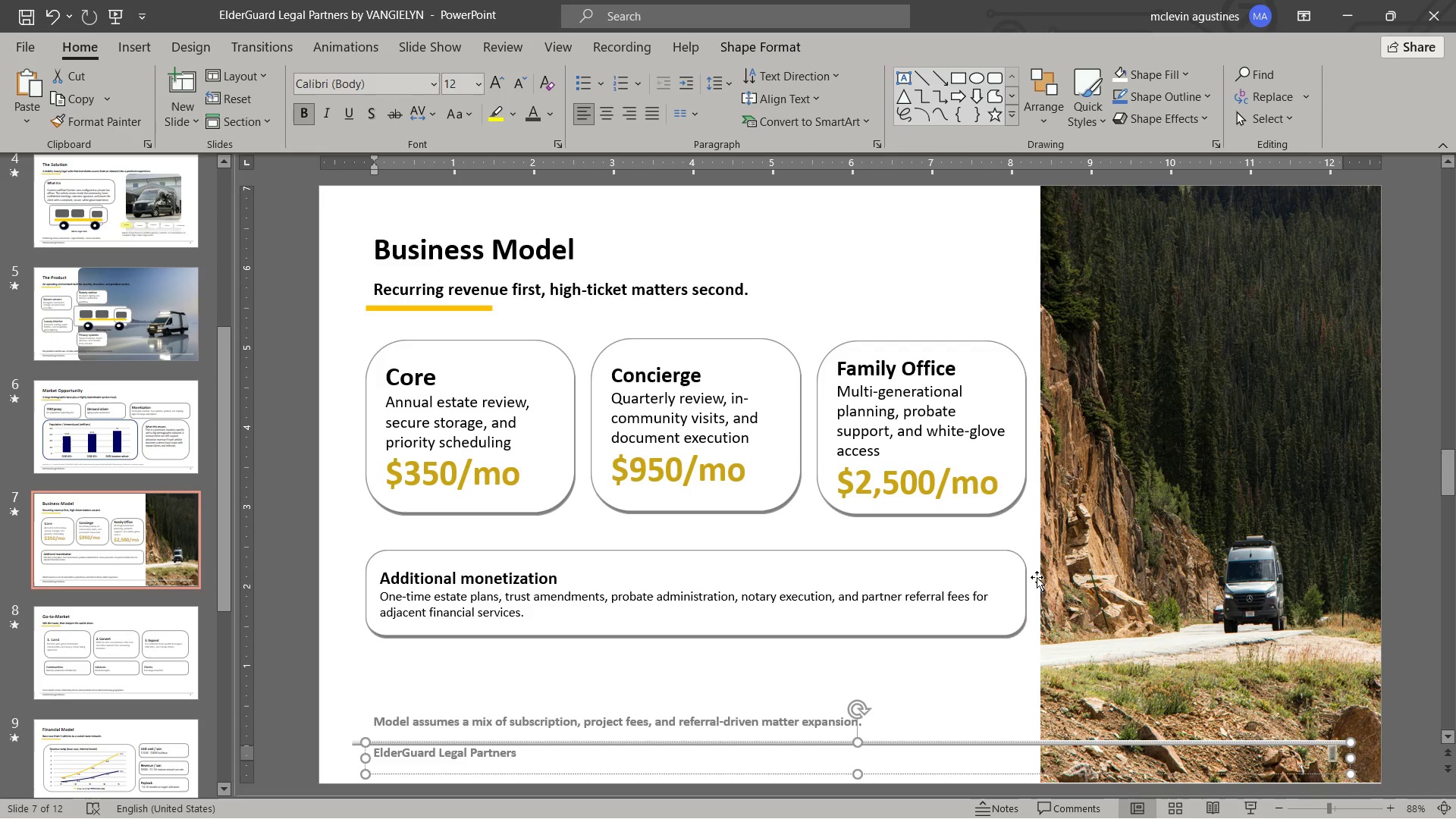 
left_click([1246, 708])
 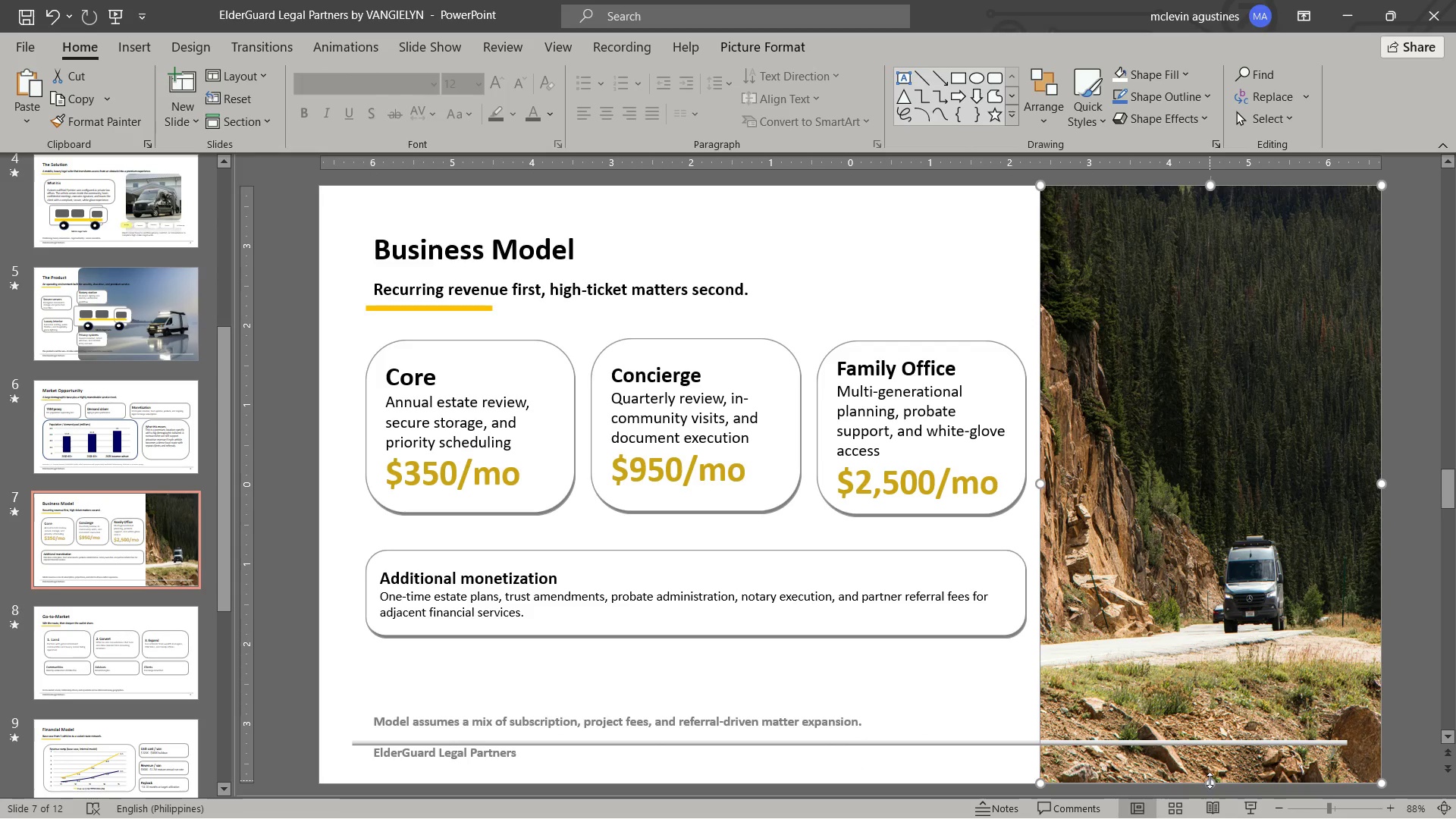 
left_click_drag(start_coordinate=[1210, 780], to_coordinate=[1216, 734])
 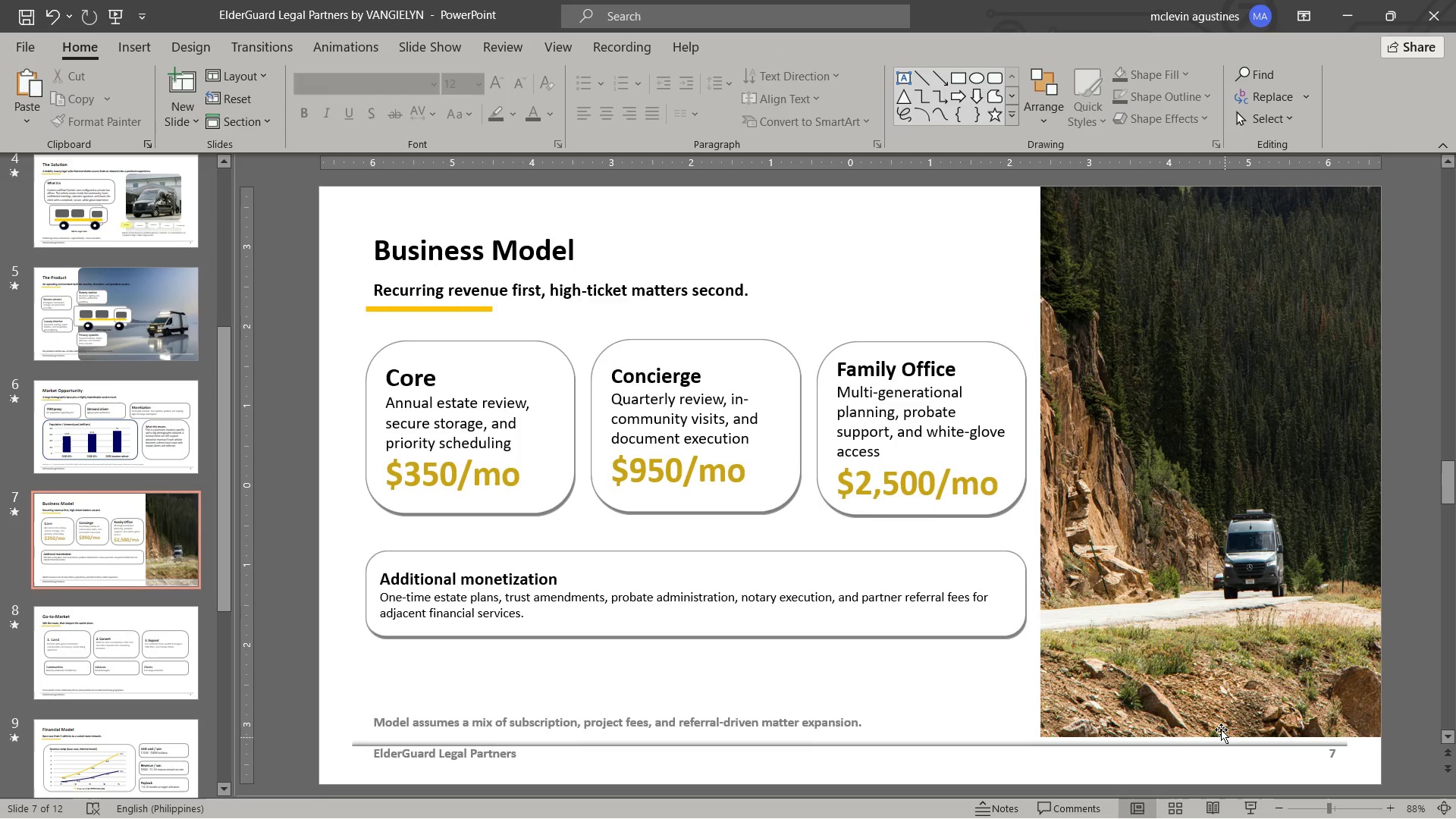 
key(Escape)
 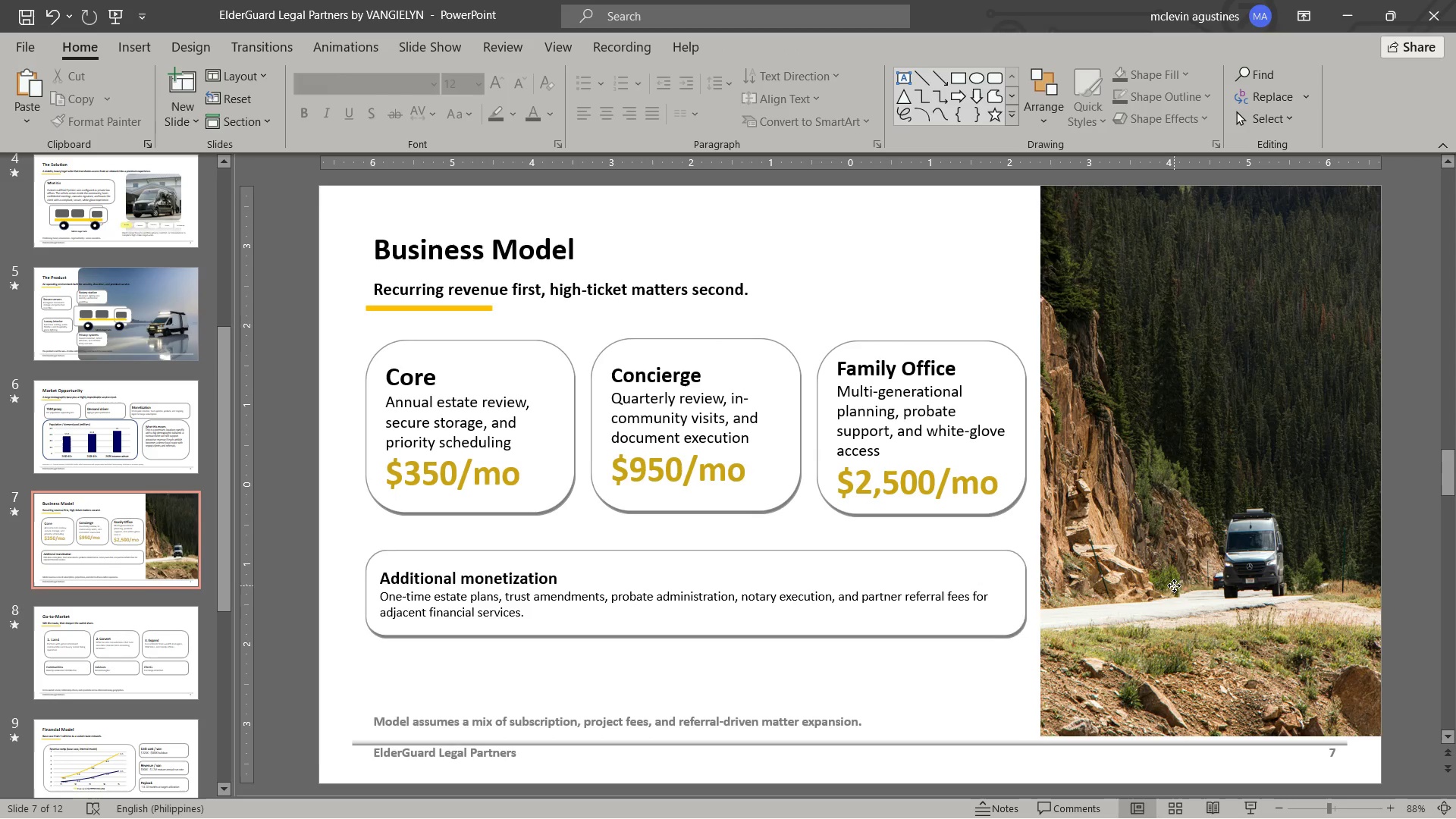 
left_click([1174, 585])
 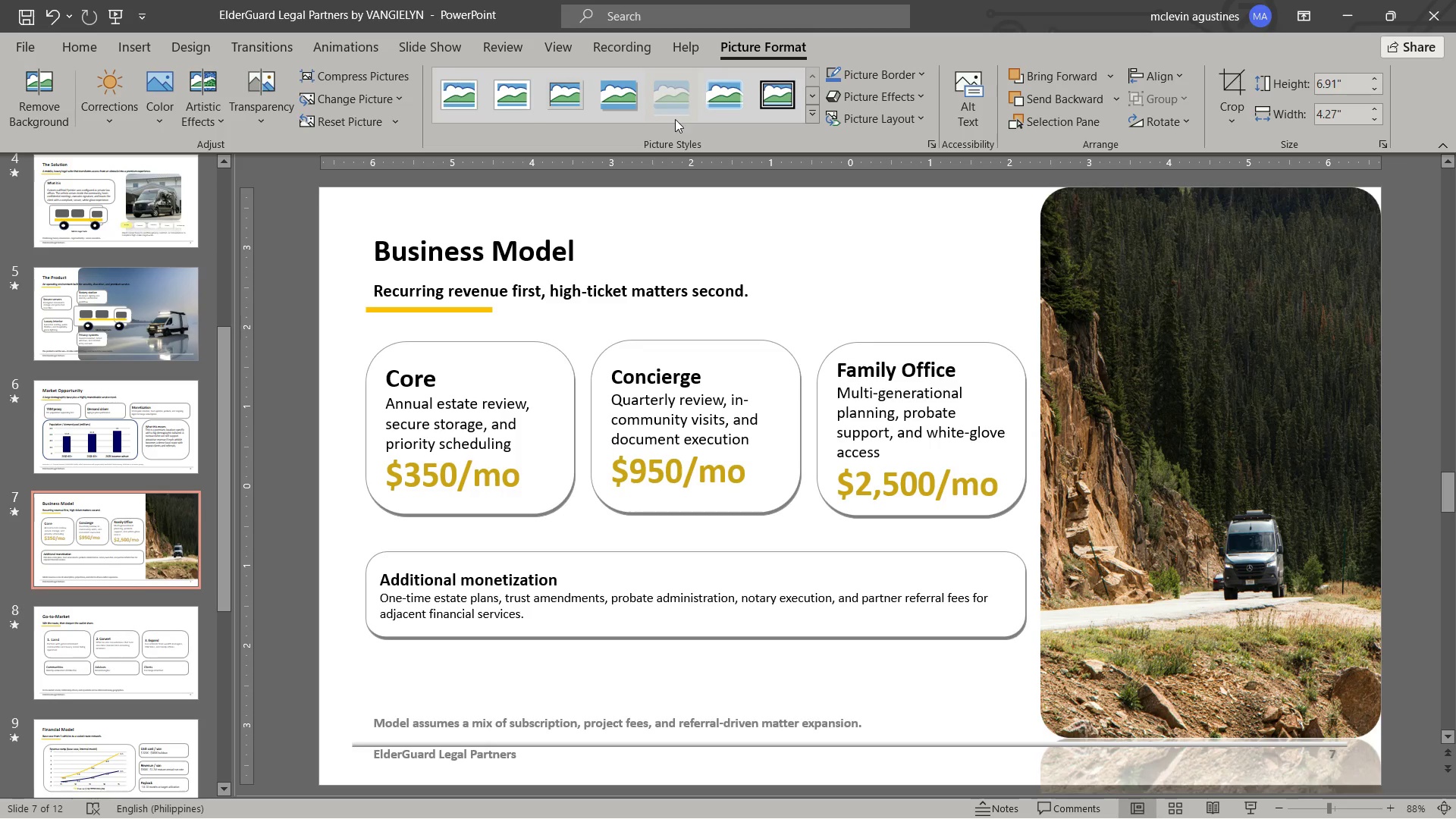 
key(Escape)
 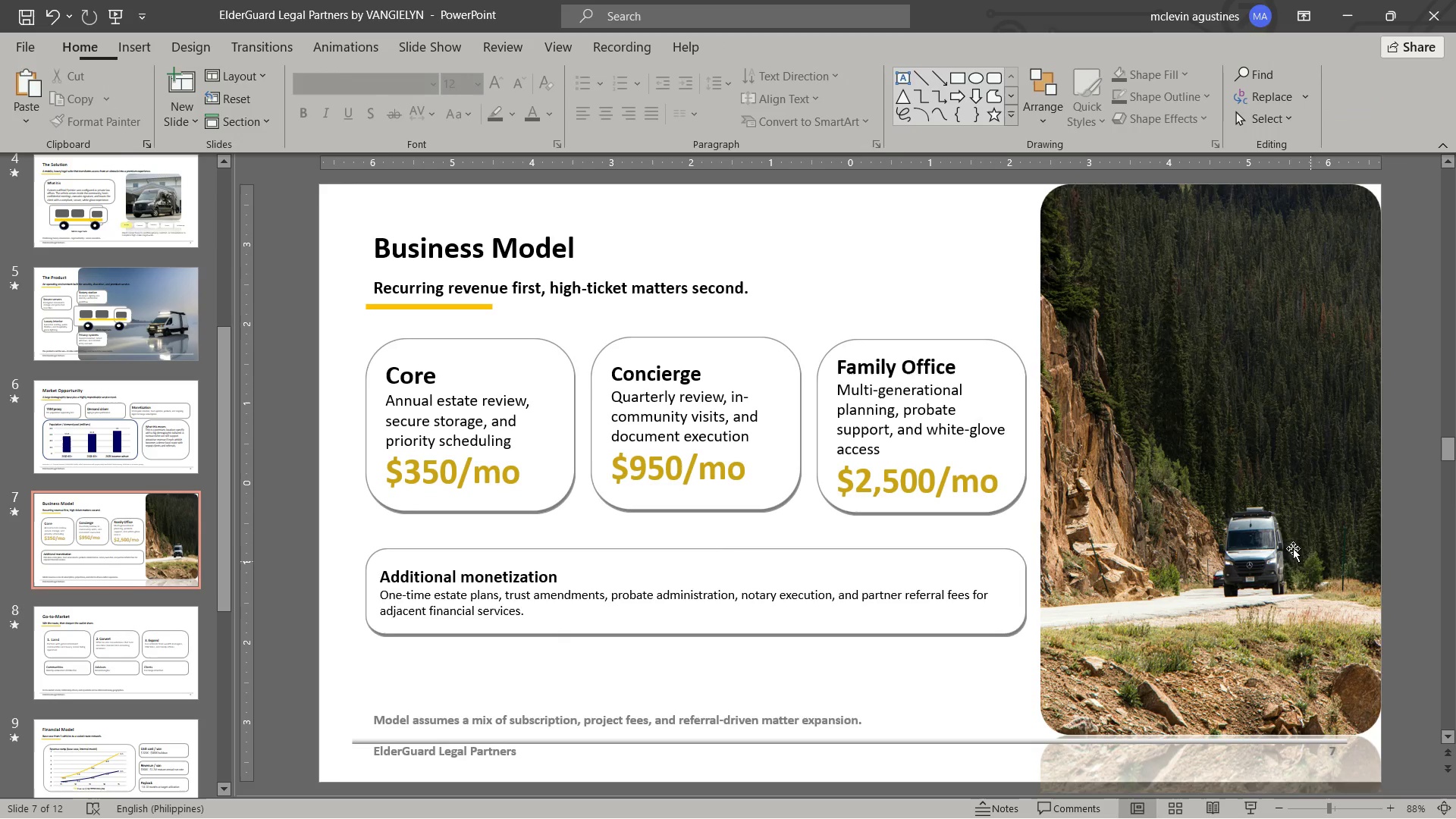 
key(Escape)
 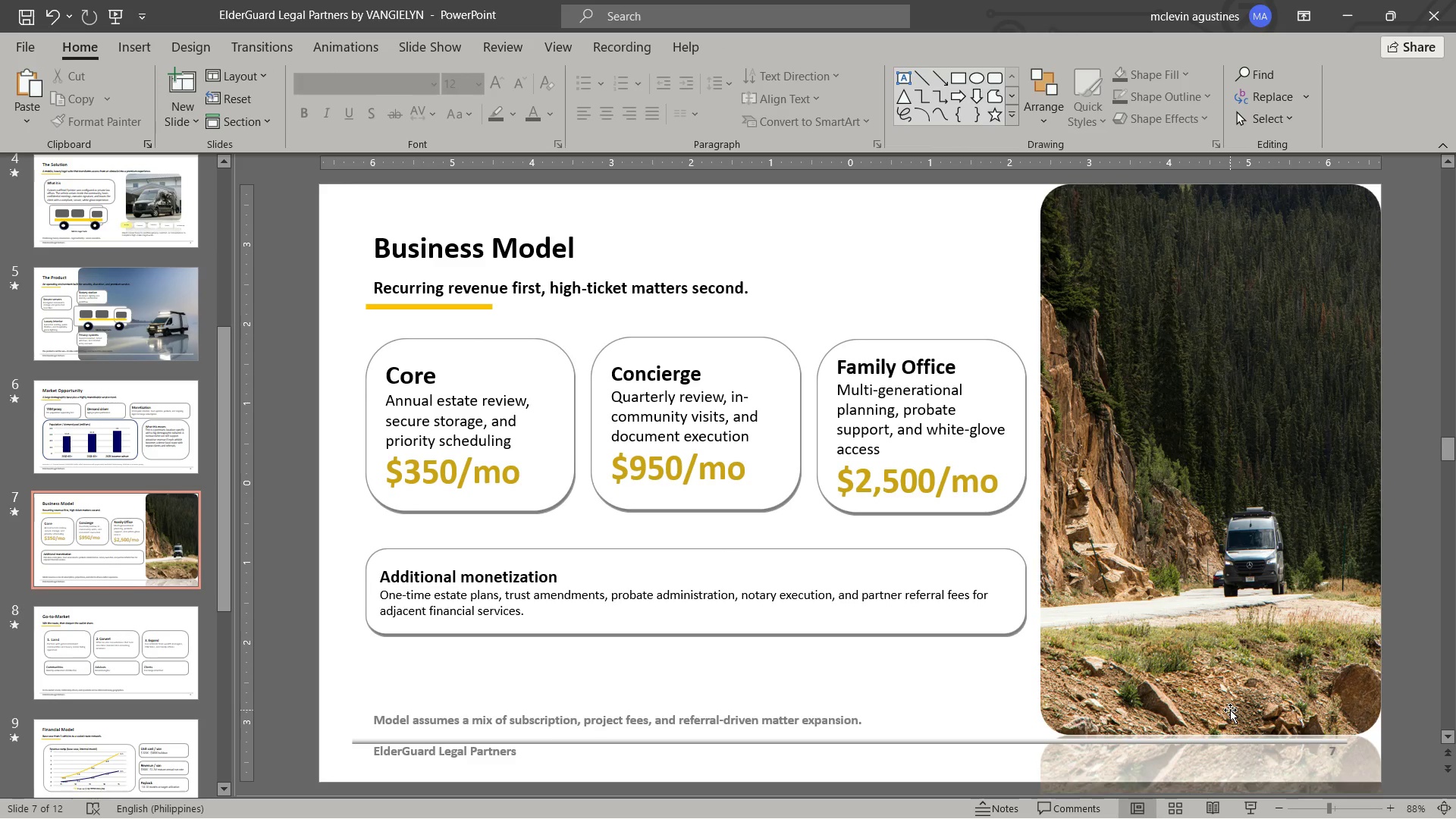 
left_click([1163, 389])
 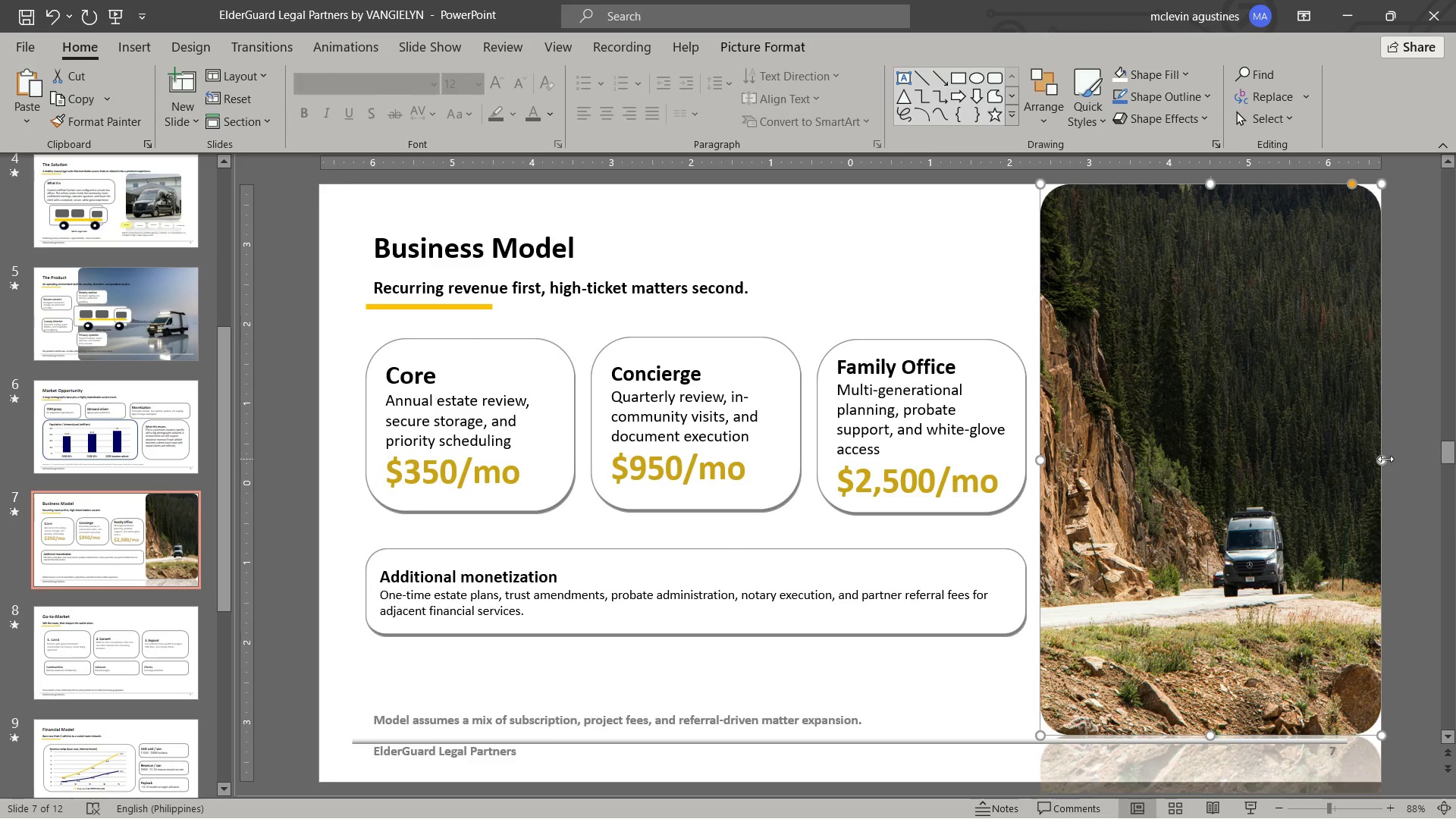 
left_click_drag(start_coordinate=[1385, 458], to_coordinate=[1407, 457])
 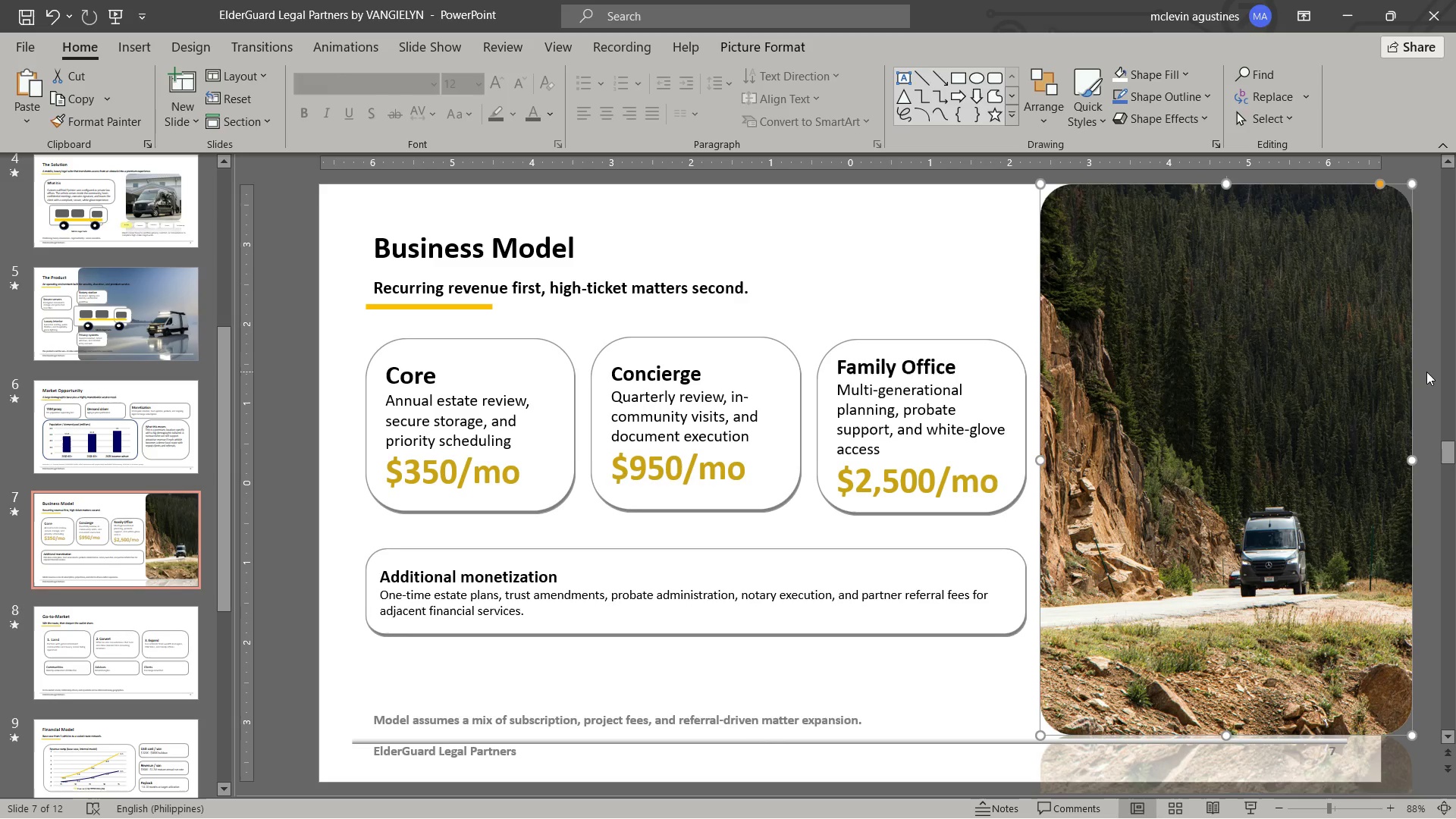 
left_click([1429, 372])
 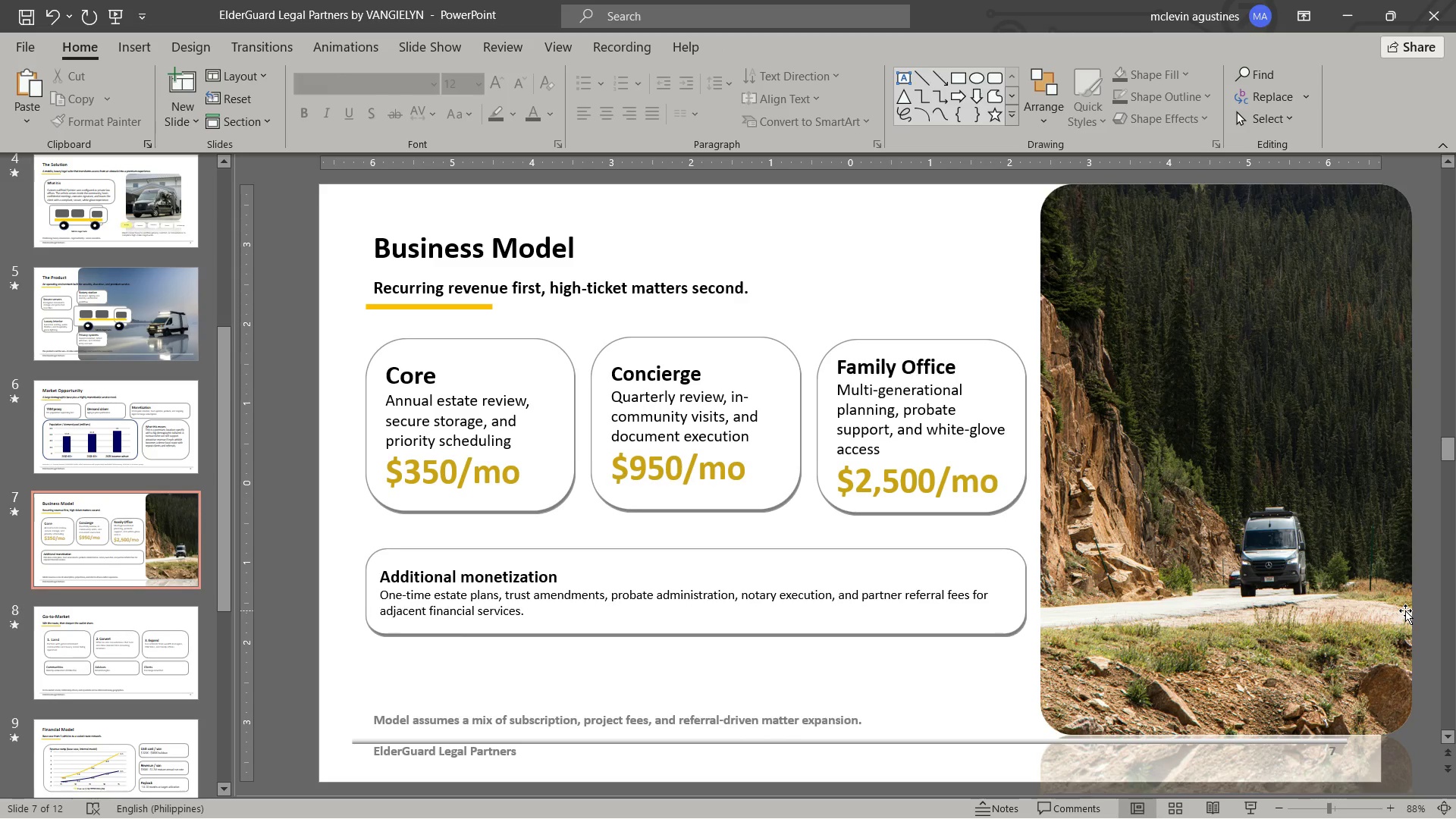 
wait(6.8)
 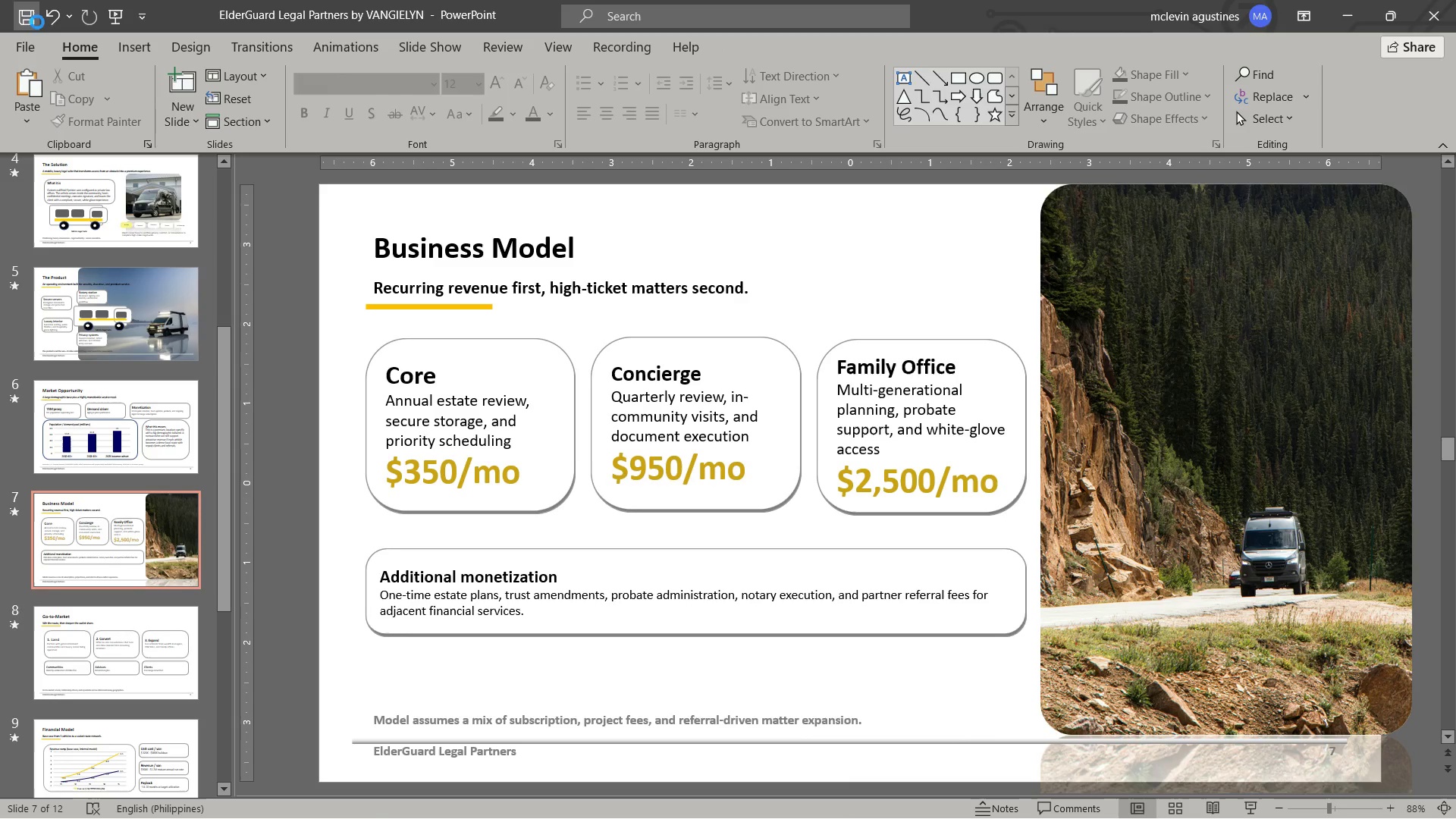 
scroll: coordinate [858, 502], scroll_direction: down, amount: 1.0
 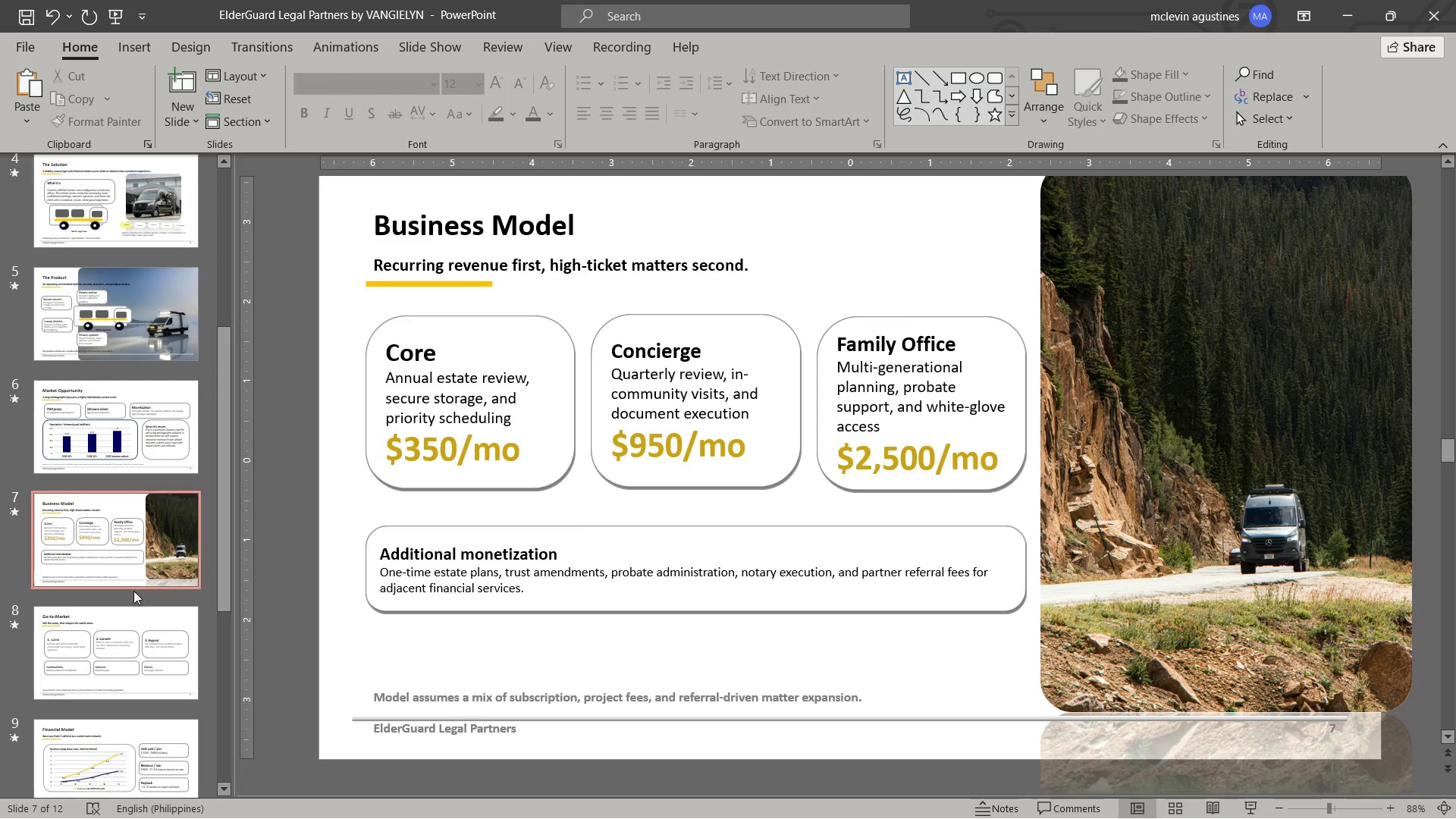 
left_click([133, 651])
 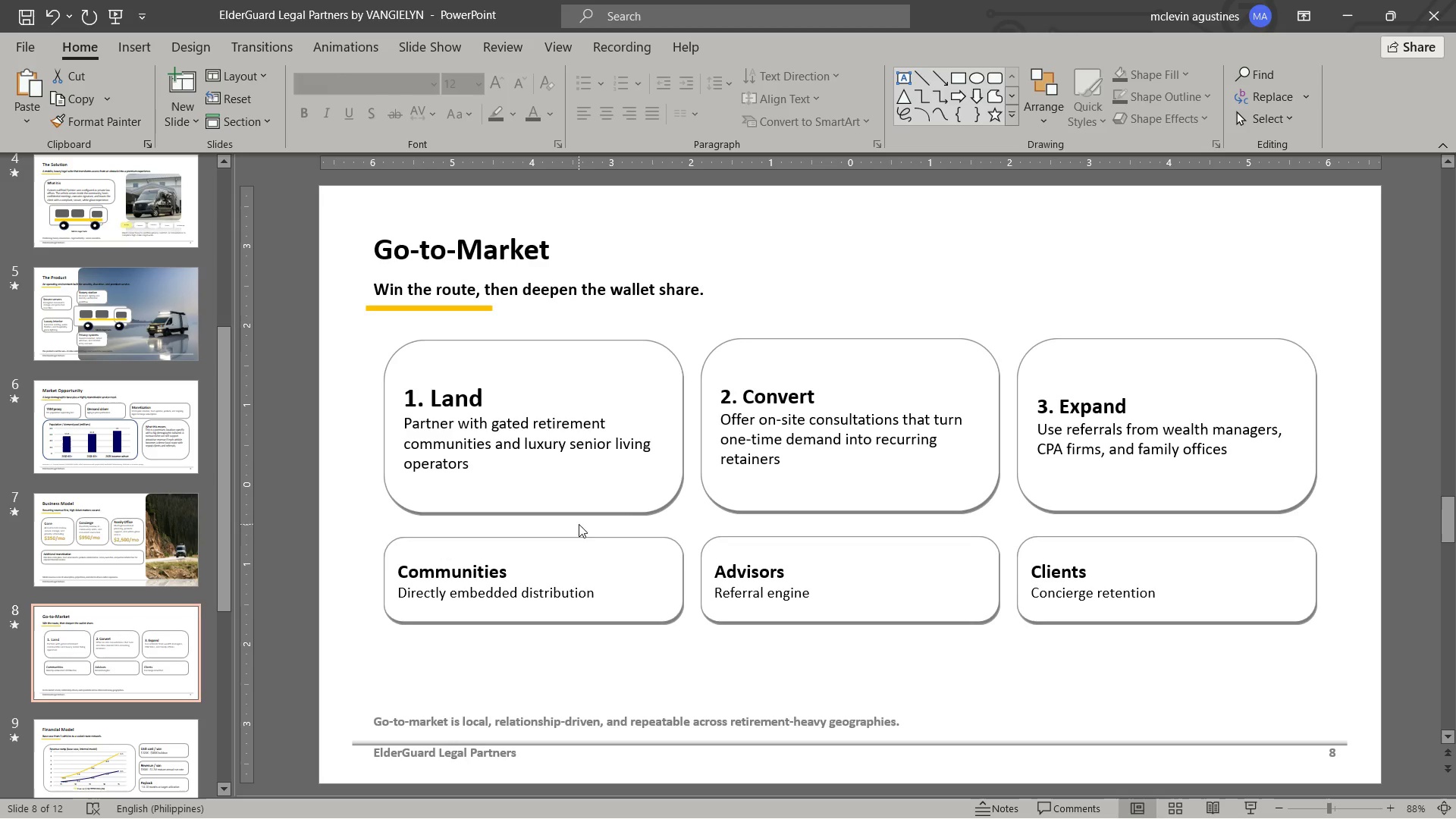 
hold_key(key=ShiftLeft, duration=2.17)
left_click([1130, 492])
 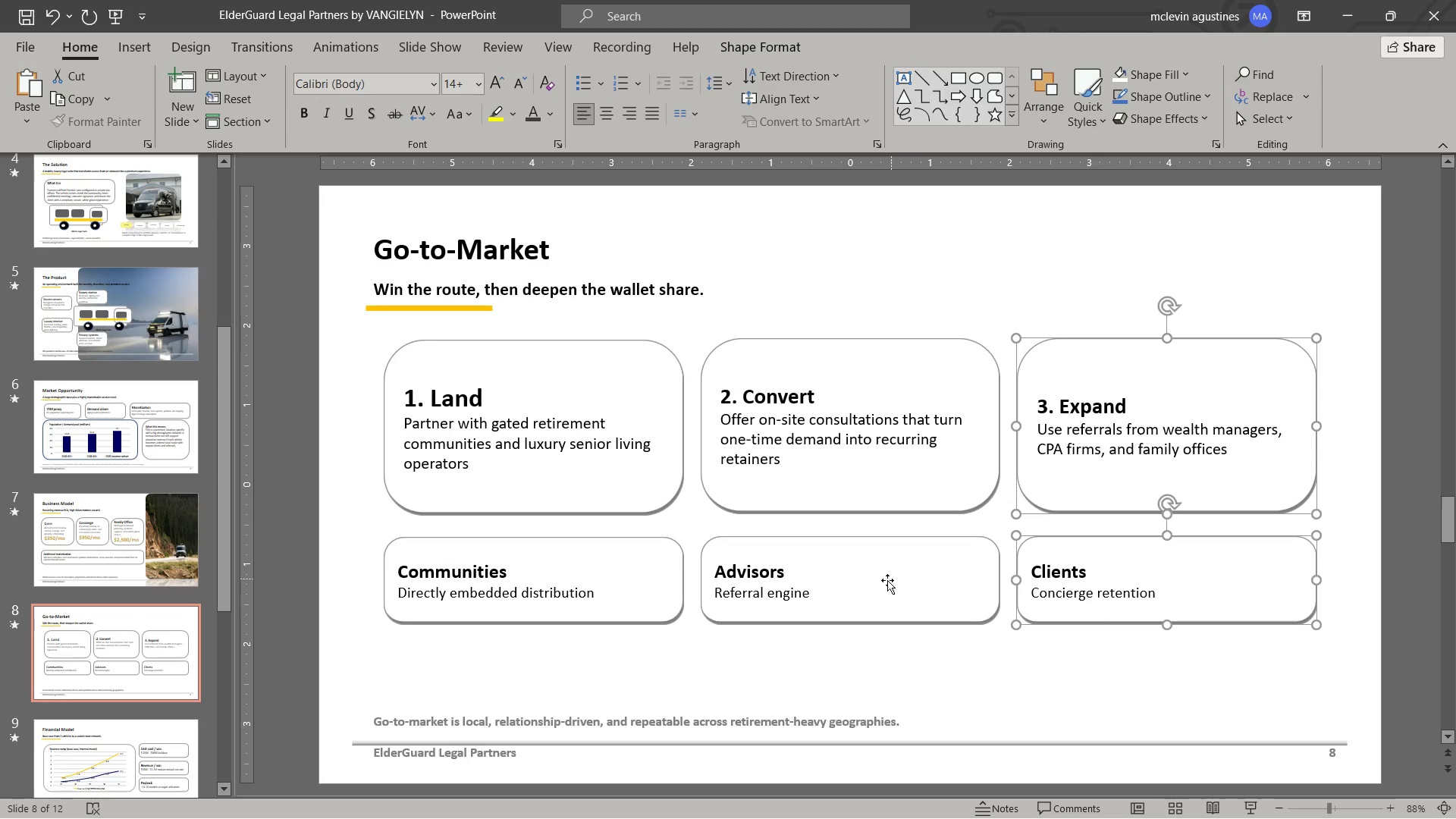 
triple_click([887, 580])
 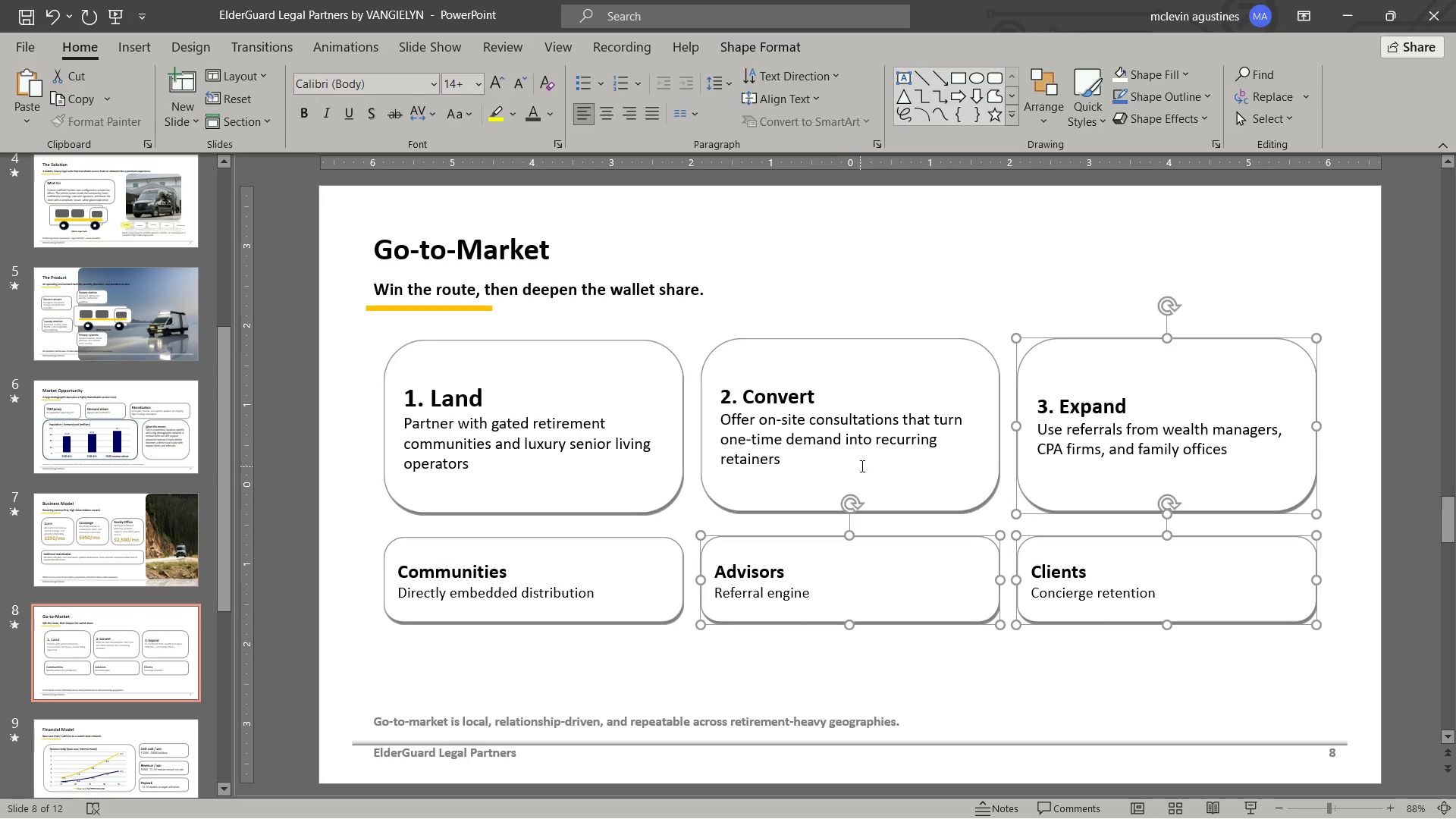 
triple_click([861, 466])
 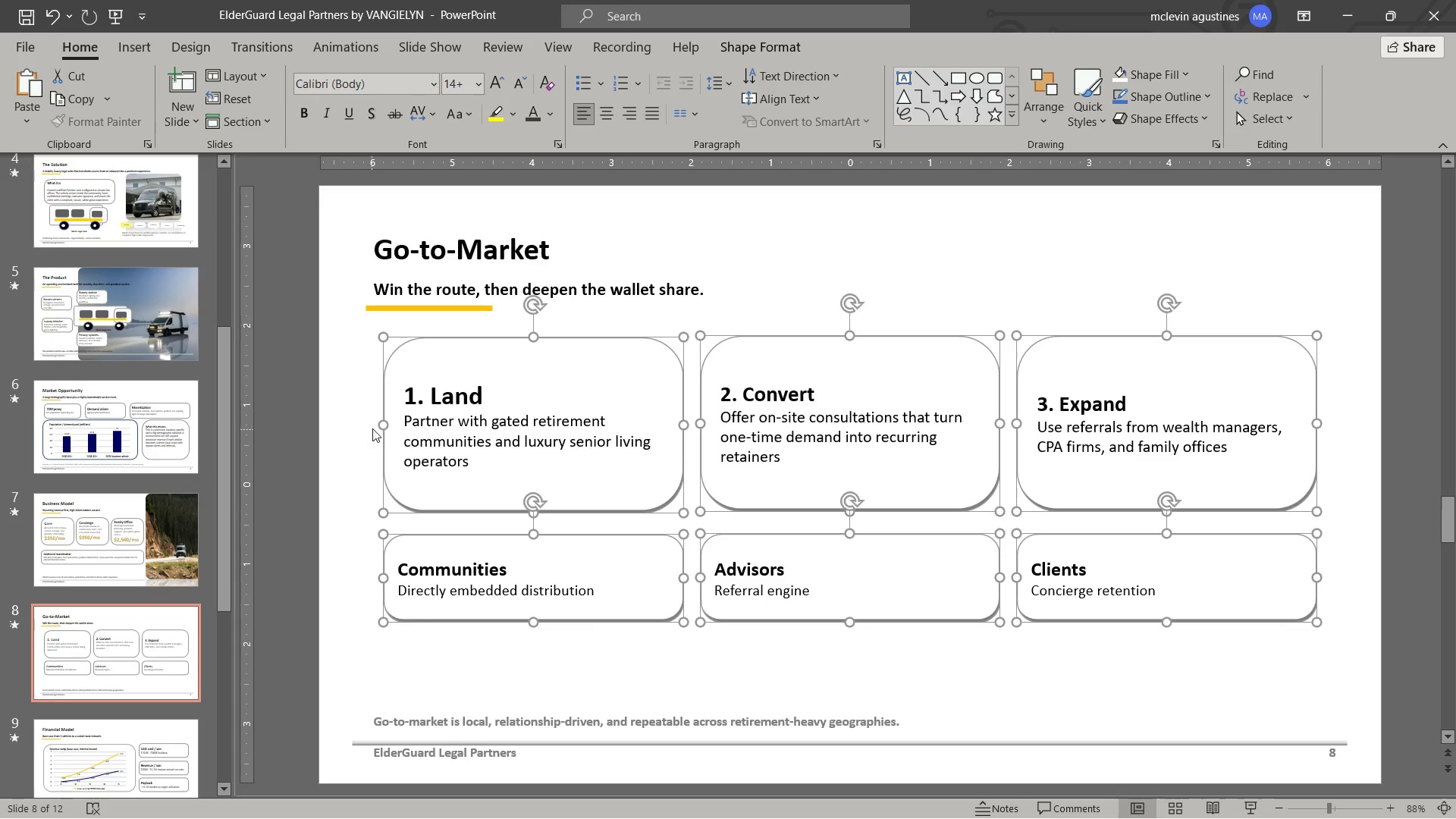 
key(Control+Z)
 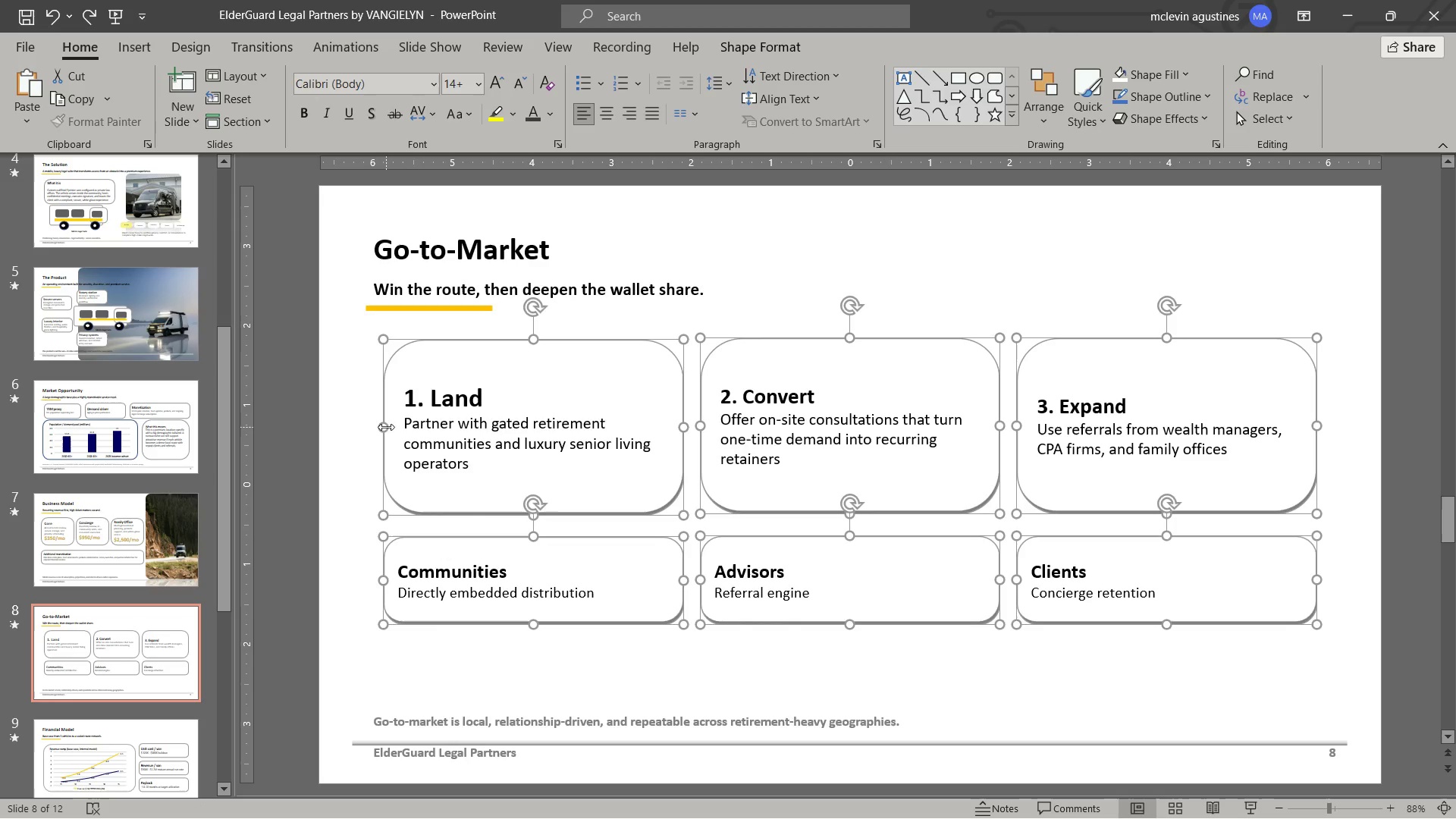 
left_click_drag(start_coordinate=[385, 428], to_coordinate=[477, 450])
 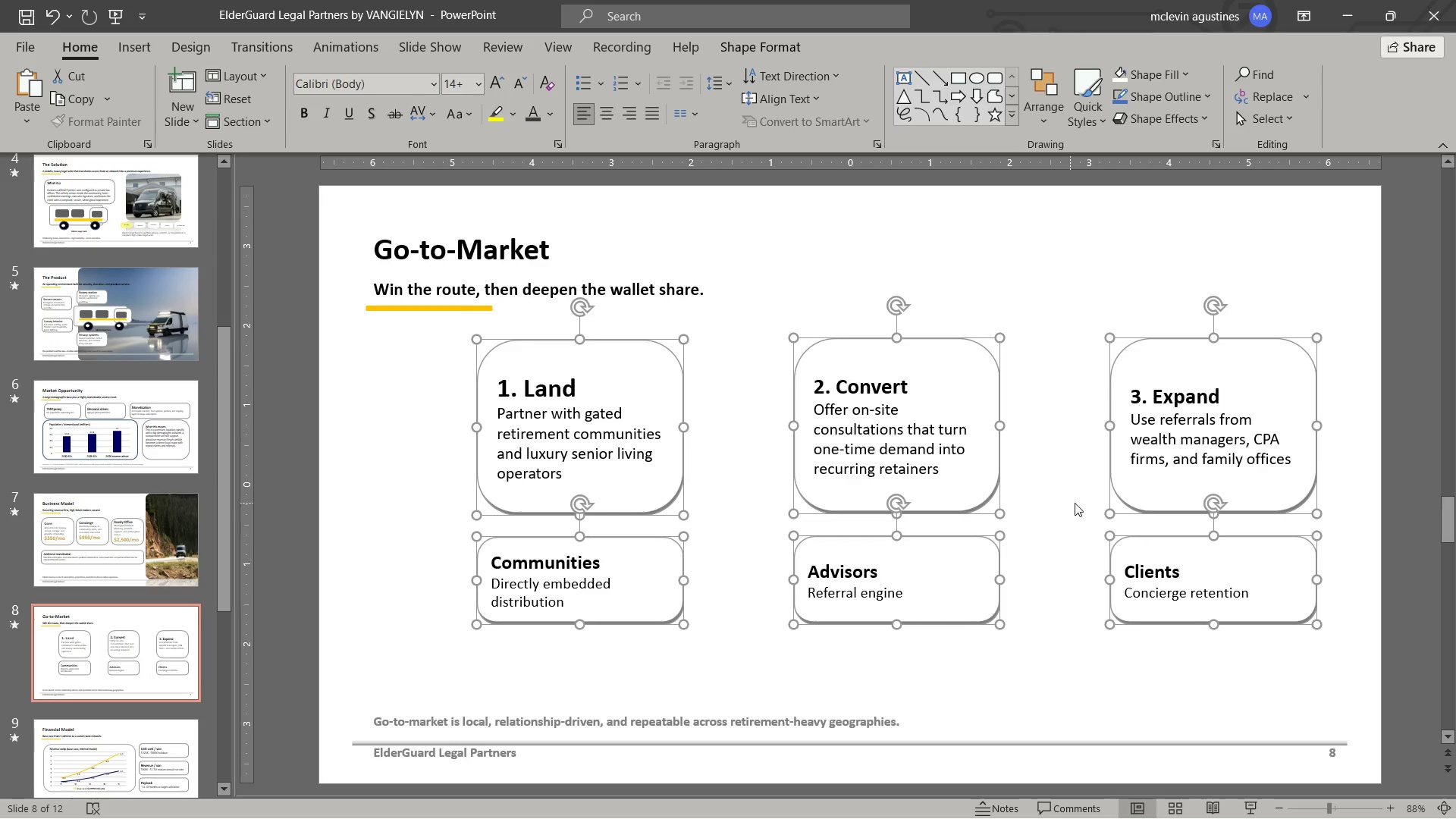 
hold_key(key=ShiftLeft, duration=1.08)
left_click([1126, 499])
 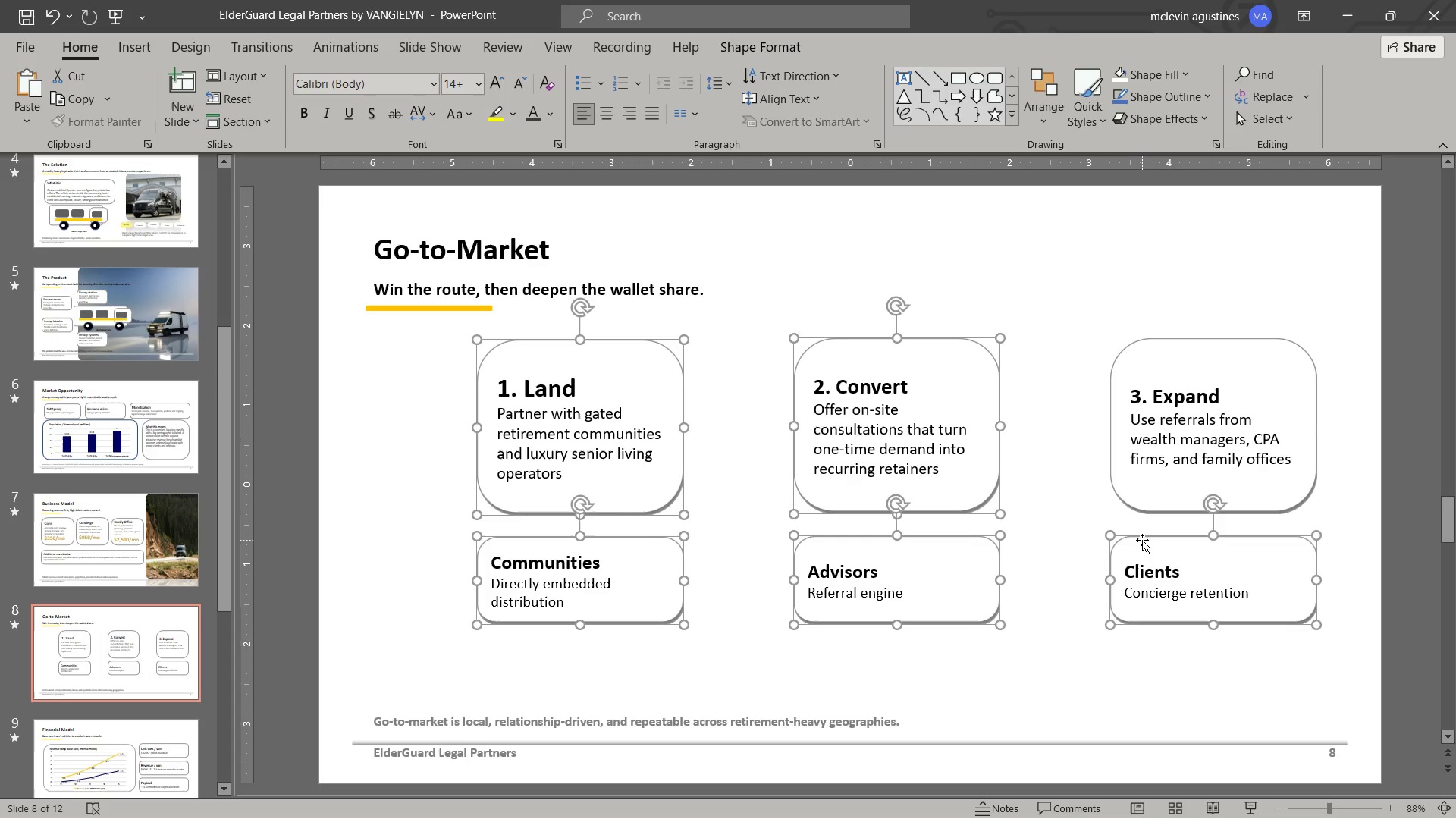 
left_click([1142, 540])
 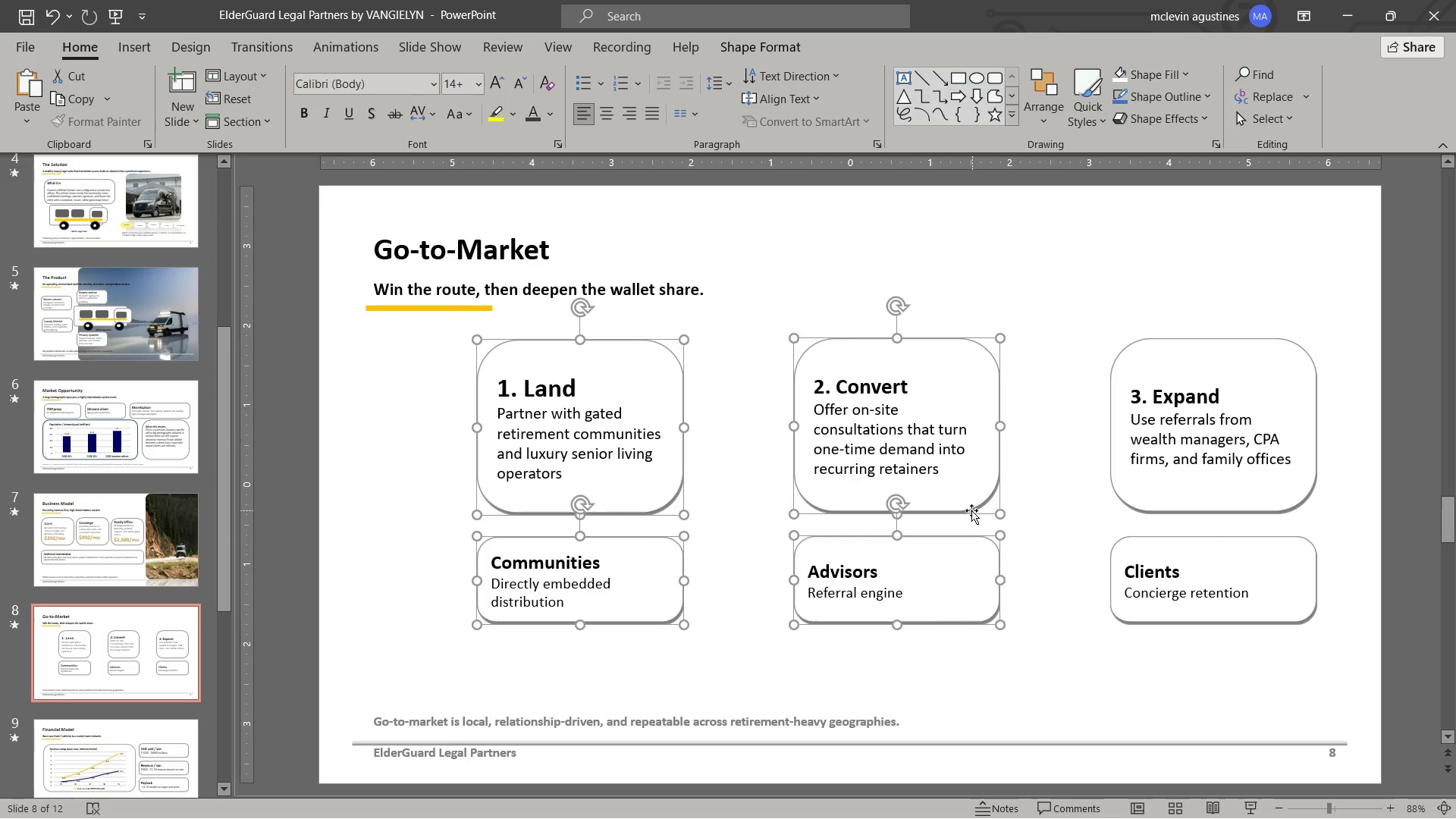 
left_click_drag(start_coordinate=[971, 510], to_coordinate=[1065, 510])
 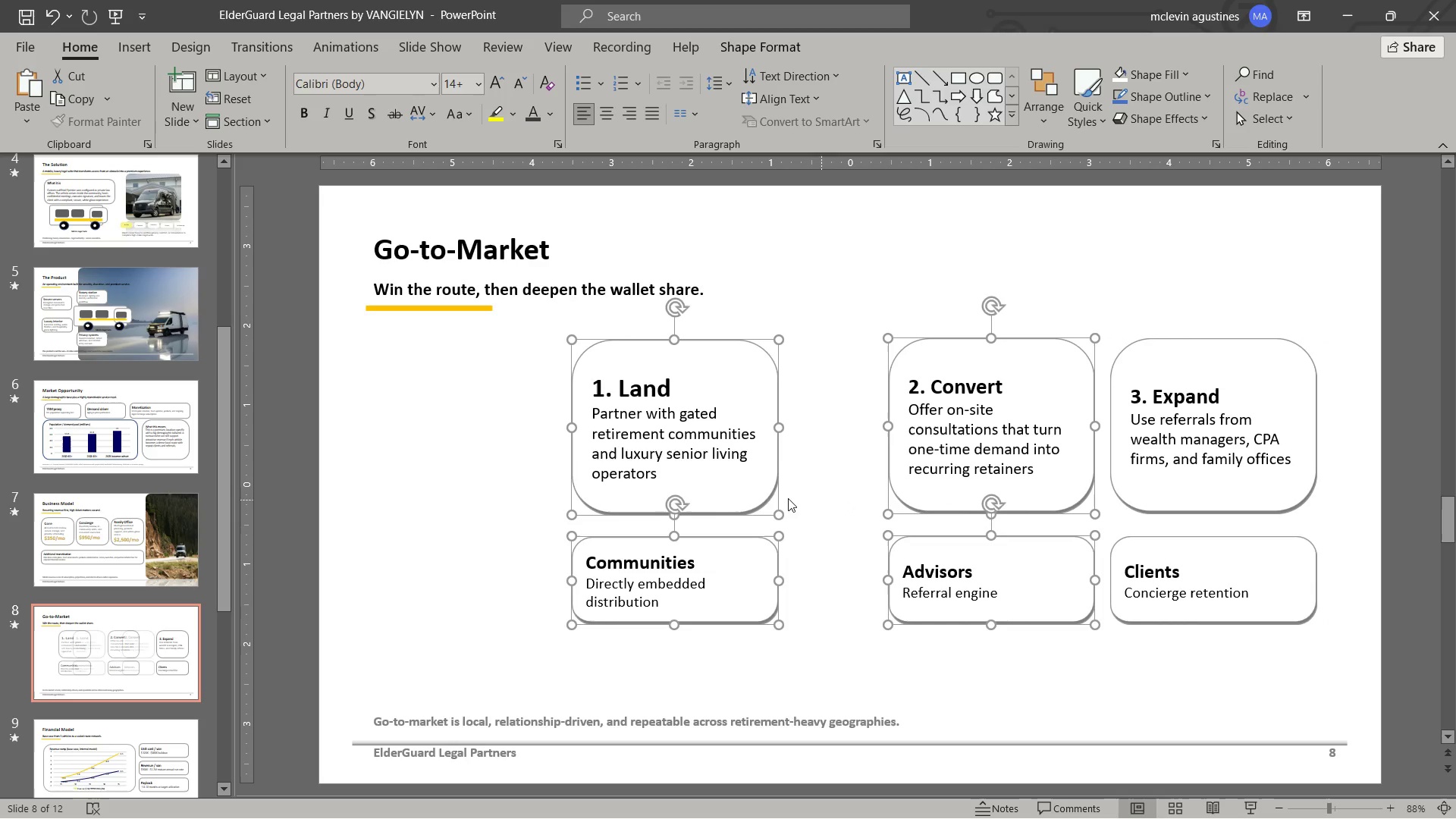 
hold_key(key=ShiftLeft, duration=2.72)
double_click([950, 577])
 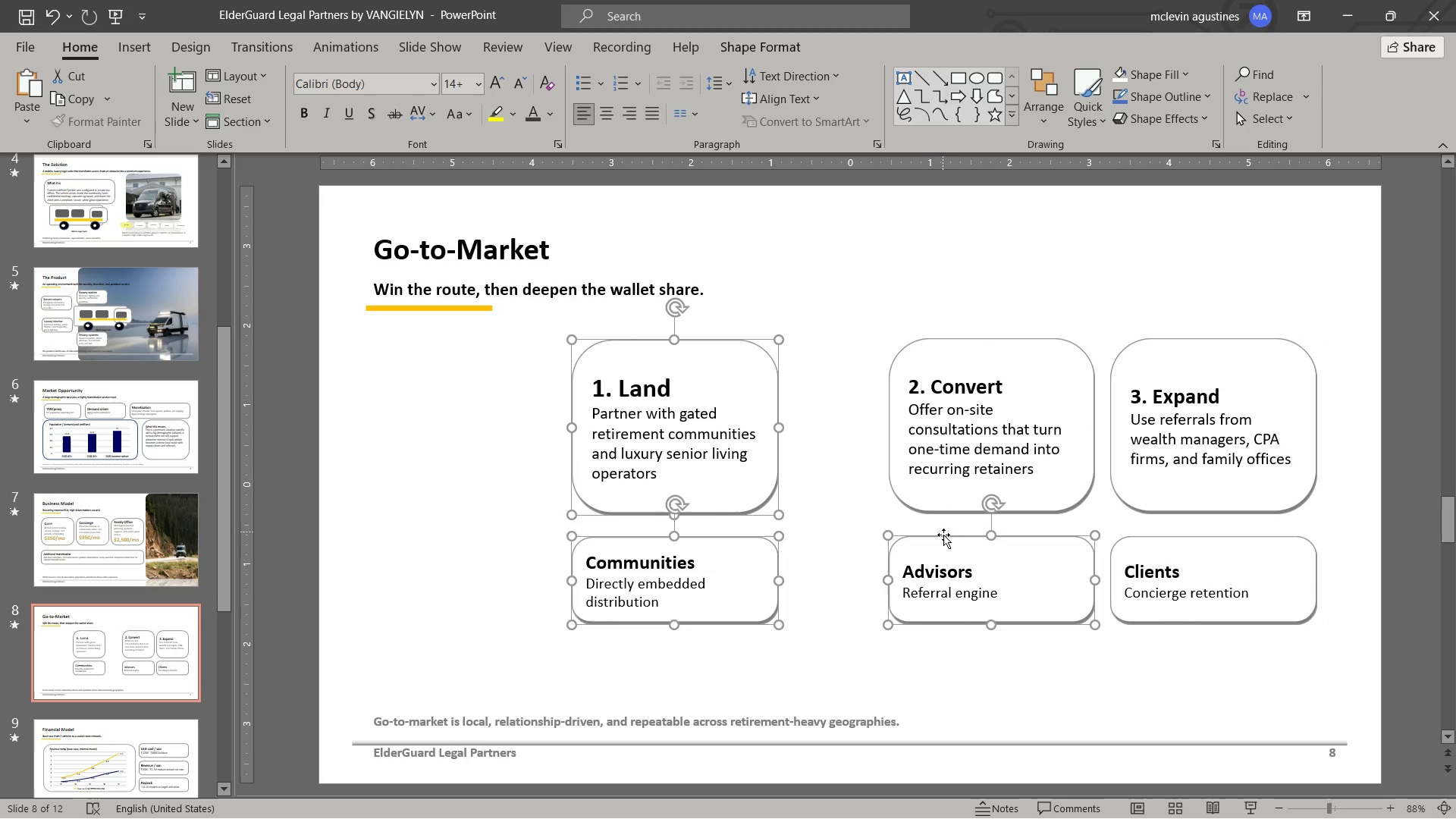 
double_click([943, 535])
 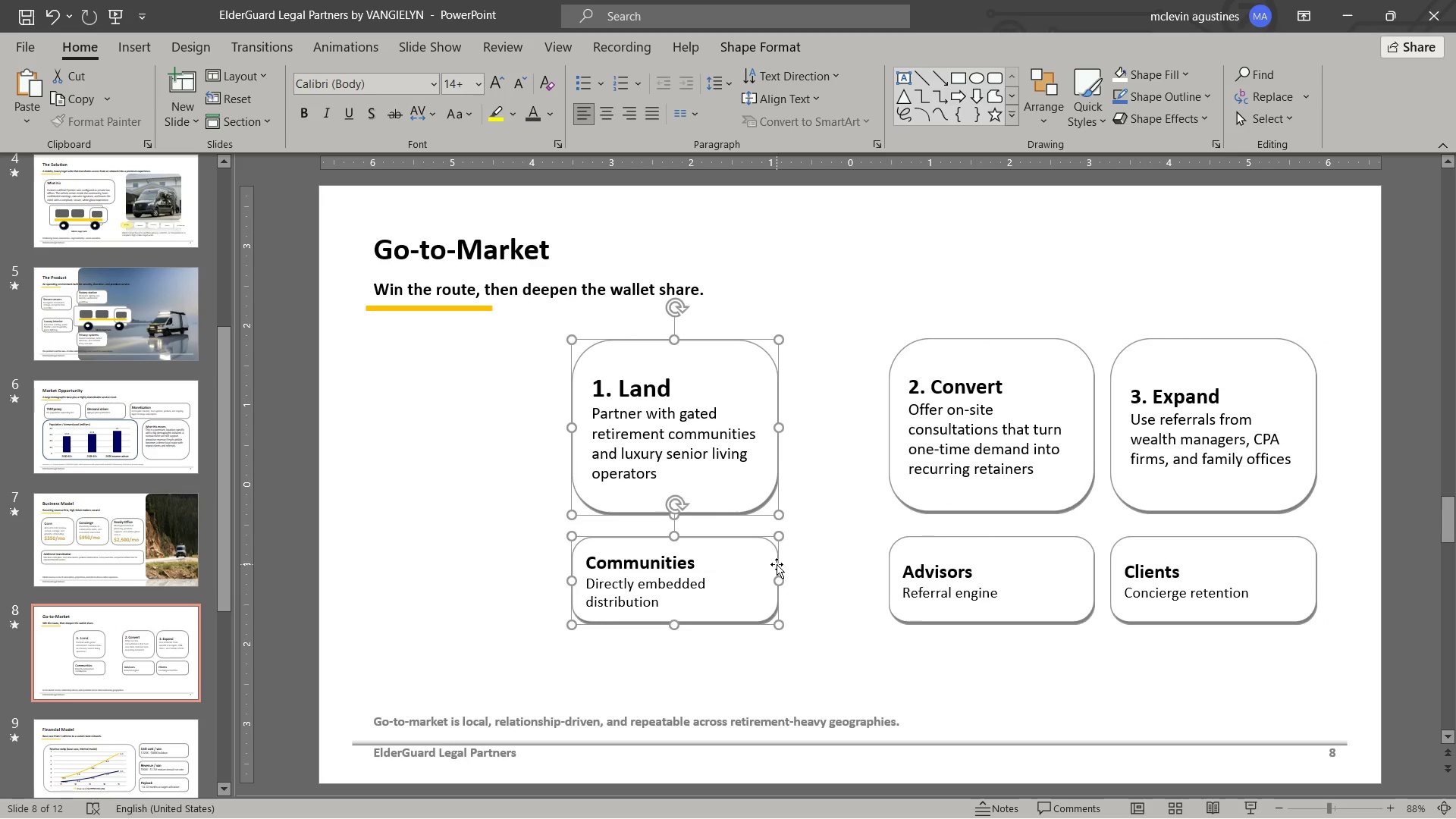 
left_click_drag(start_coordinate=[777, 564], to_coordinate=[873, 563])
 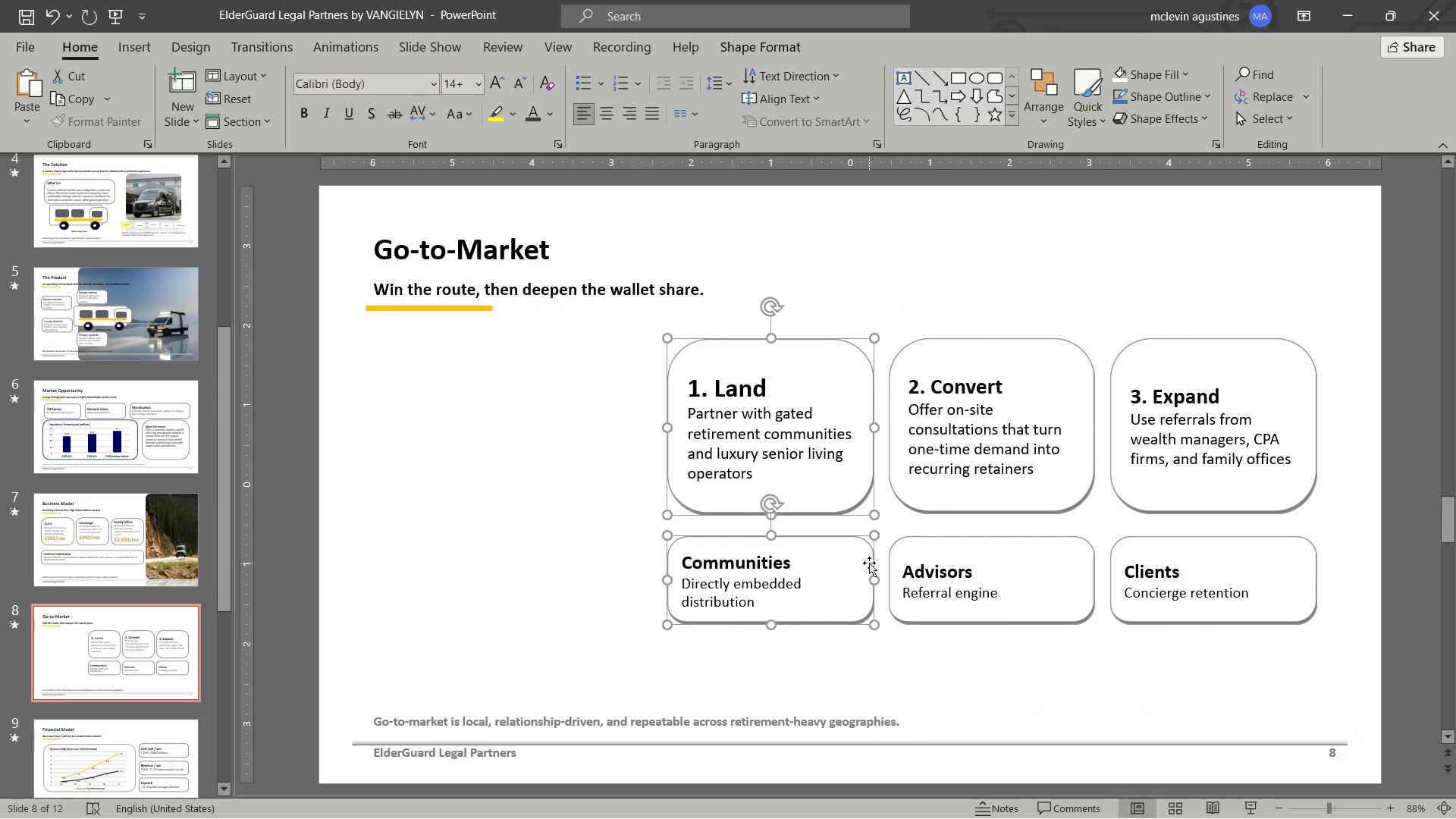 
key(Escape)
 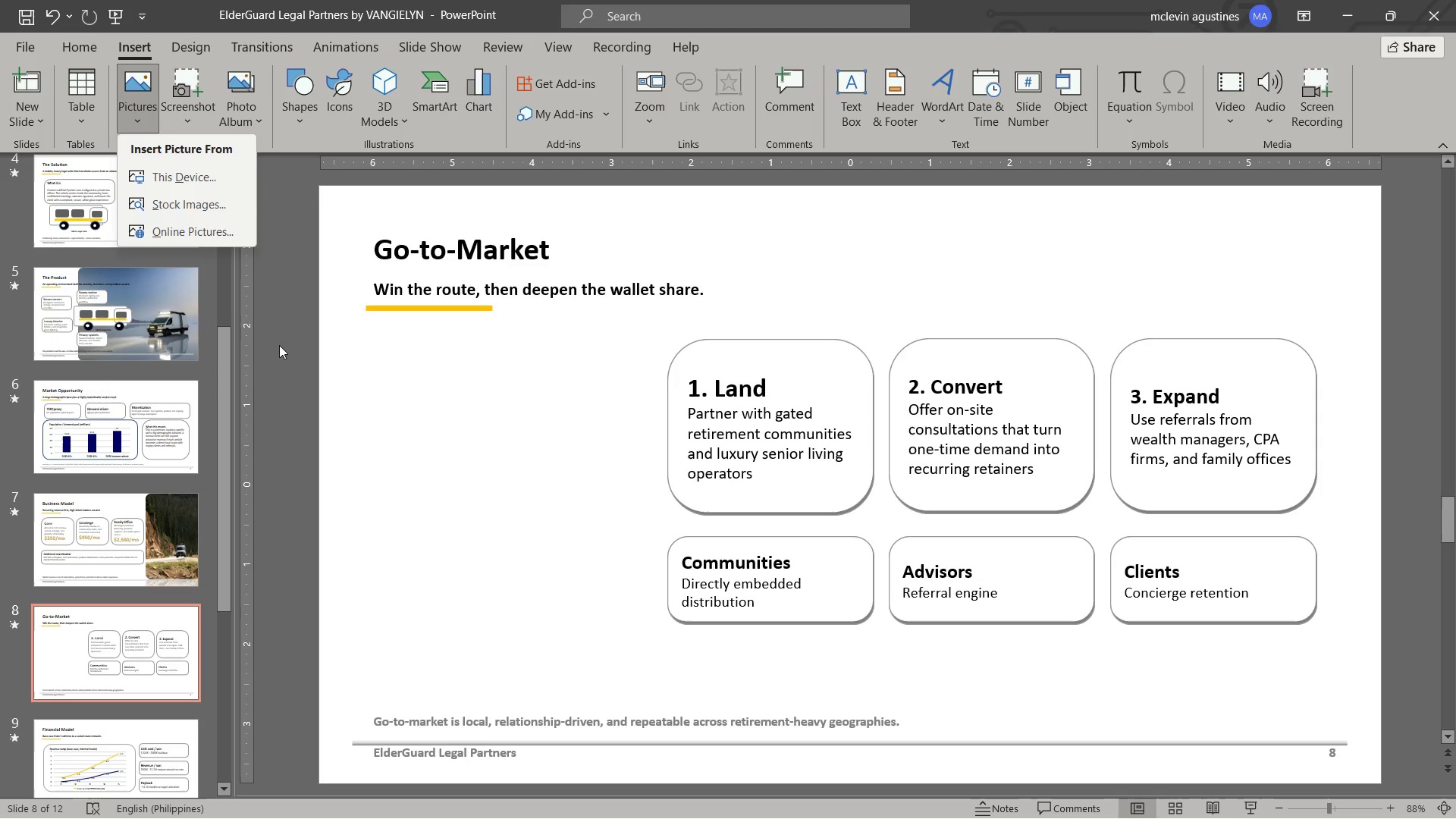 
left_click([214, 182])
 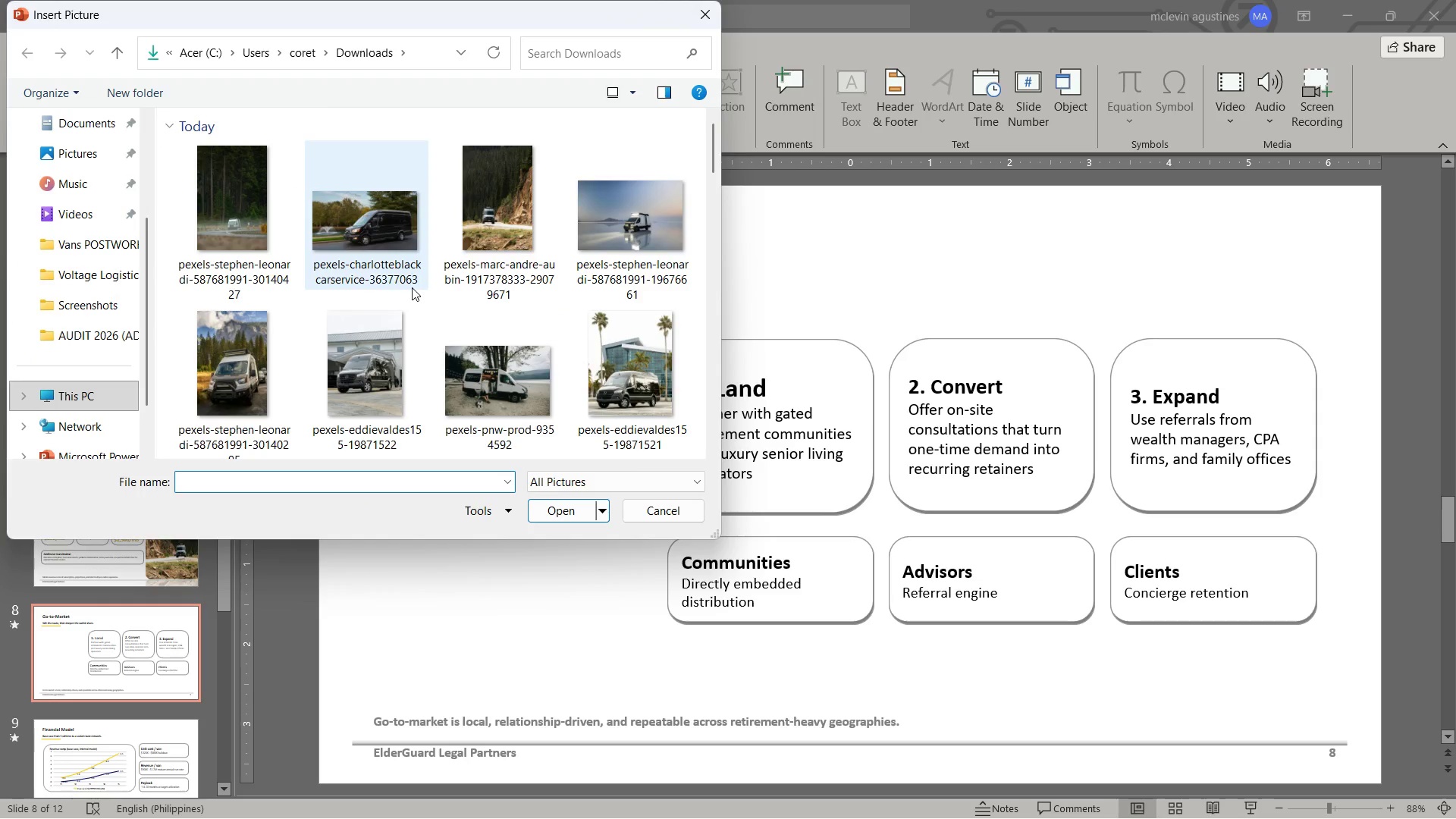 
double_click([253, 230])
 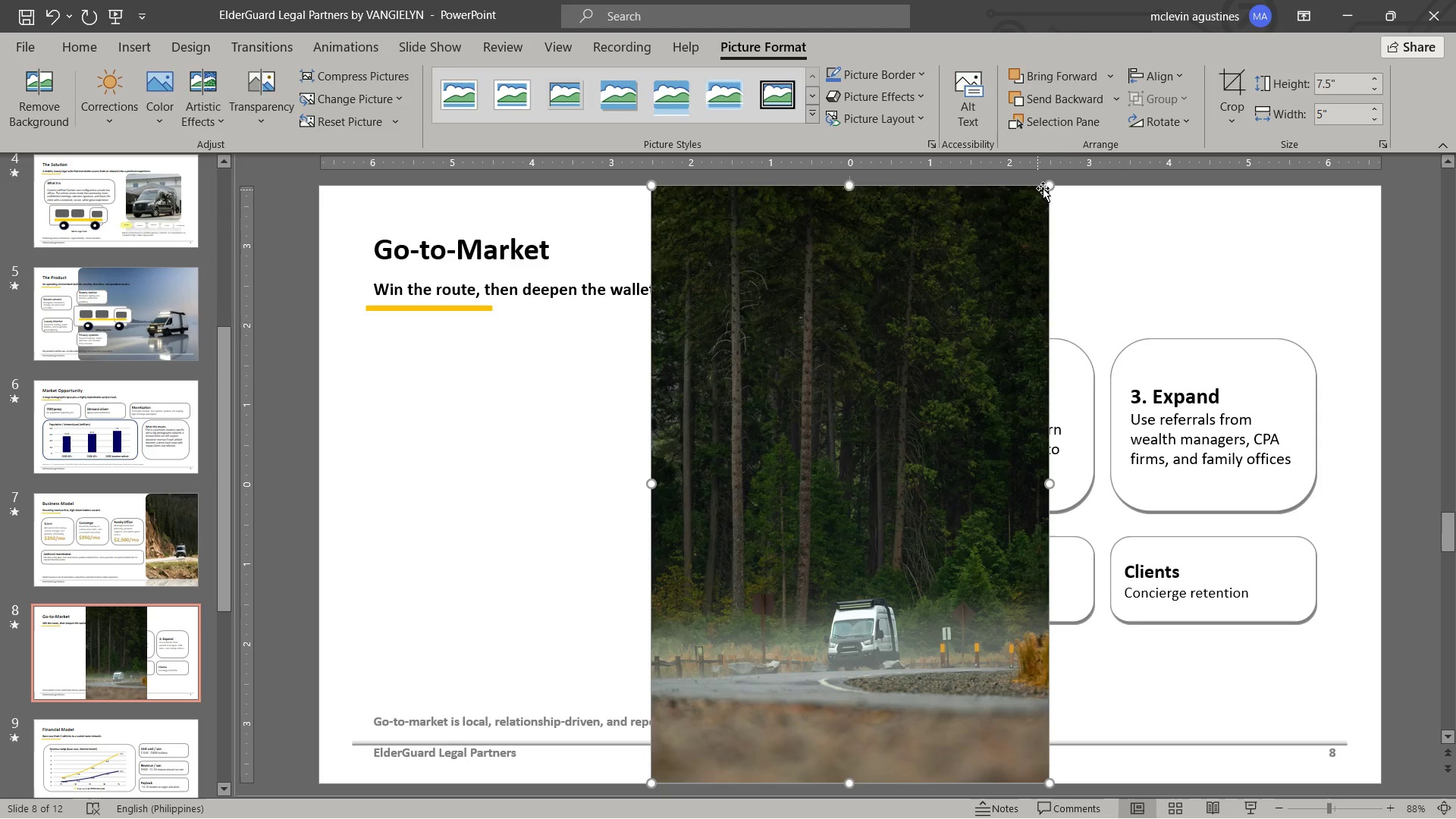 
left_click_drag(start_coordinate=[1050, 188], to_coordinate=[915, 433])
 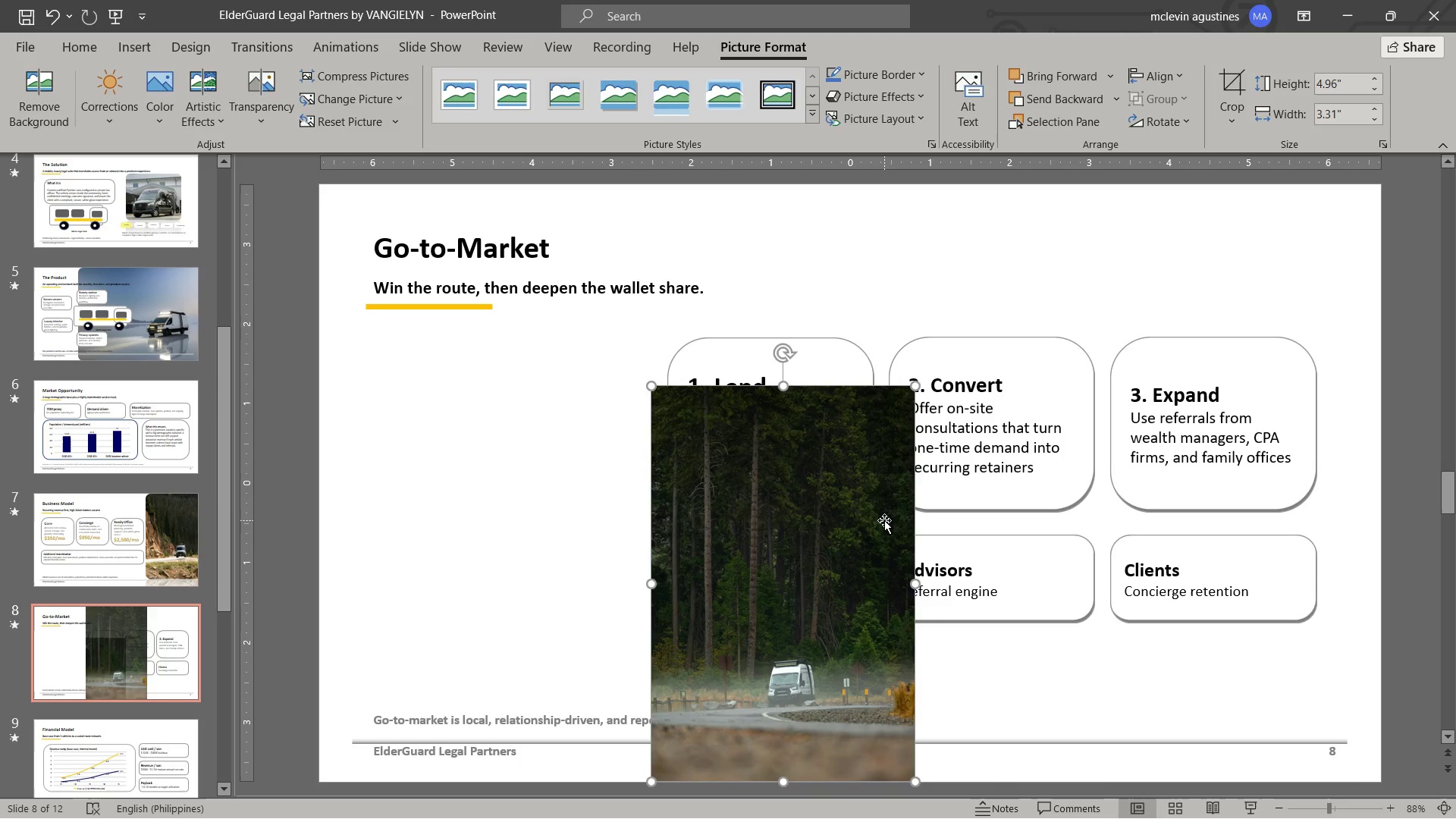 
left_click_drag(start_coordinate=[884, 520], to_coordinate=[611, 453])
 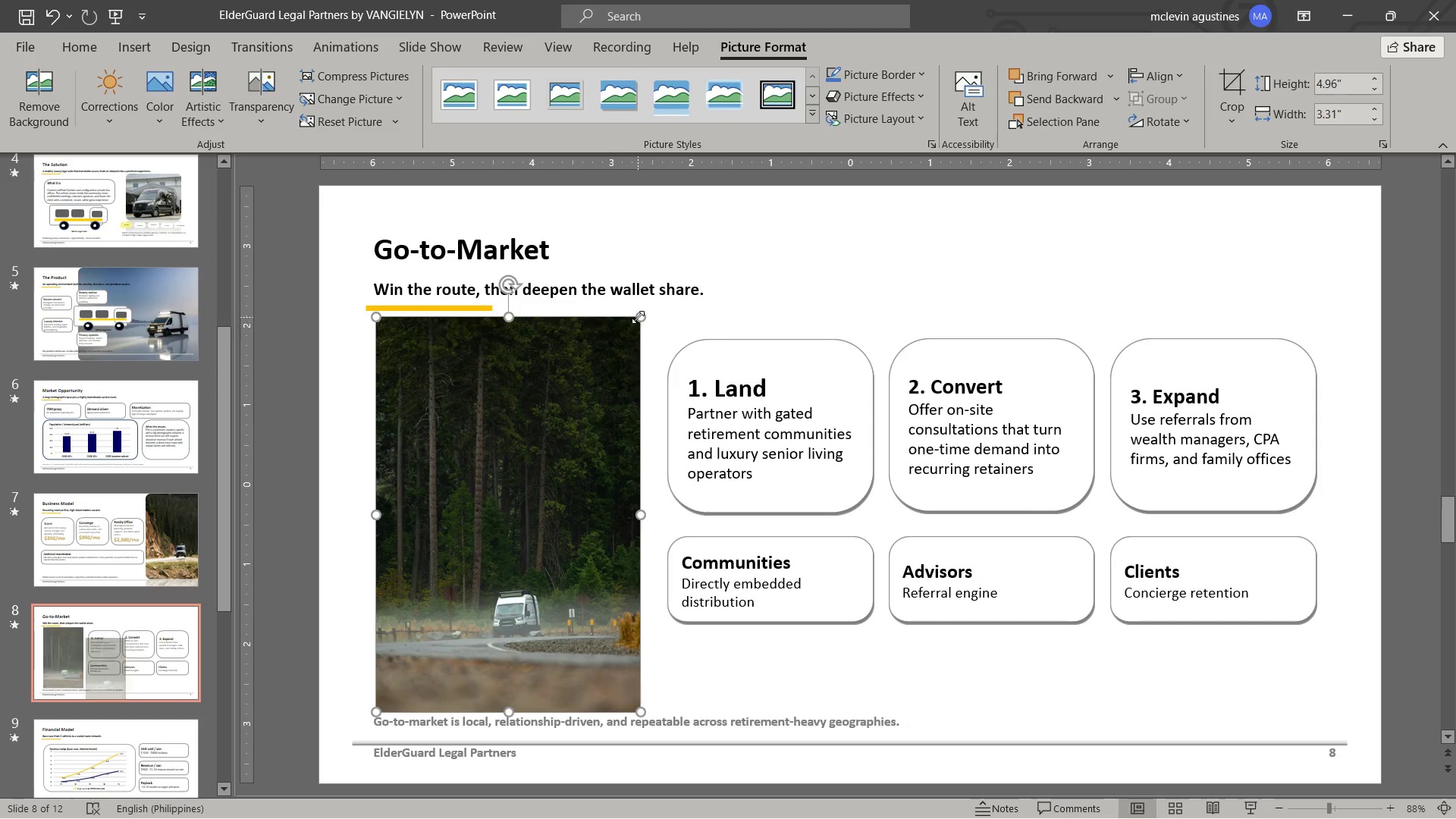 
left_click_drag(start_coordinate=[638, 317], to_coordinate=[627, 351])
 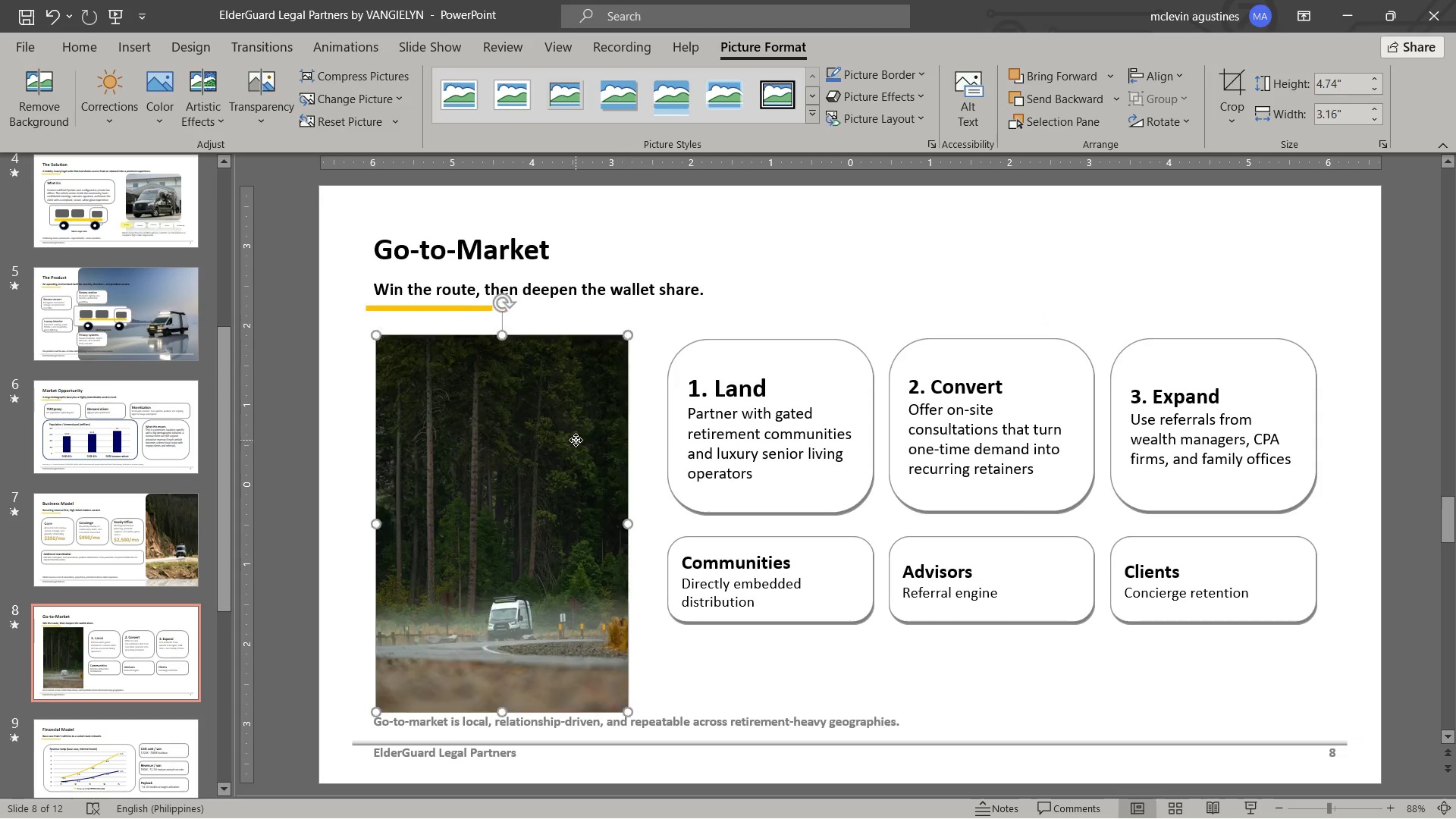 
left_click_drag(start_coordinate=[576, 440], to_coordinate=[562, 426])
 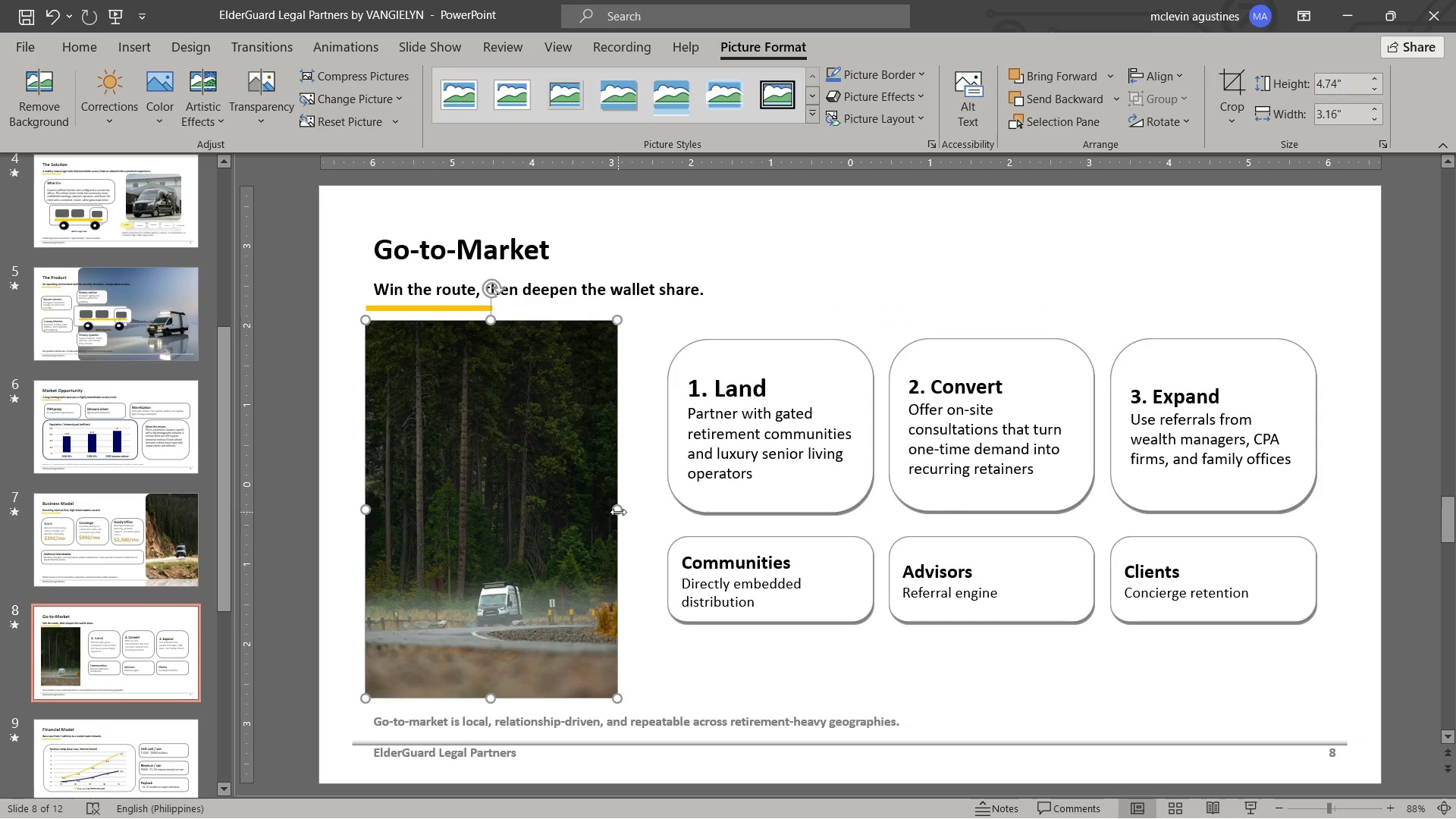 
left_click_drag(start_coordinate=[618, 512], to_coordinate=[650, 515])
 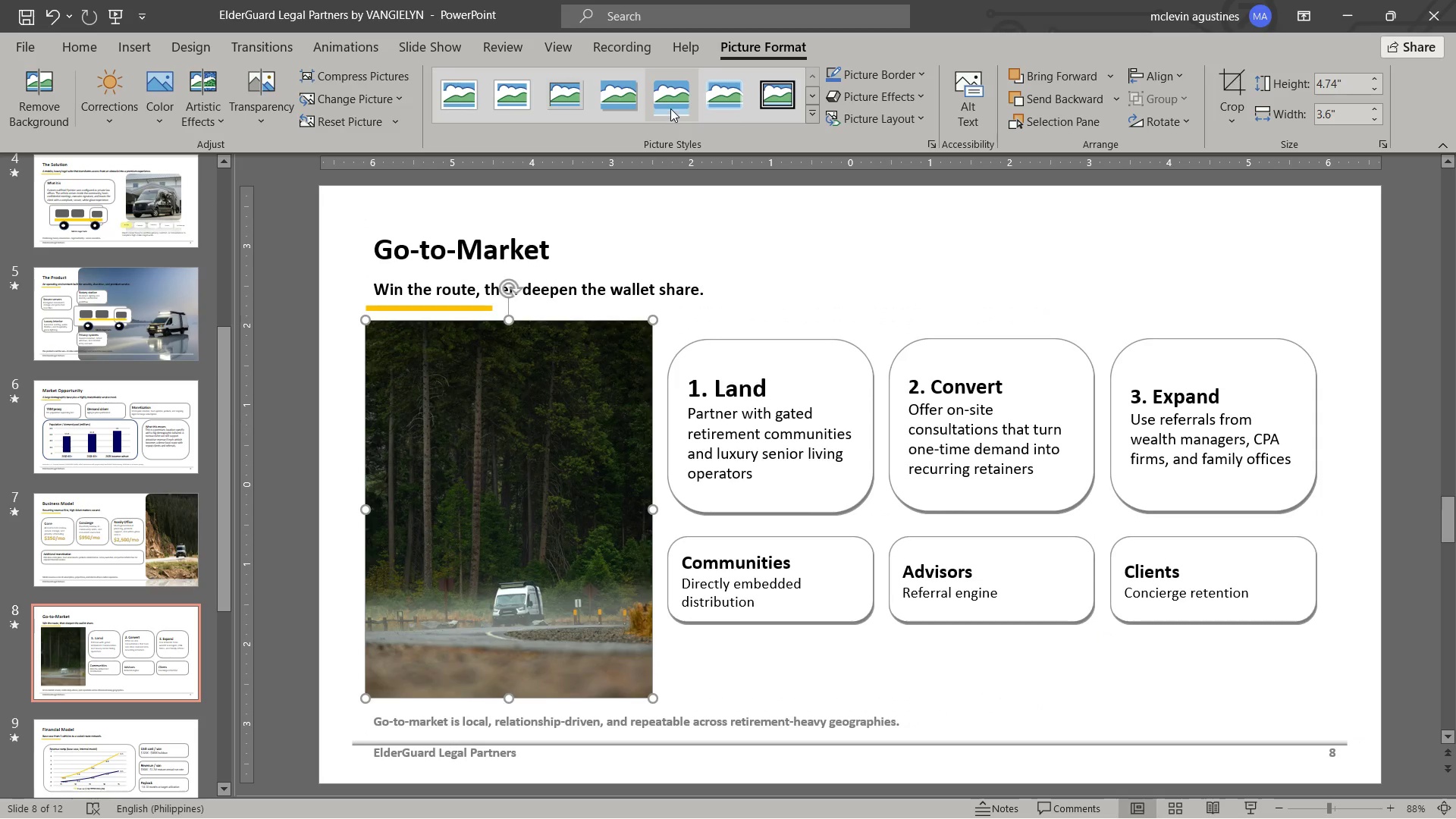 
left_click([670, 108])
 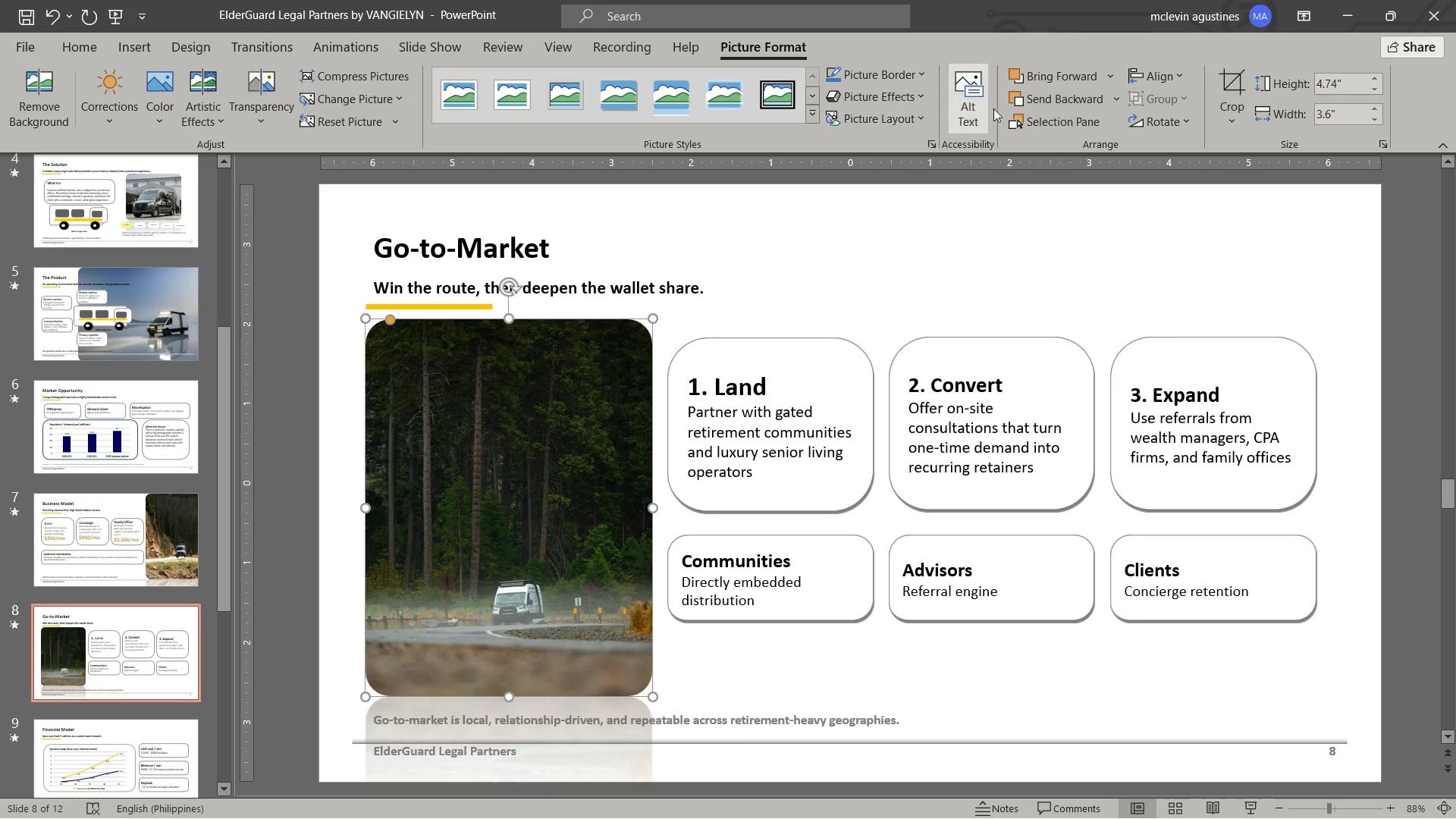 
left_click([1081, 110])
 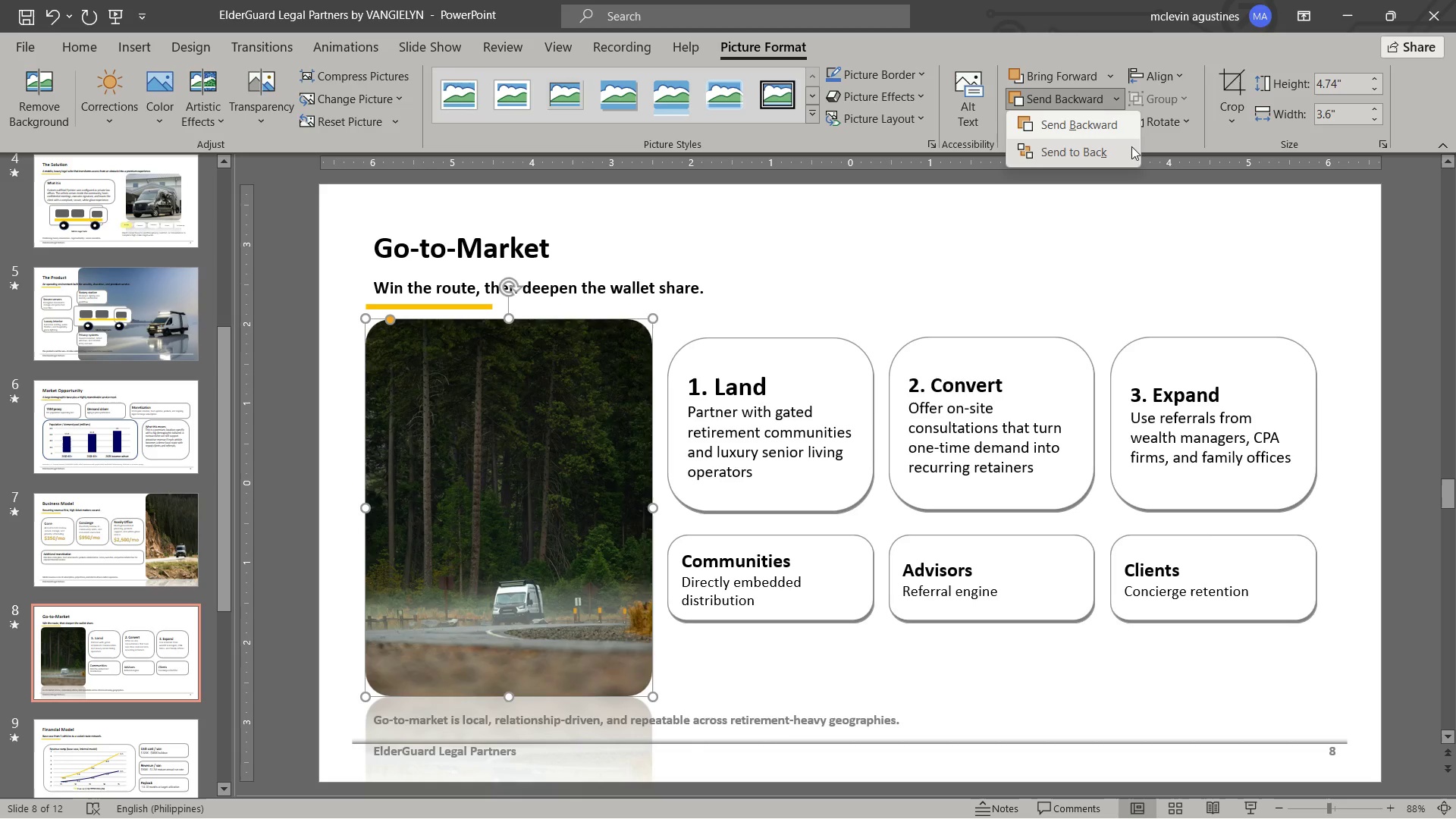 
left_click([1128, 155])
 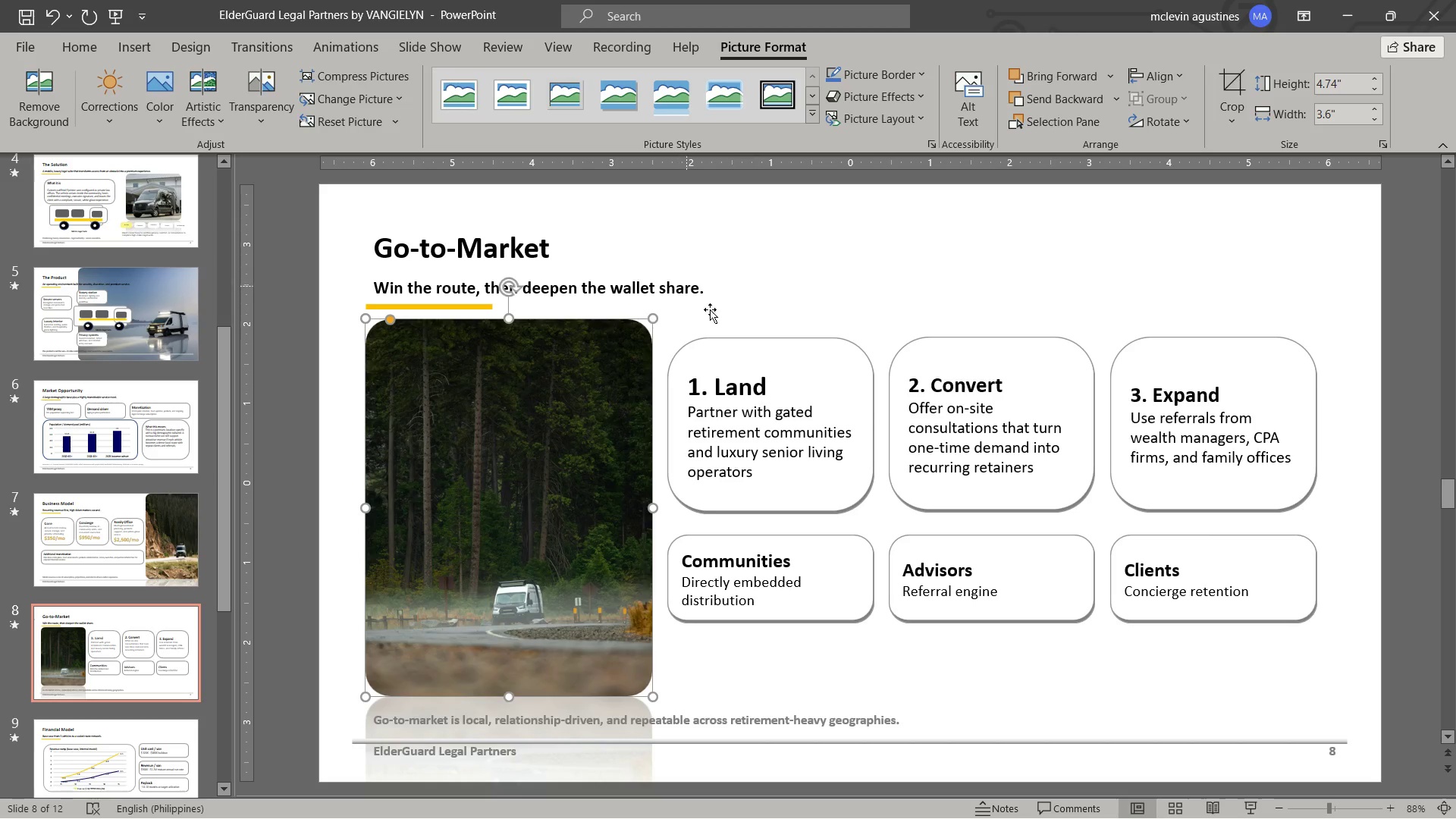 
key(Backquote)
 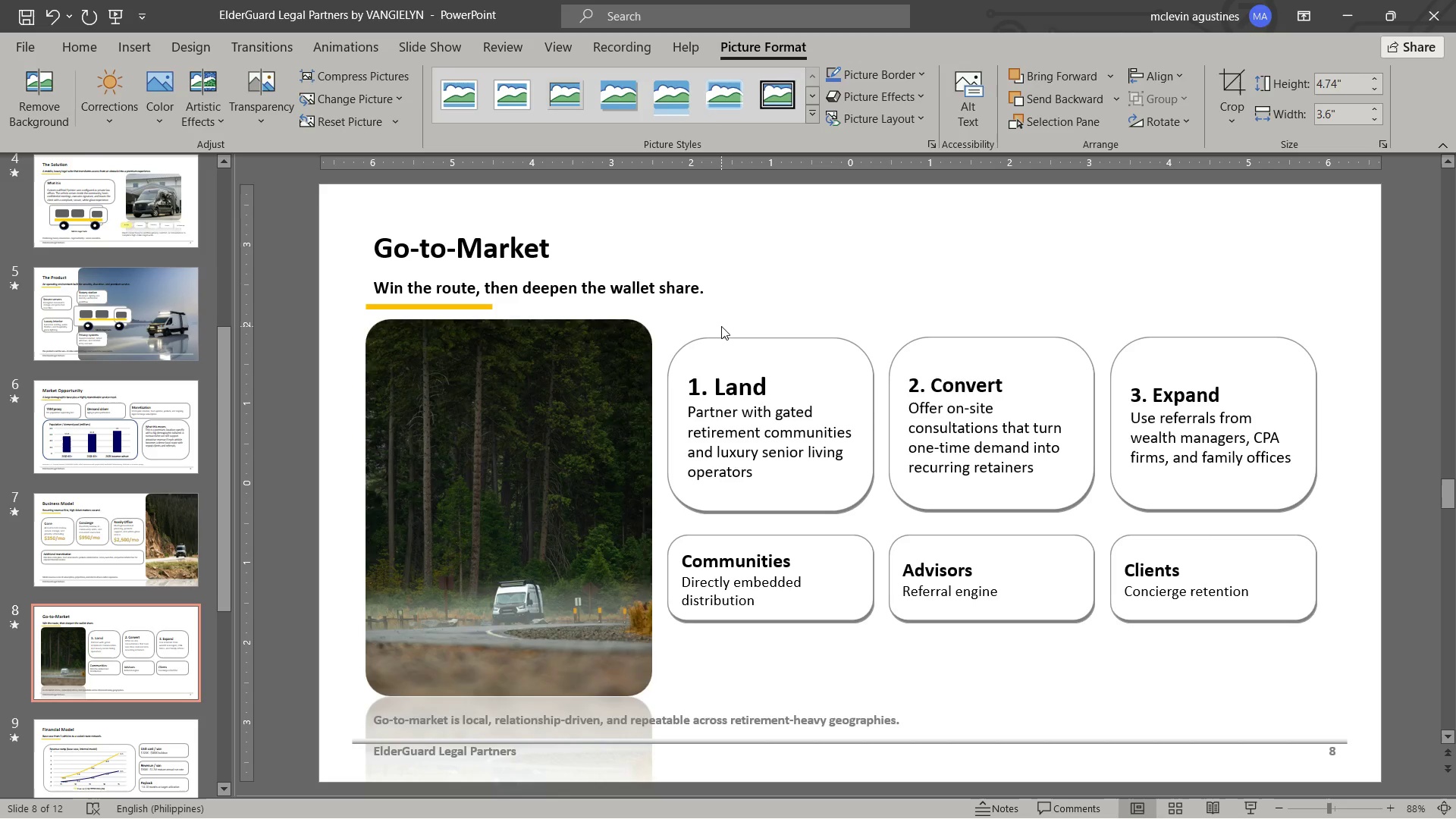 
key(Escape)
 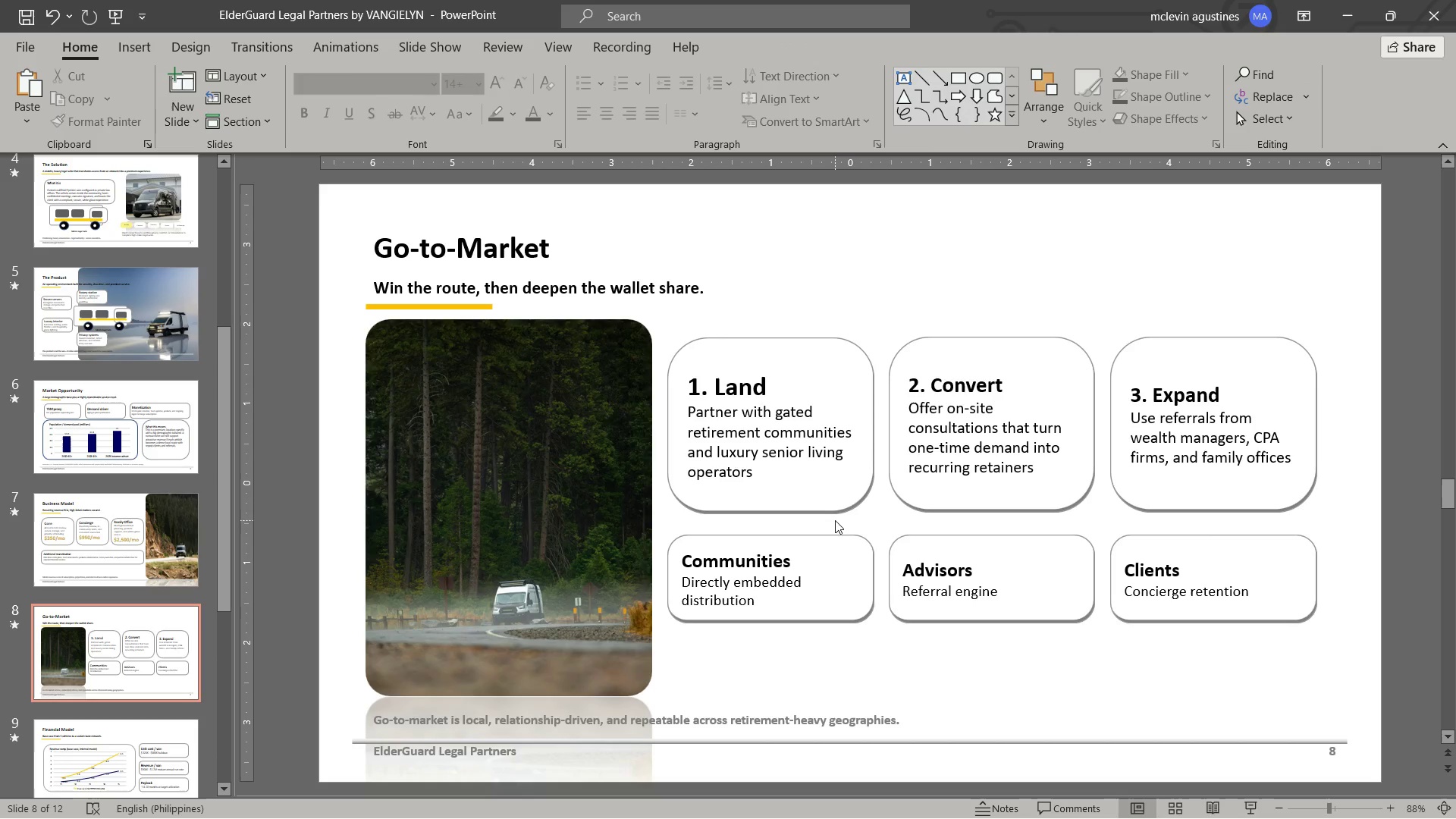 
left_click([832, 559])
 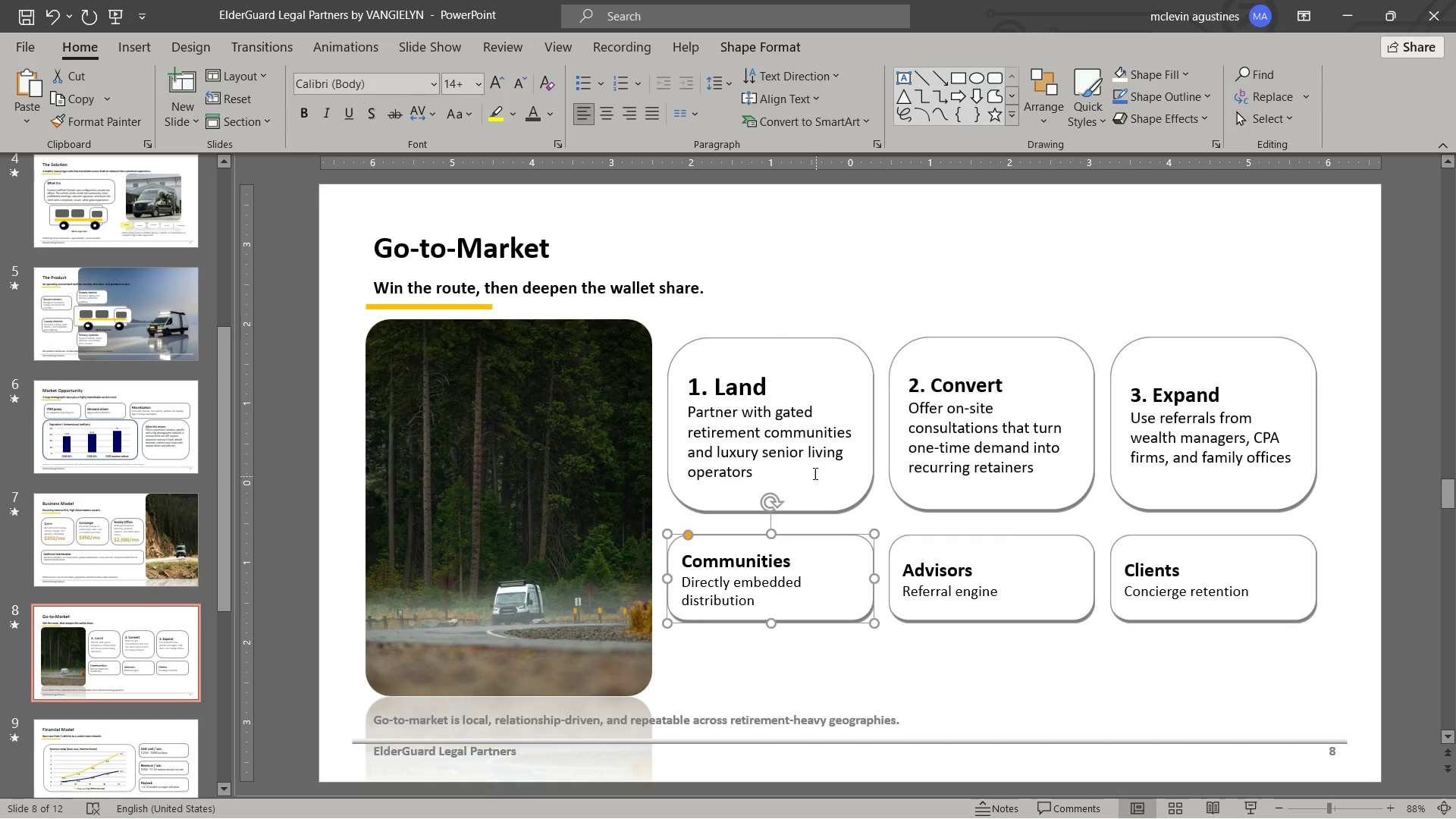 
hold_key(key=ShiftLeft, duration=2.22)
double_click([814, 473])
 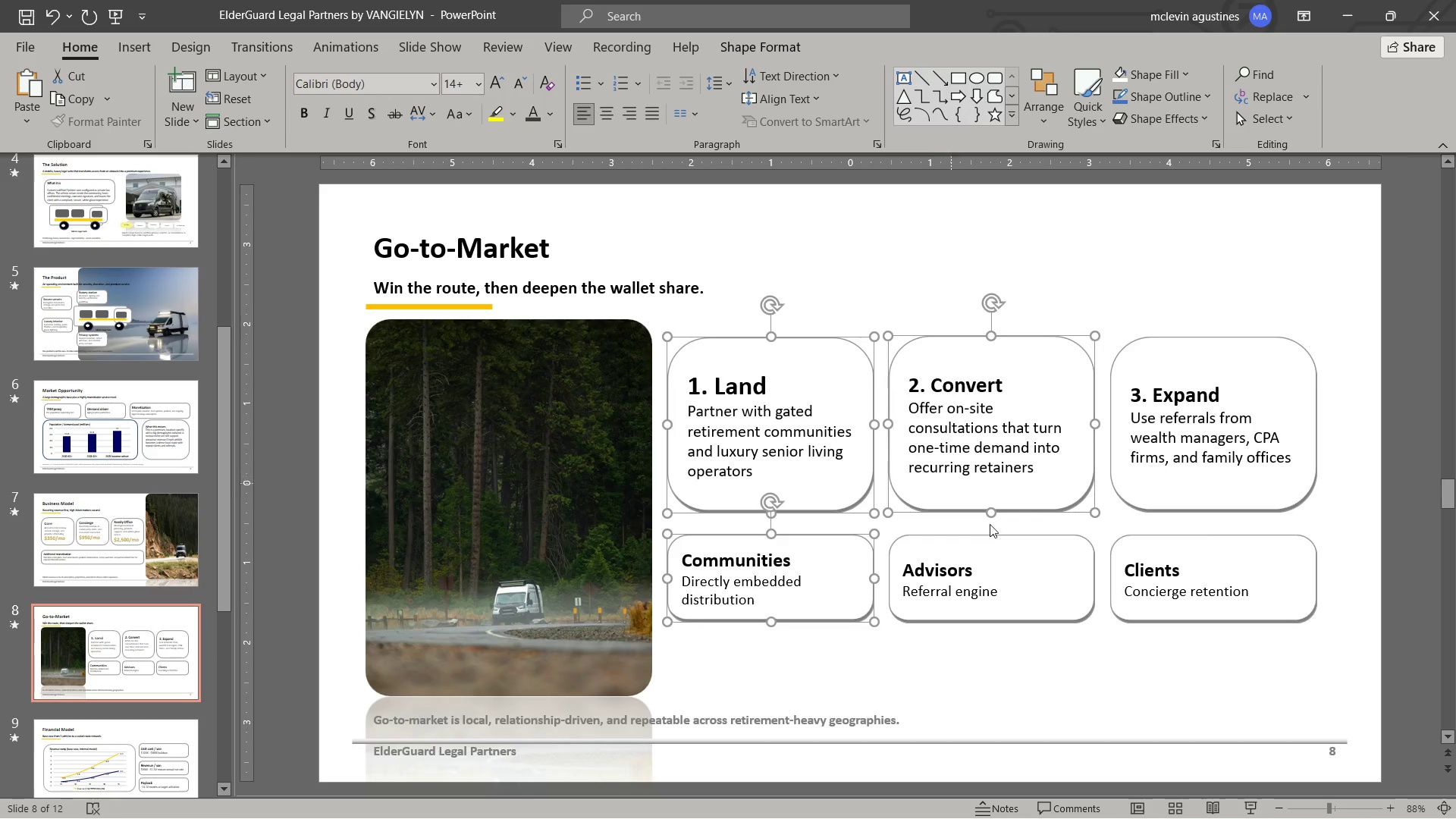 
left_click_drag(start_coordinate=[1031, 581], to_coordinate=[1031, 576])
 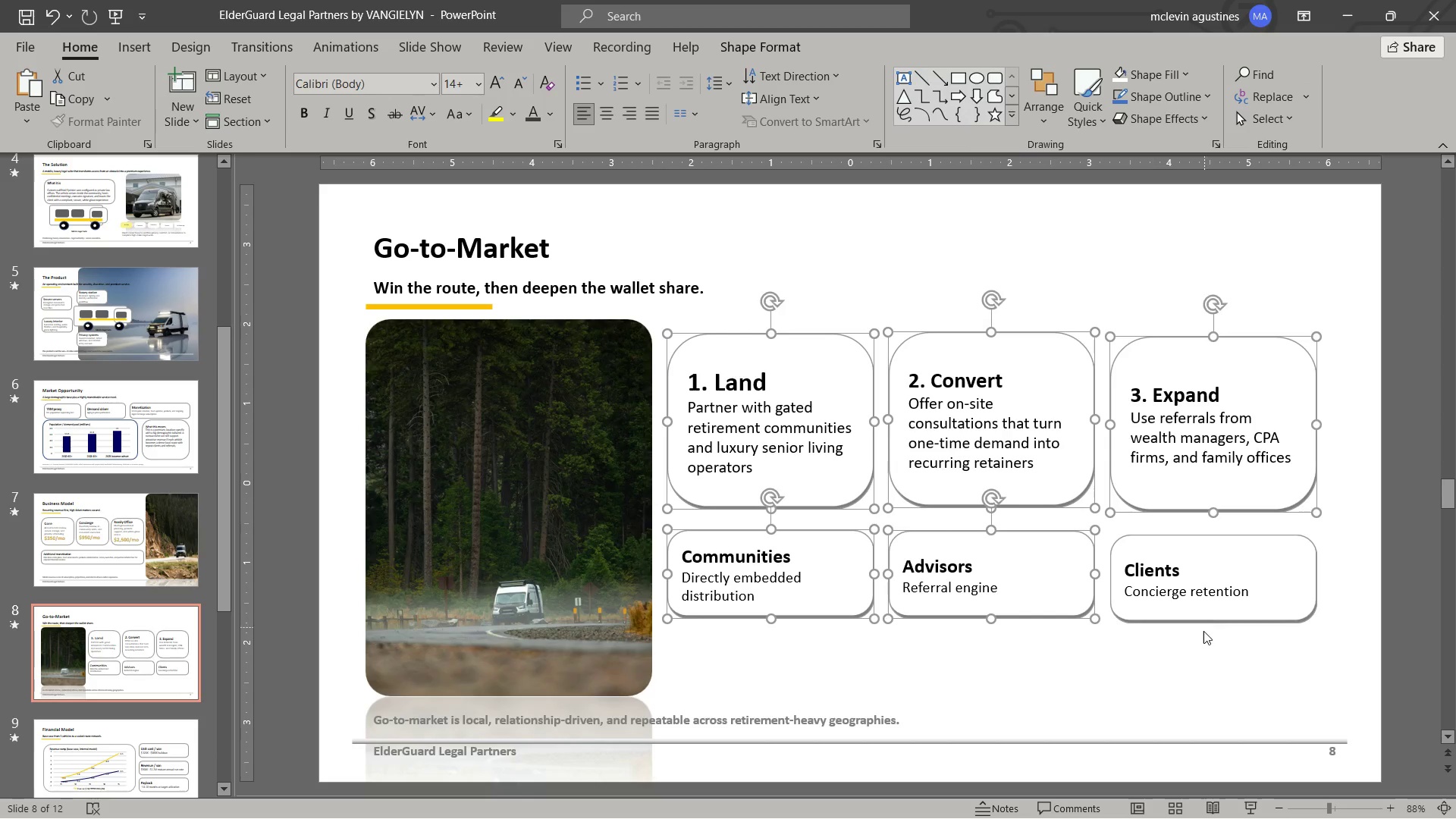 
triple_click([1203, 631])
 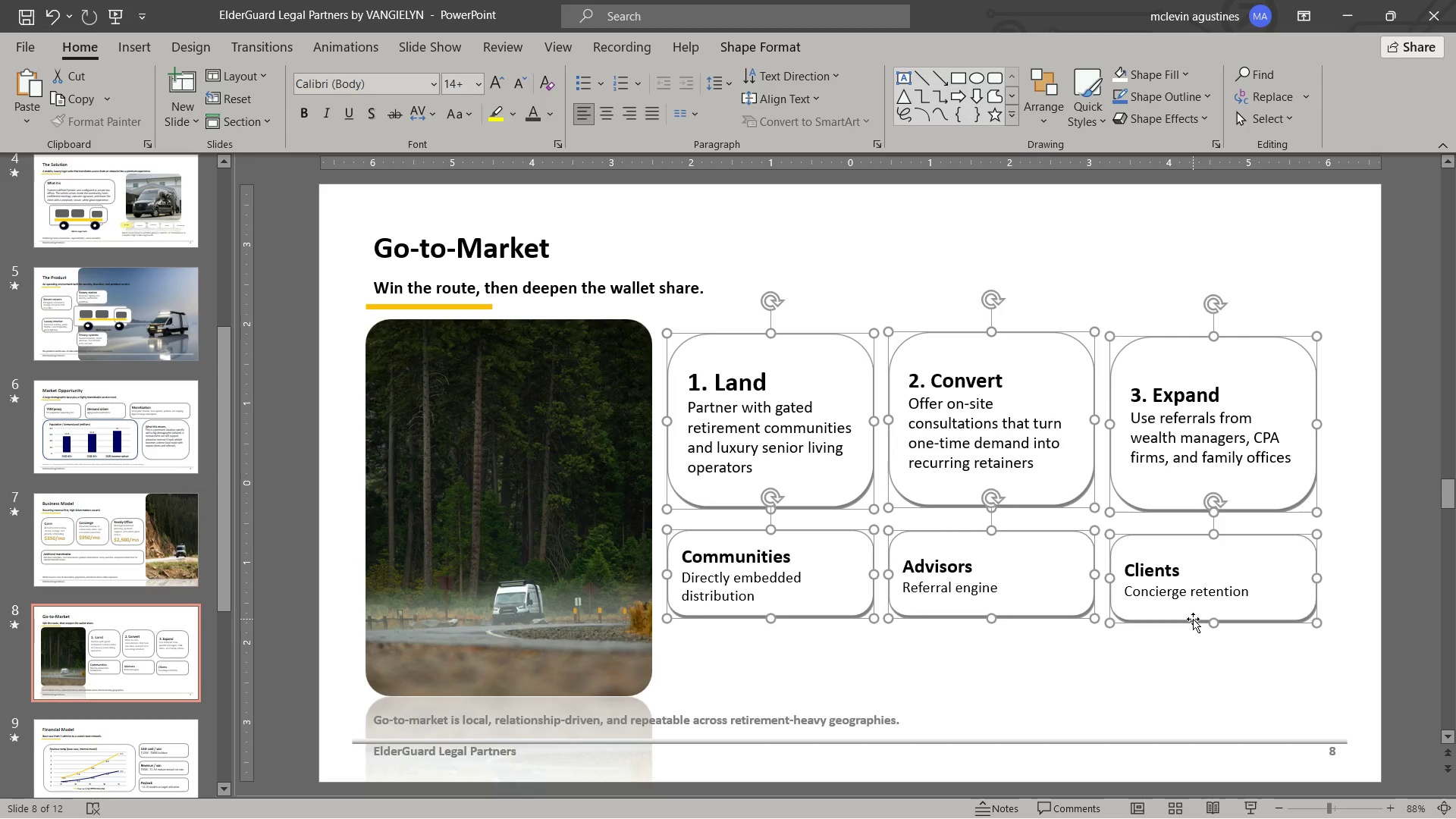 
left_click_drag(start_coordinate=[1193, 619], to_coordinate=[1196, 643])
 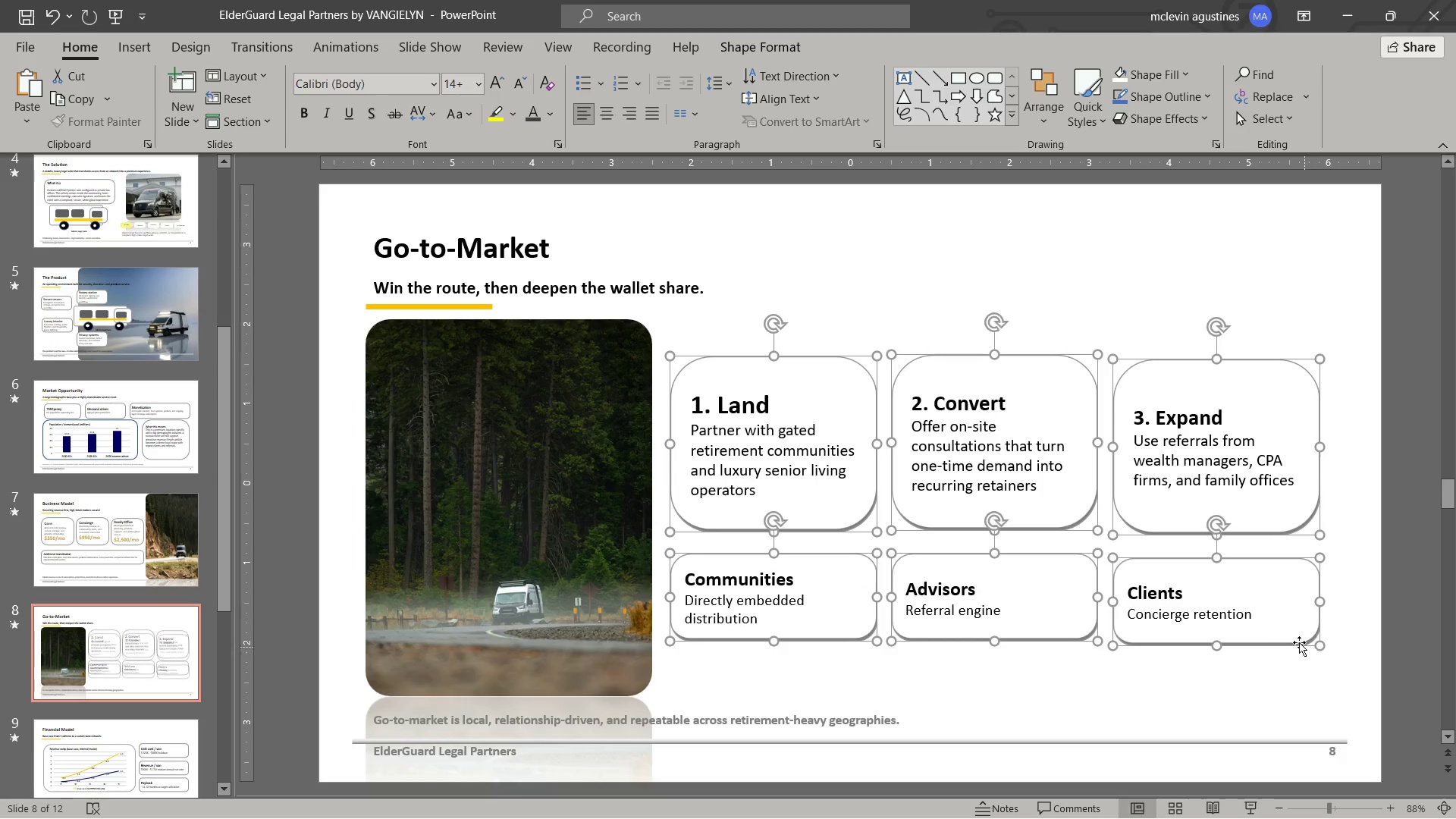 
key(Escape)
 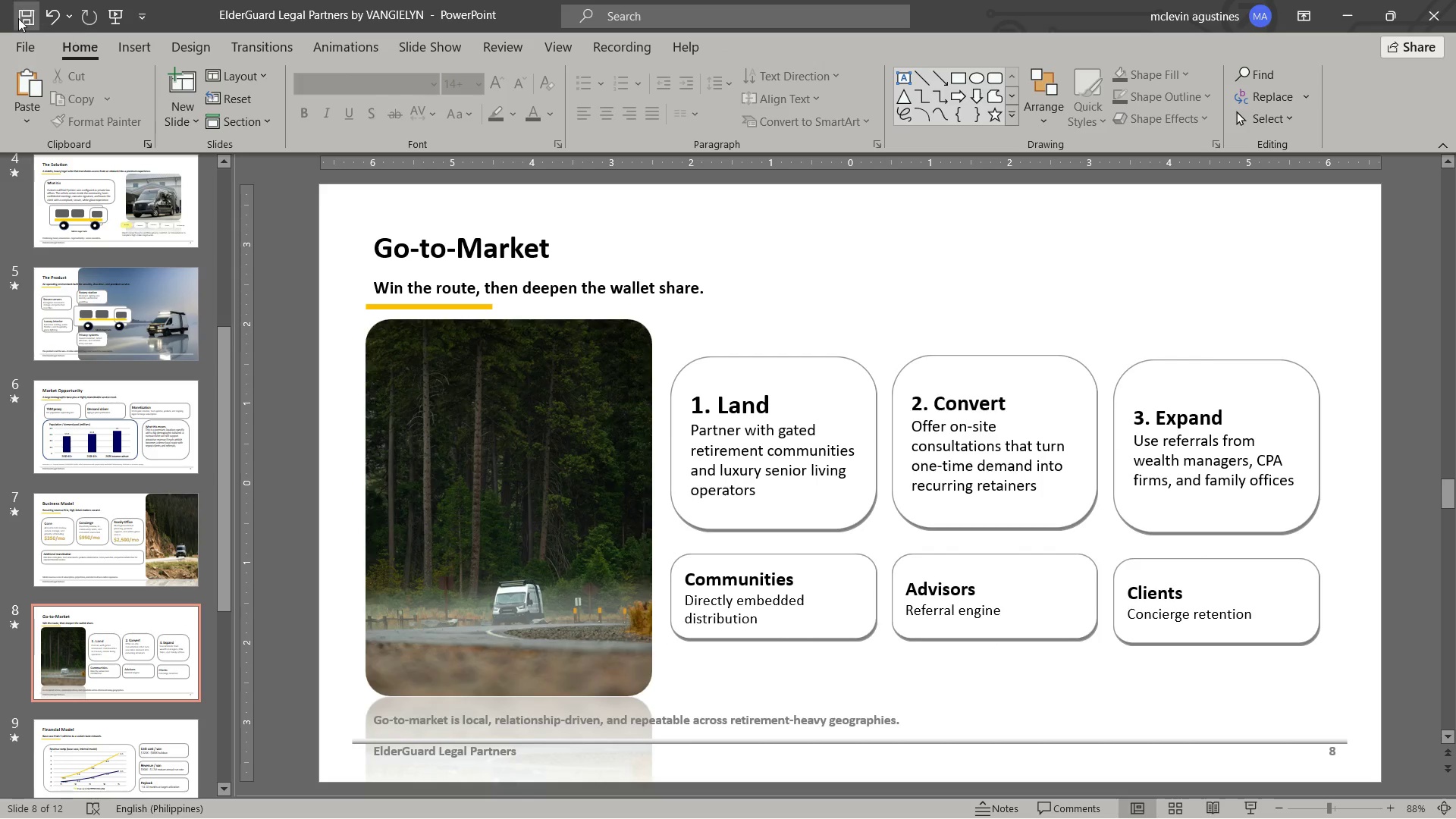 
left_click([30, 14])
 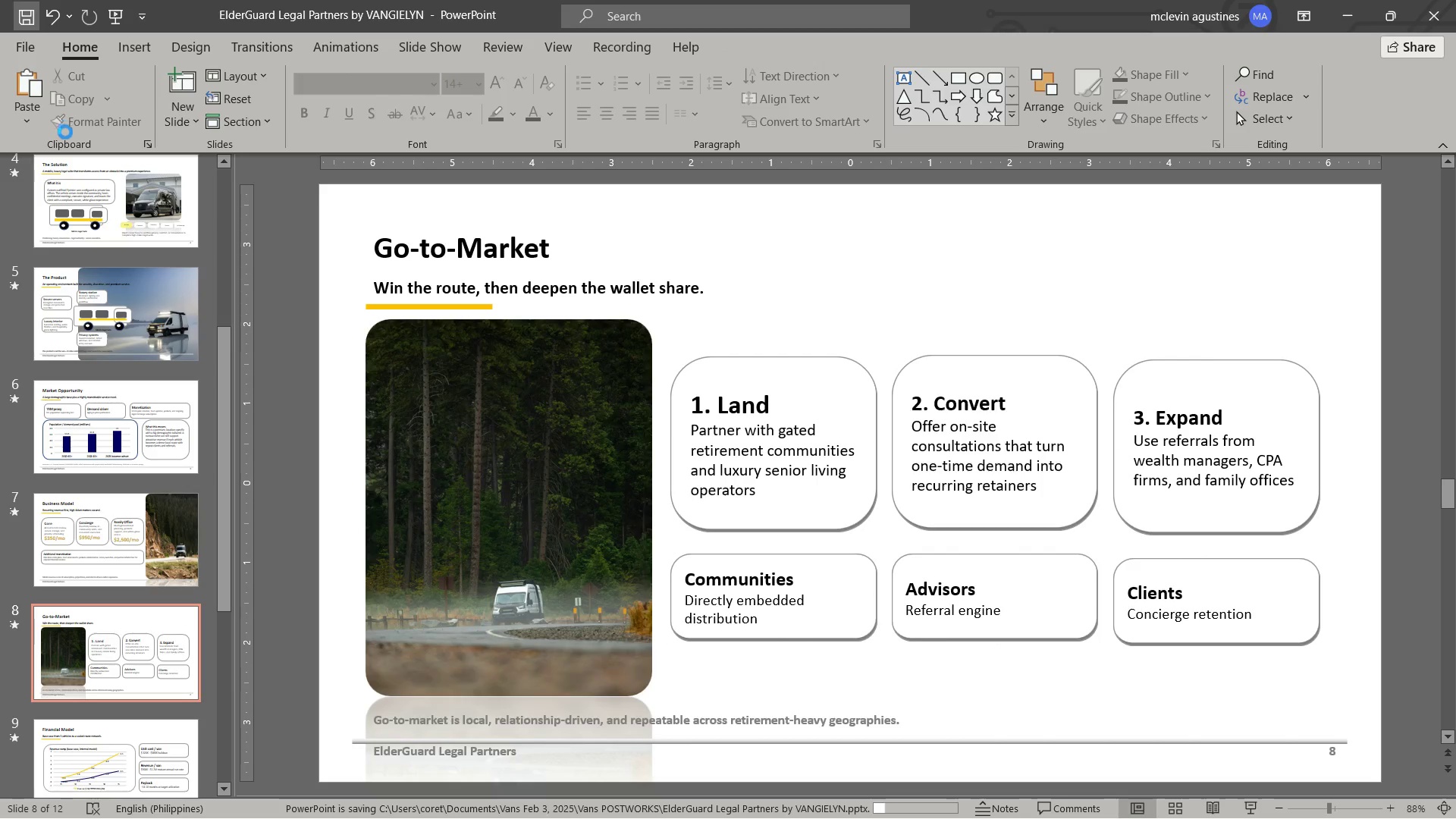 
mouse_move([87, 124])
 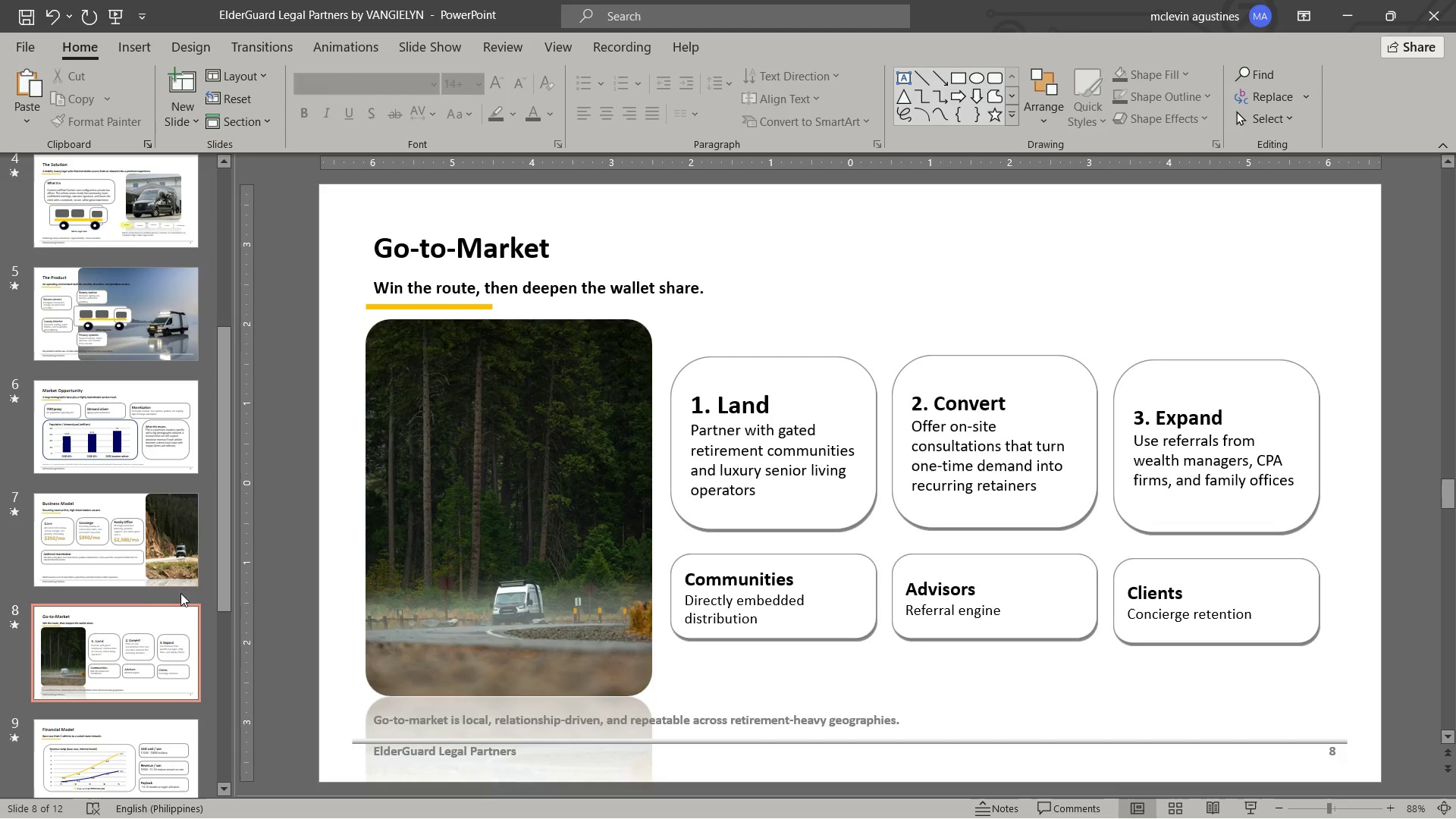 
scroll: coordinate [127, 544], scroll_direction: down, amount: 8.0
 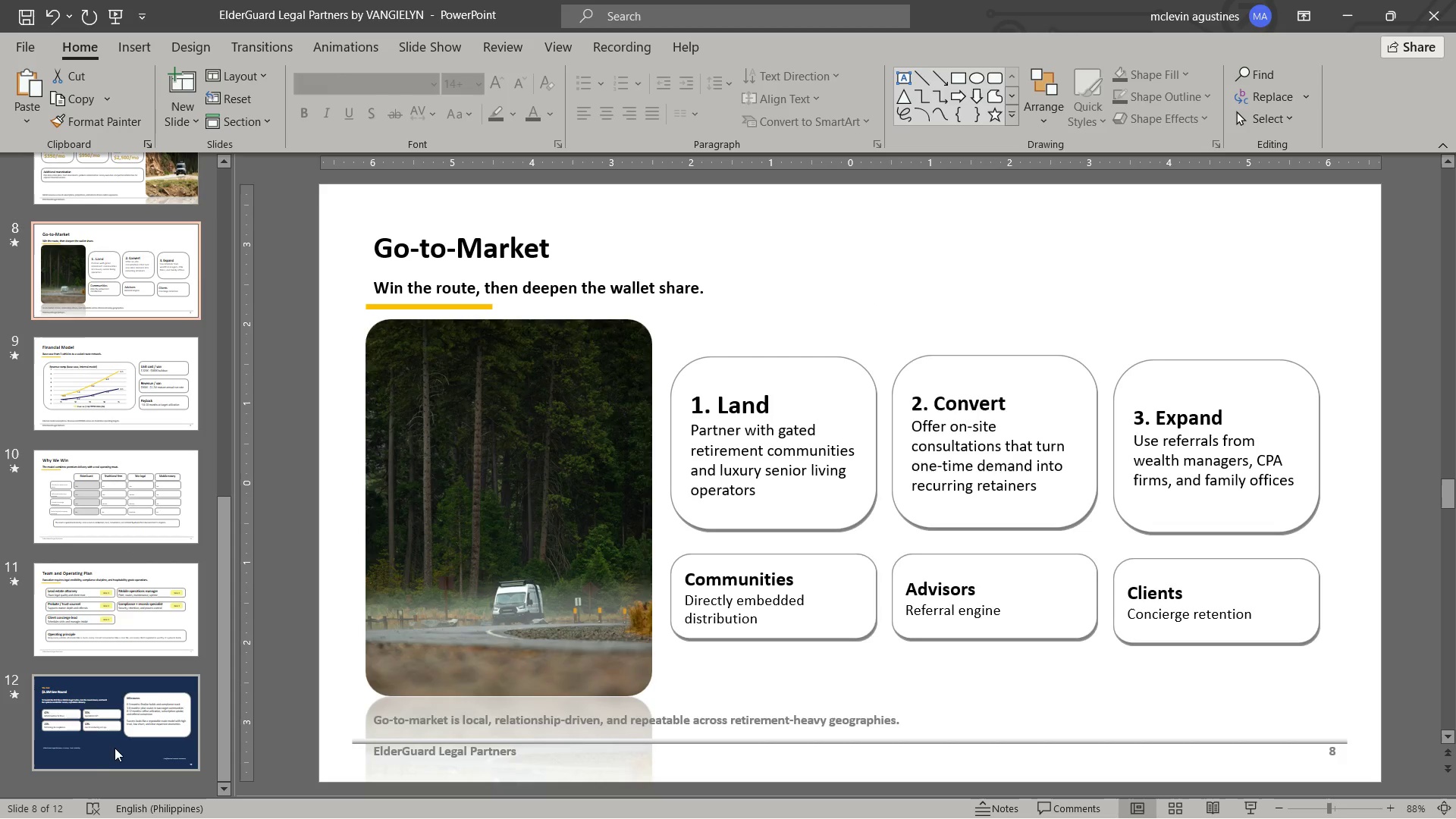 
left_click([115, 747])
 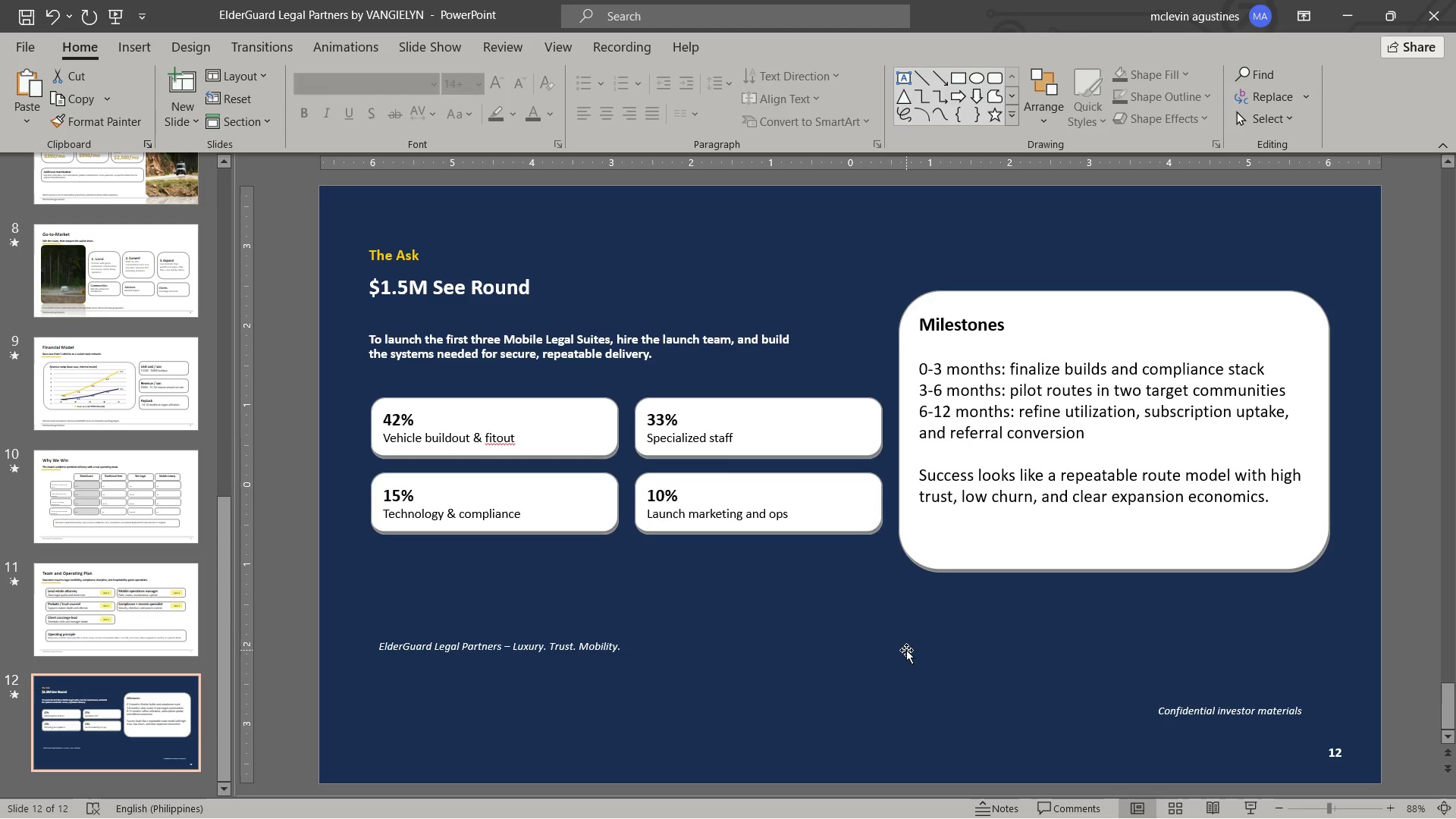 
scroll: coordinate [904, 654], scroll_direction: down, amount: 1.0
 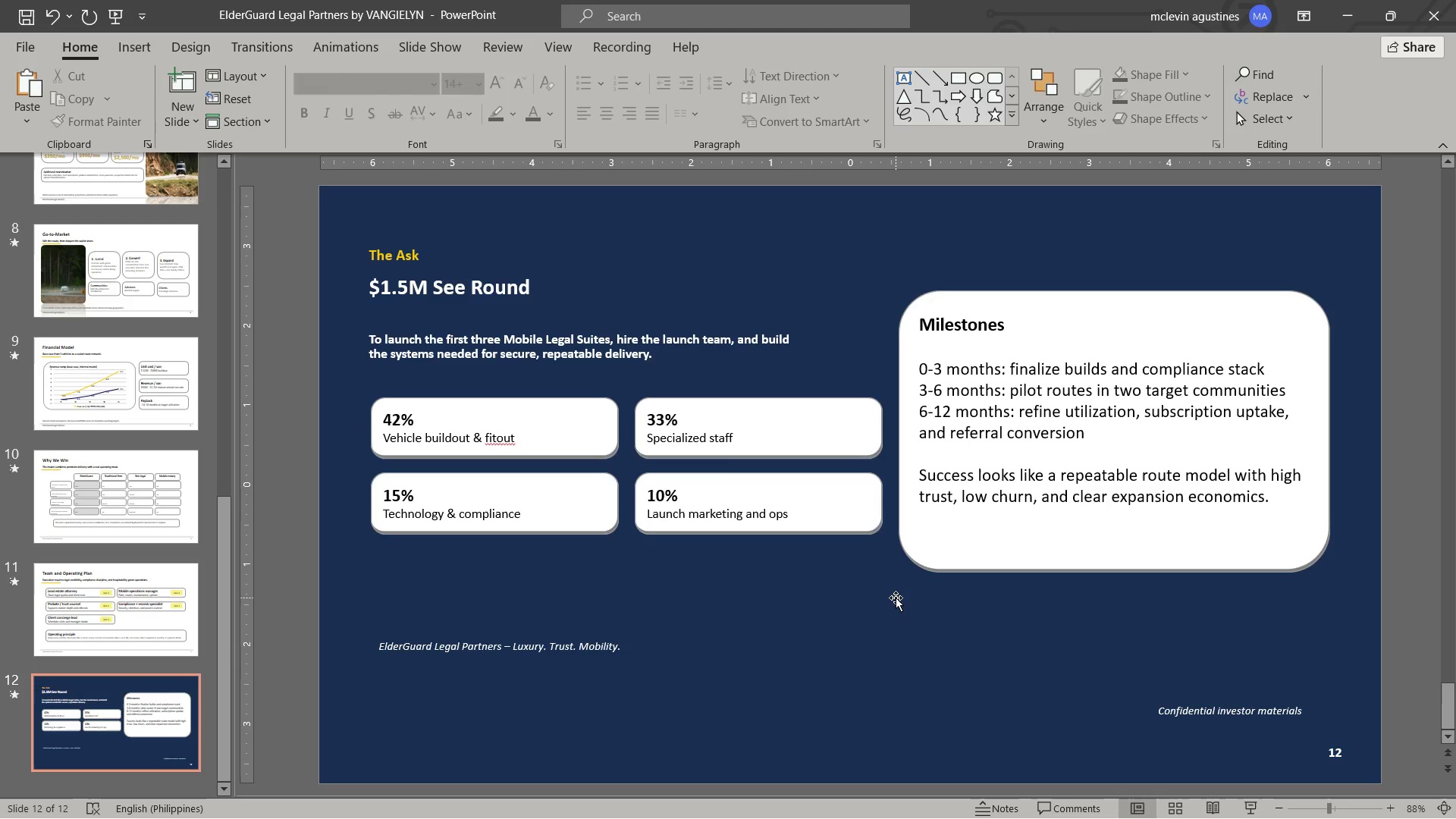 
wait(10.49)
 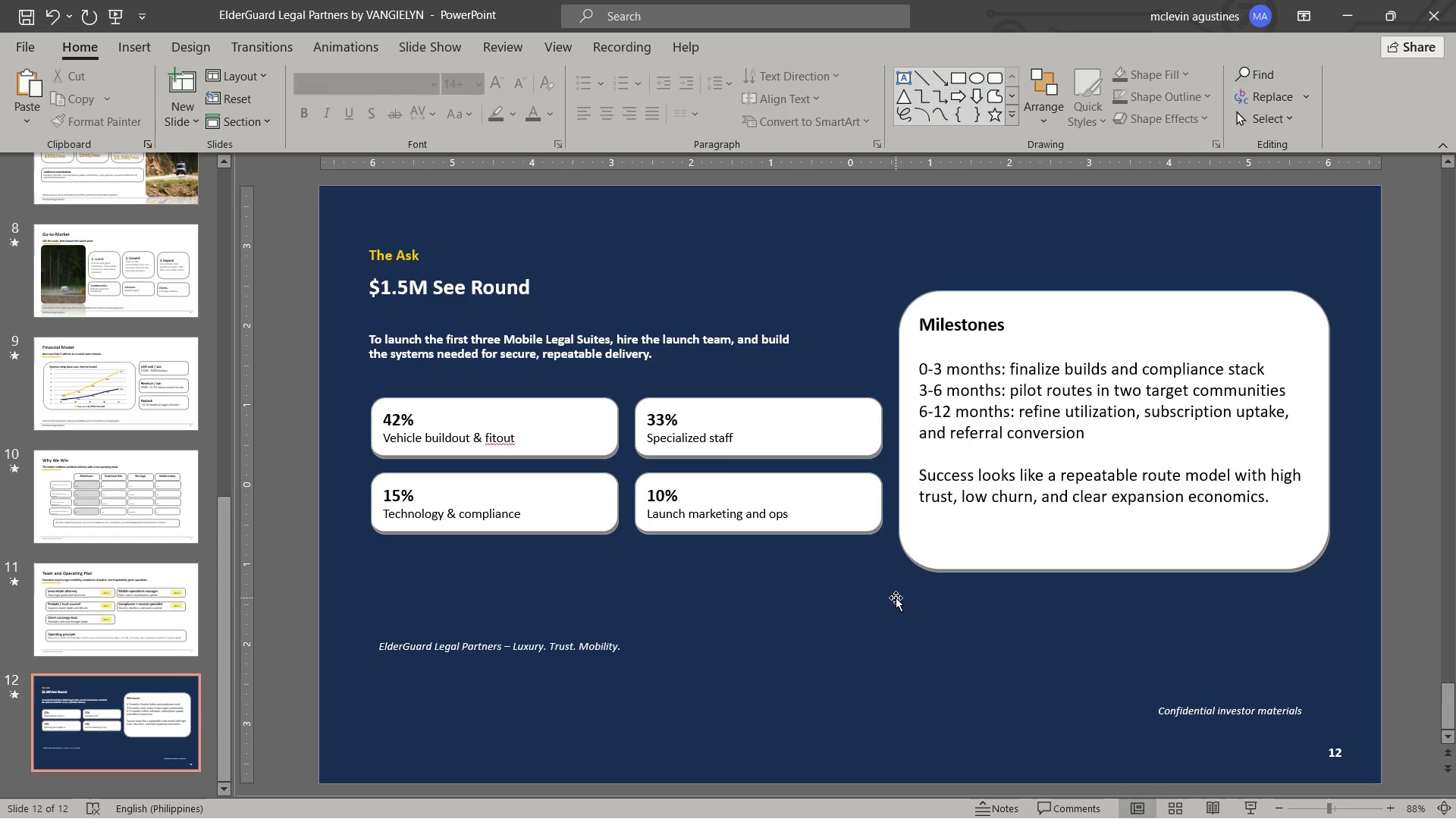 
left_click([1092, 494])
 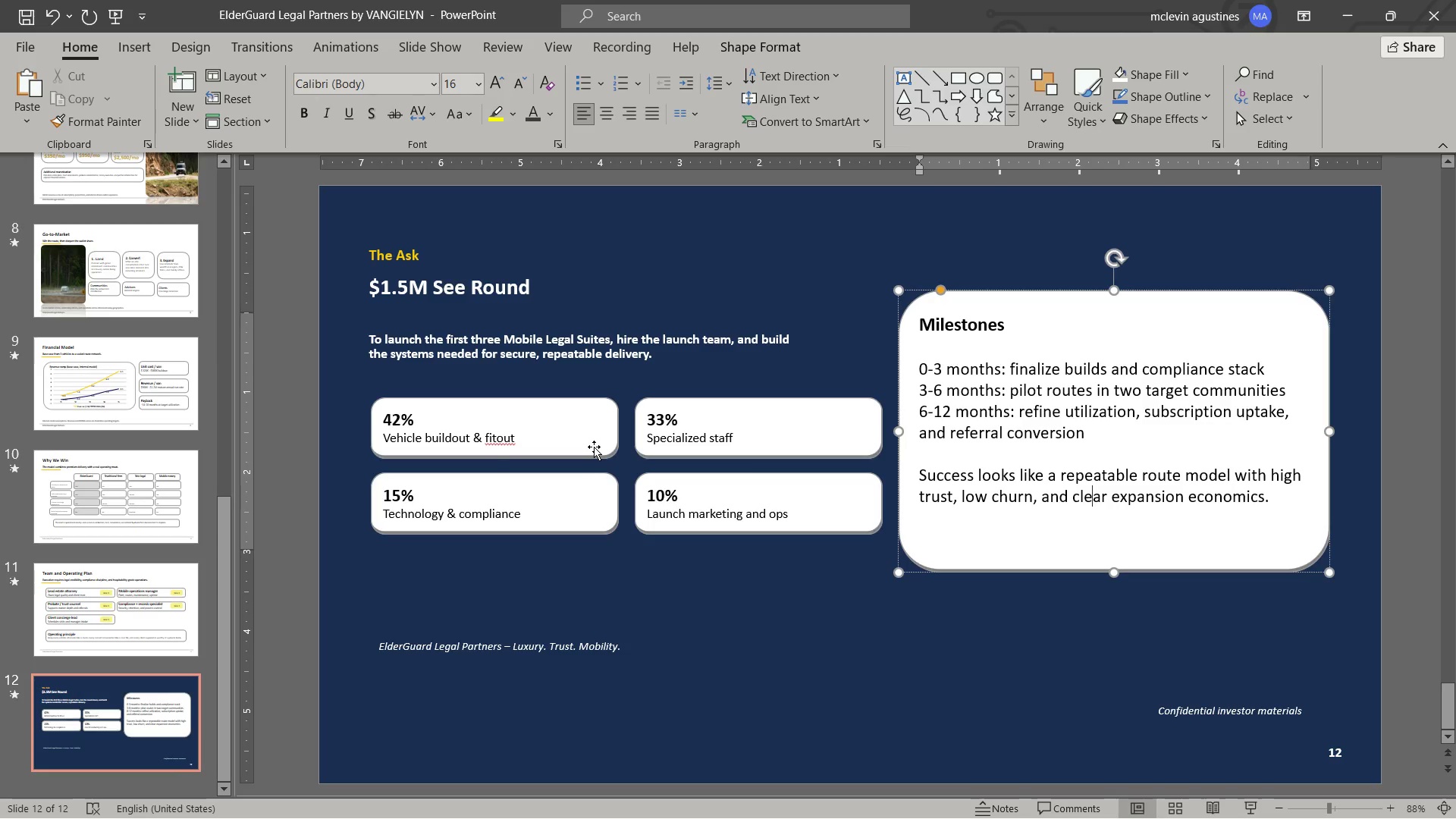 
hold_key(key=ShiftLeft, duration=1.33)
double_click([590, 480])
 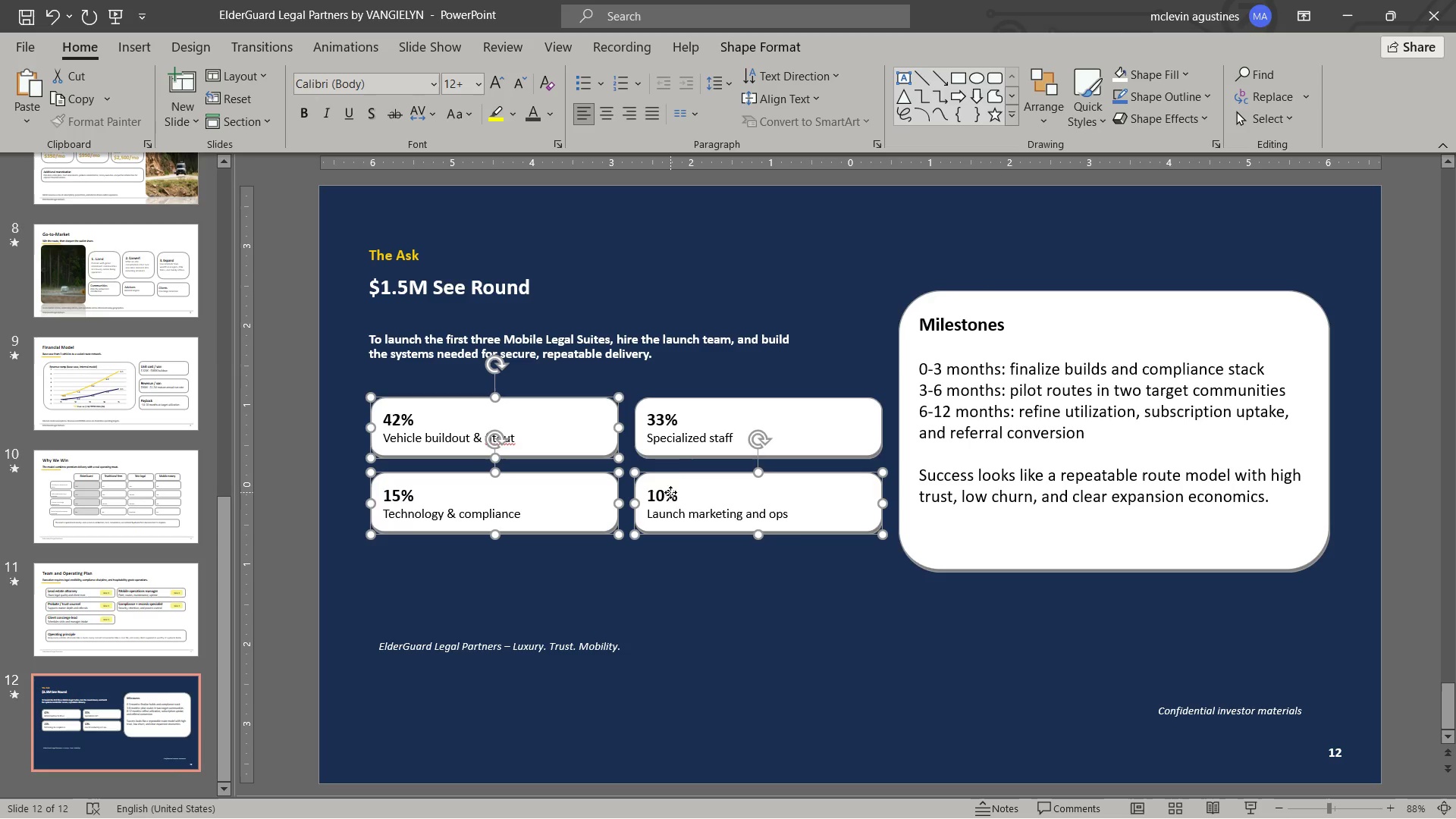 
triple_click([670, 492])
 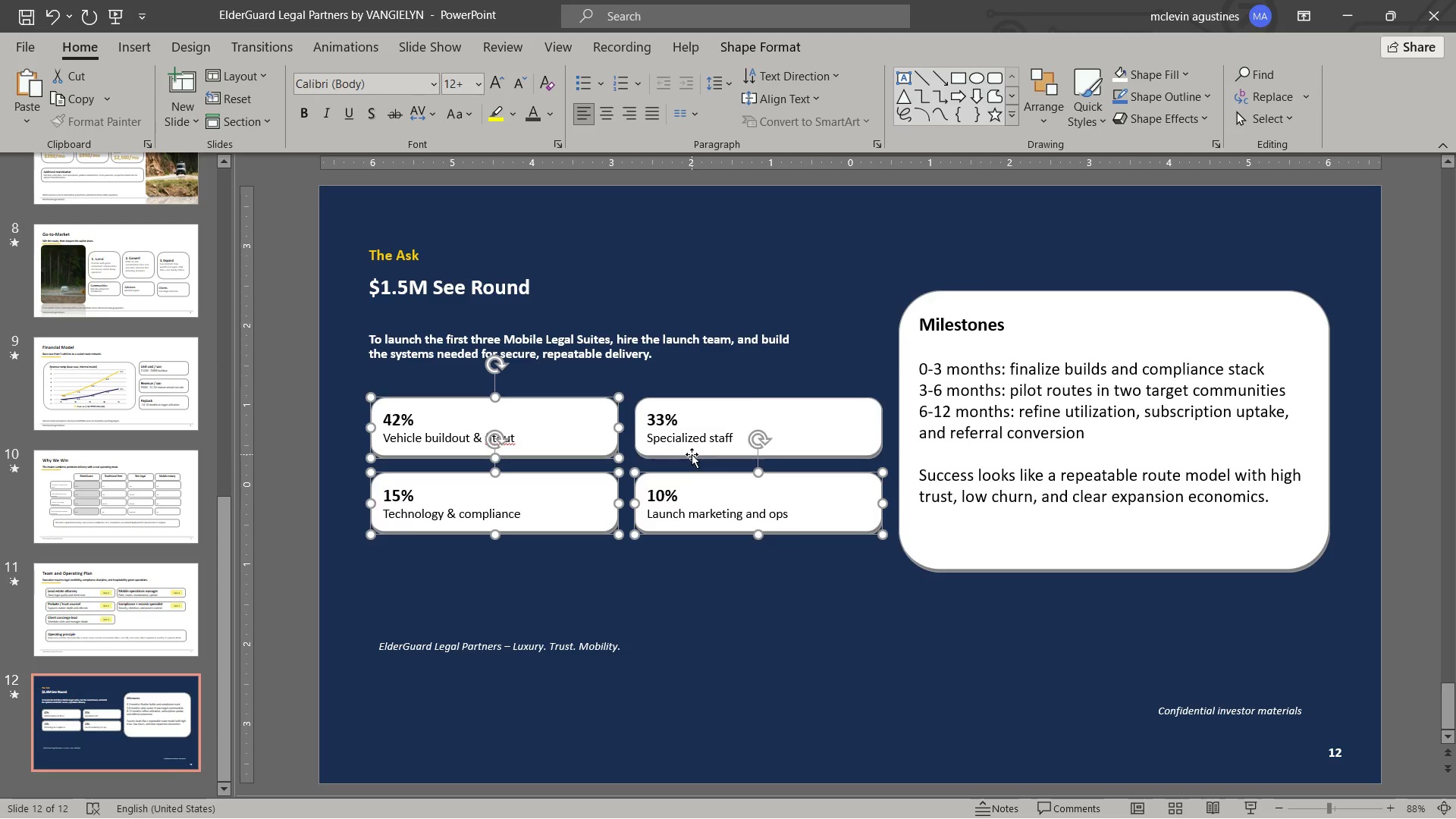 
left_click([692, 454])
 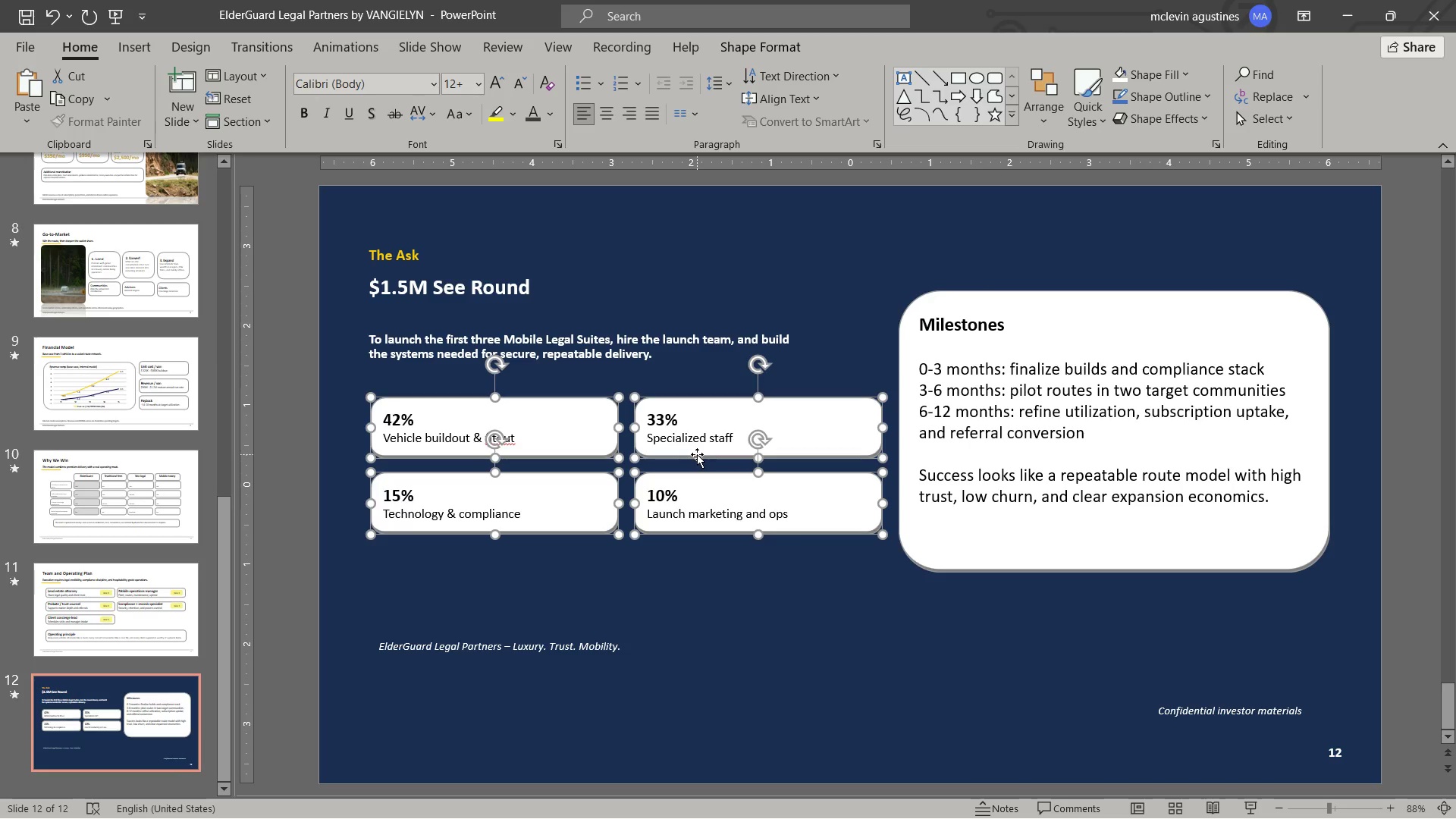 
left_click_drag(start_coordinate=[697, 455], to_coordinate=[692, 441])
 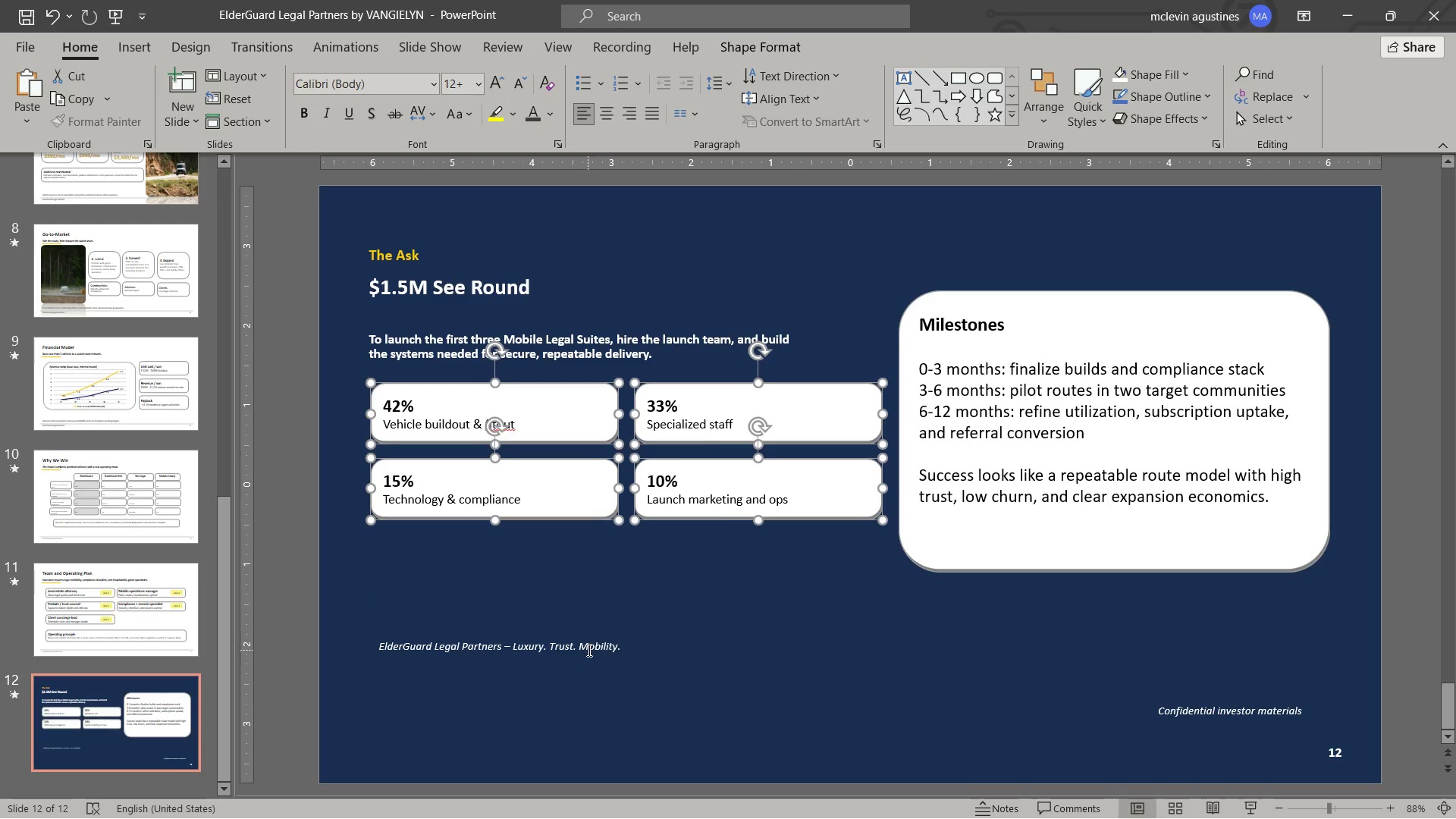 
left_click([588, 650])
 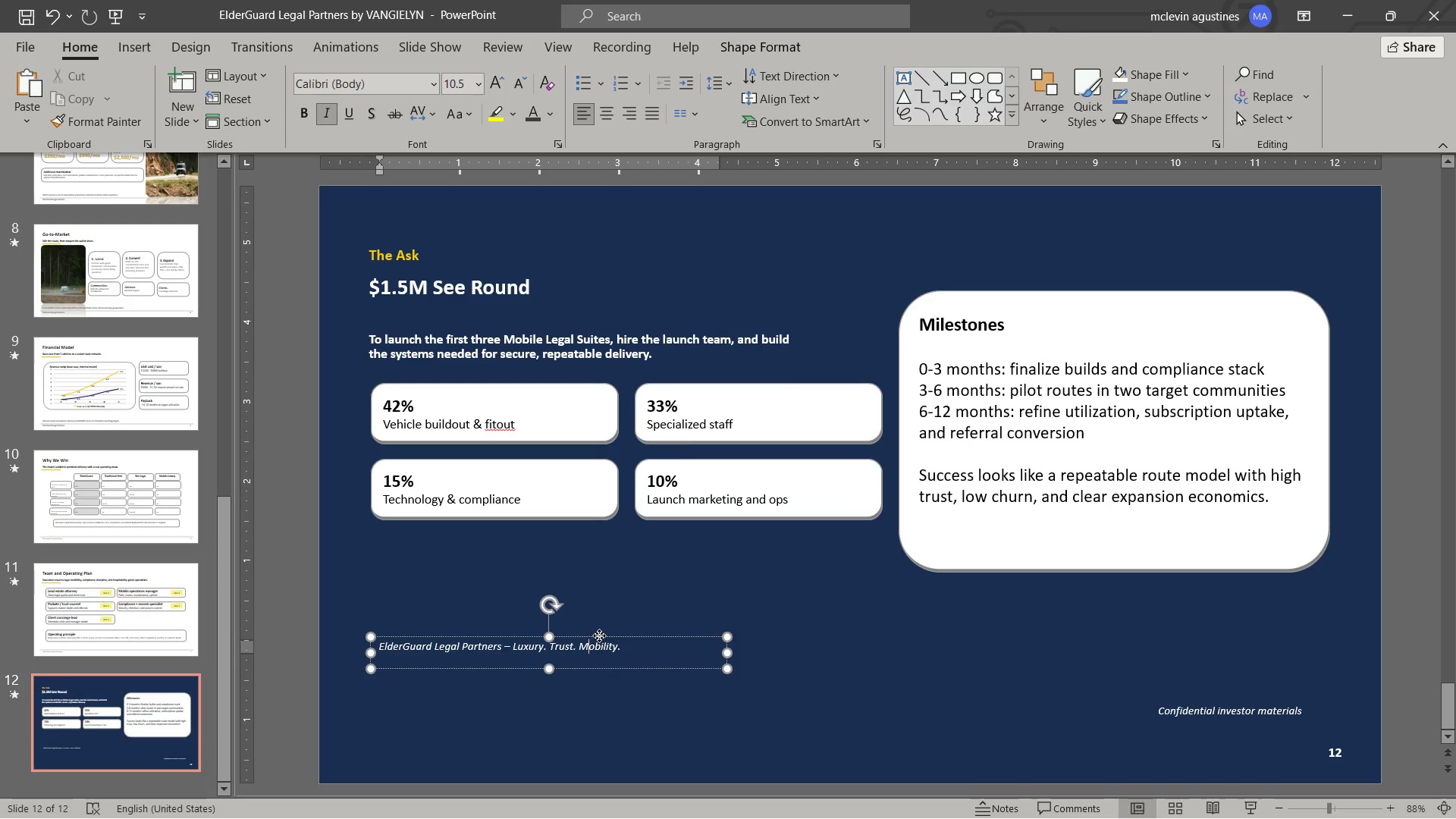 
left_click_drag(start_coordinate=[598, 635], to_coordinate=[592, 737])
 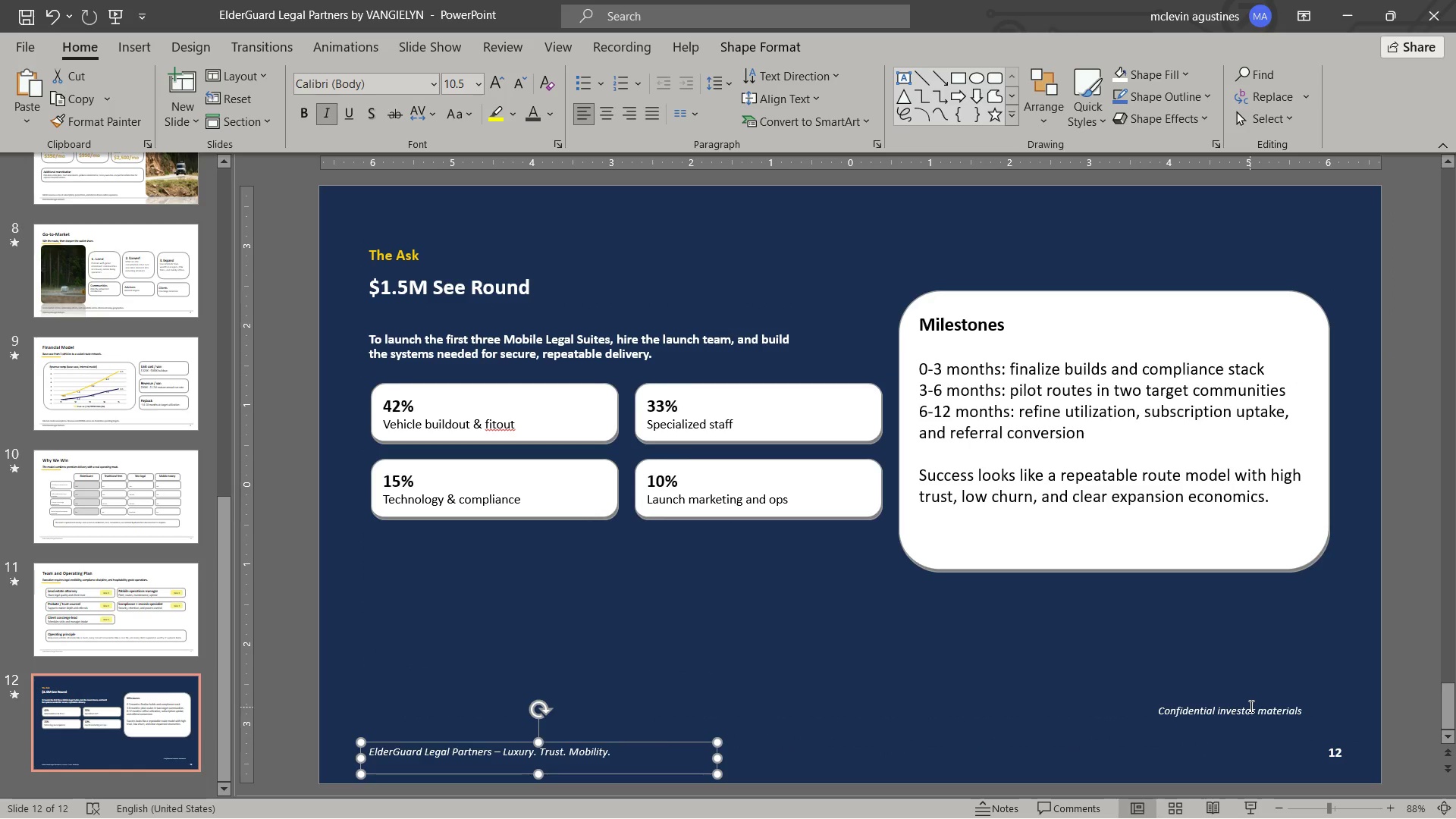 
left_click([1250, 706])
 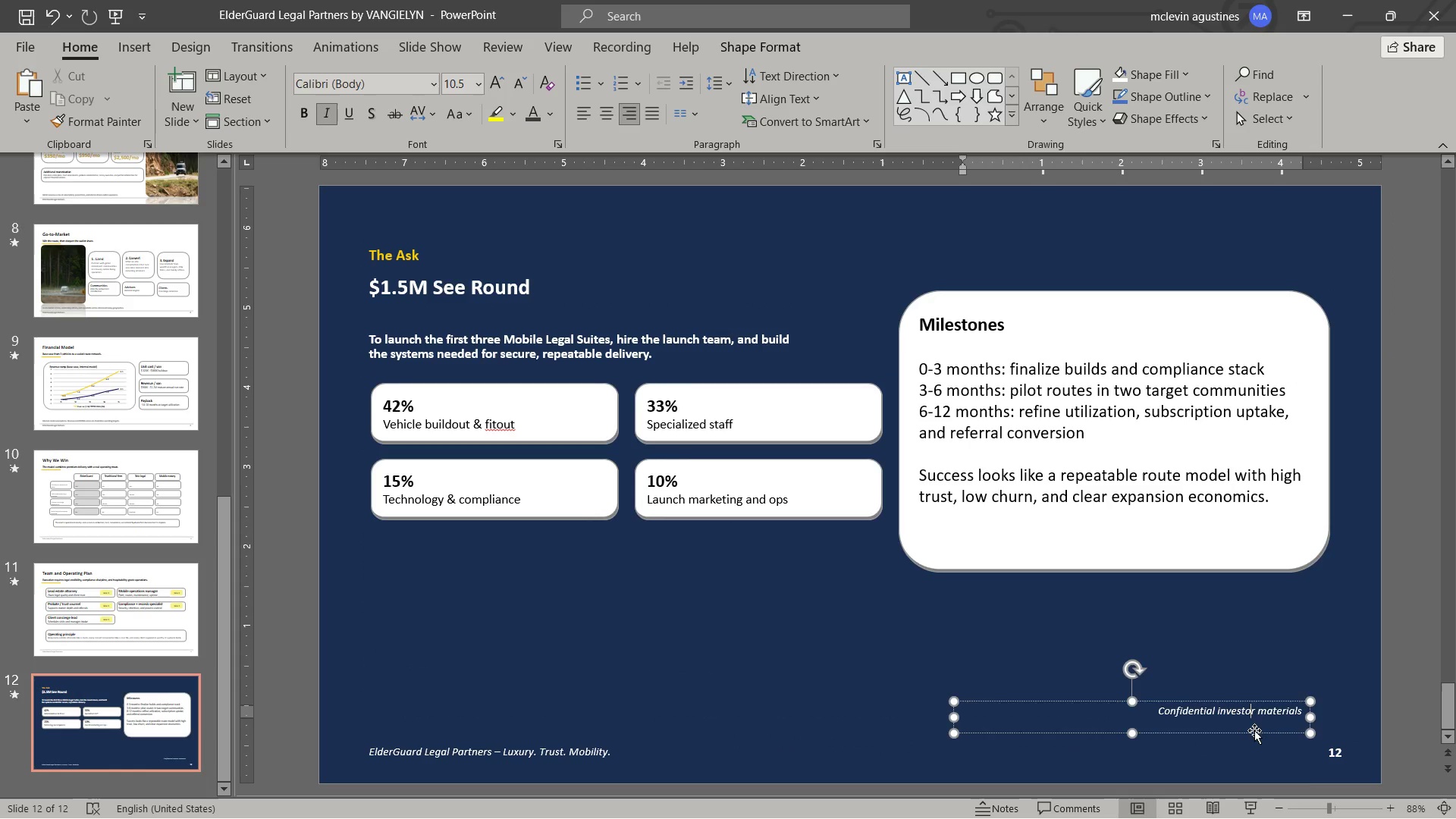 
left_click_drag(start_coordinate=[1254, 730], to_coordinate=[1257, 771])
 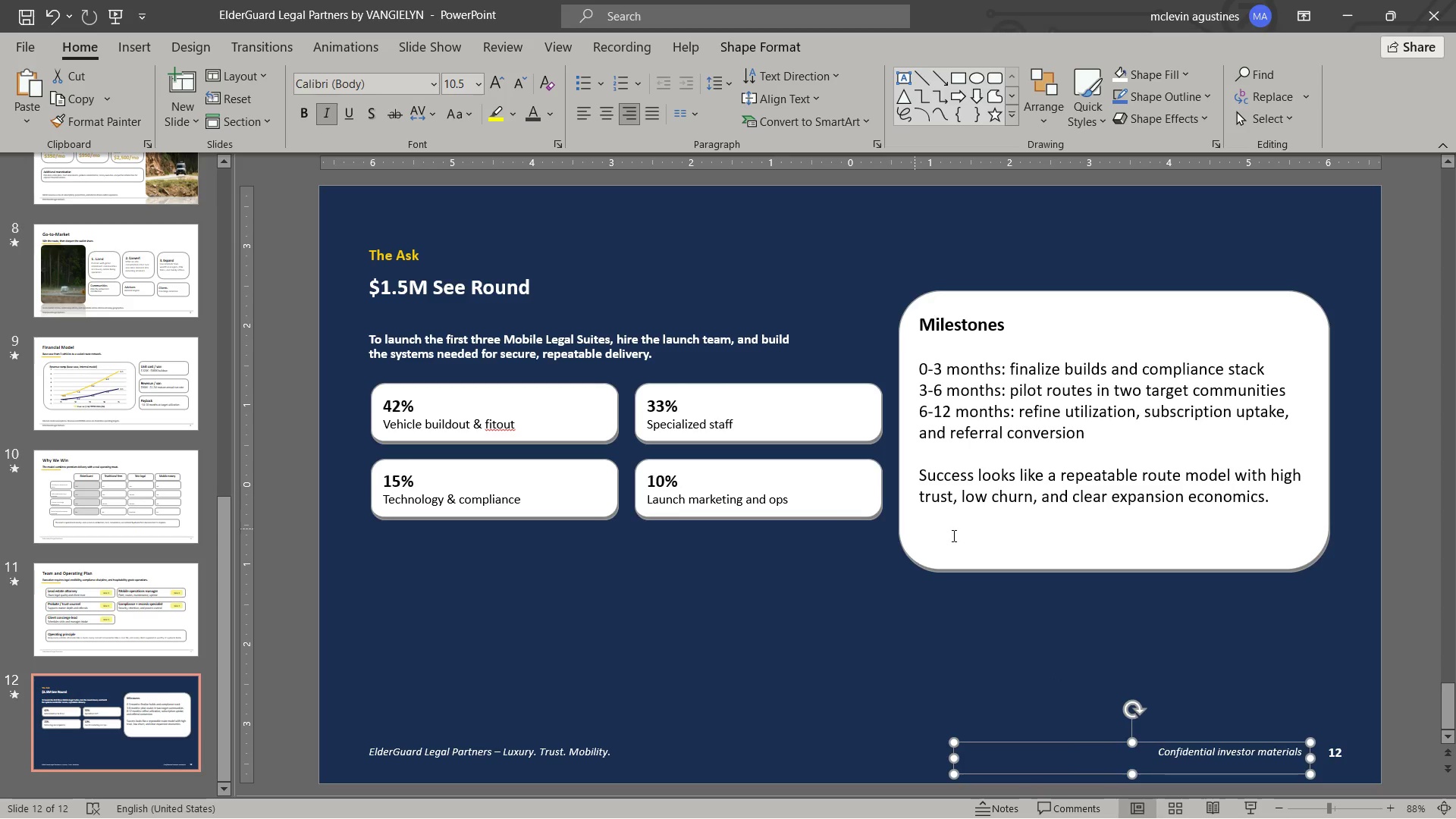 
left_click([955, 538])
 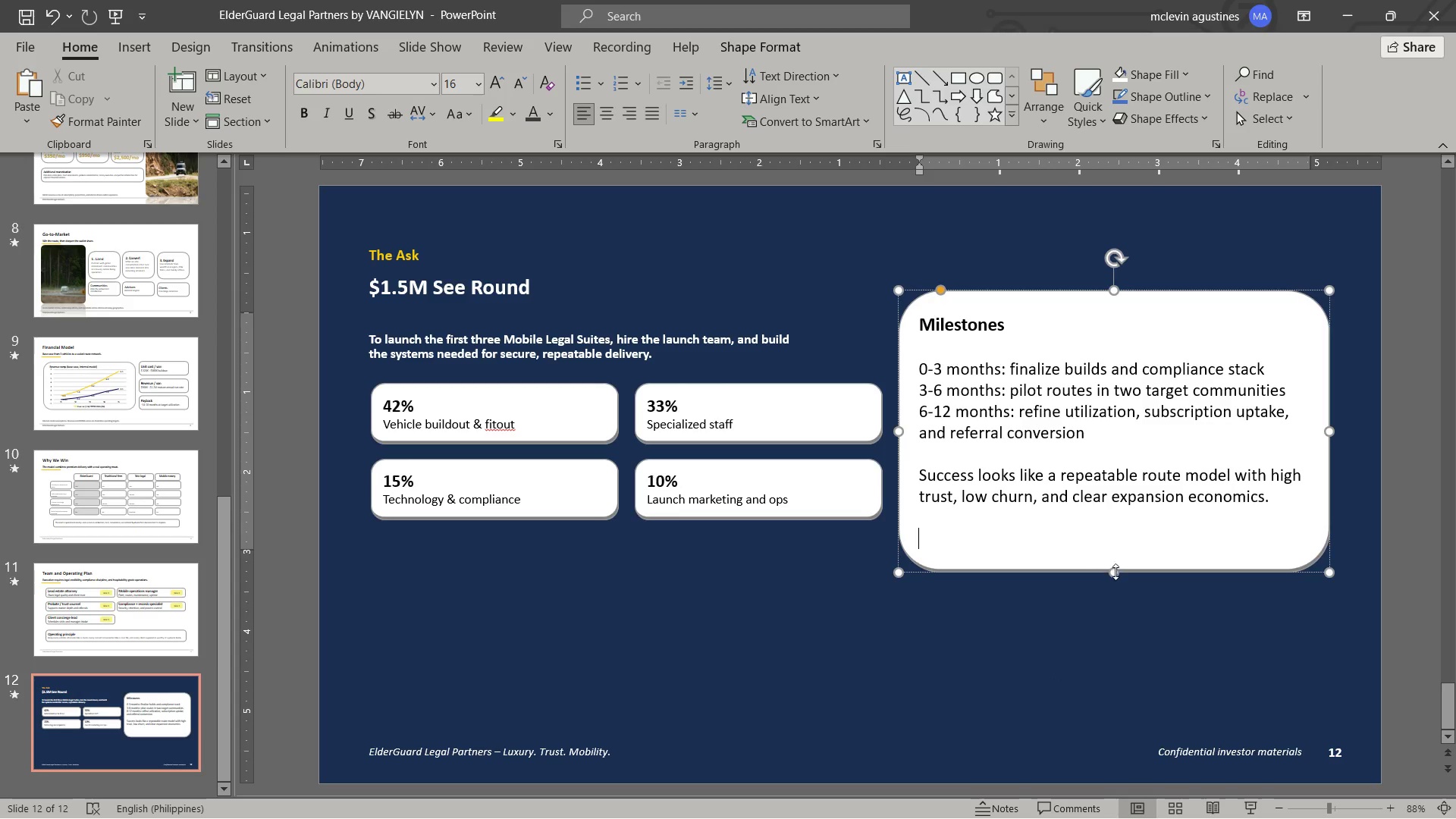 
left_click_drag(start_coordinate=[1116, 571], to_coordinate=[1110, 468])
 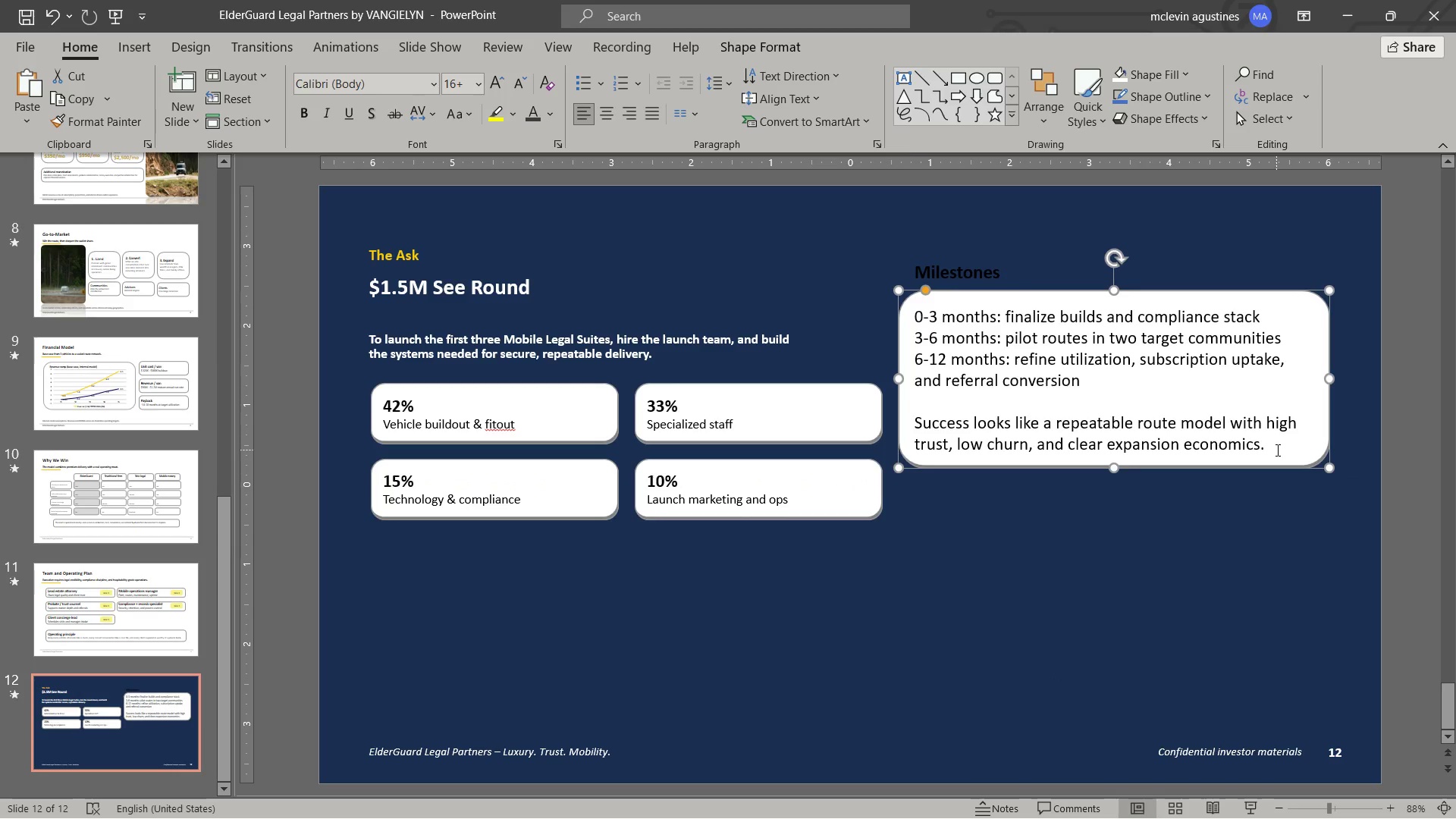 
left_click([1276, 450])
 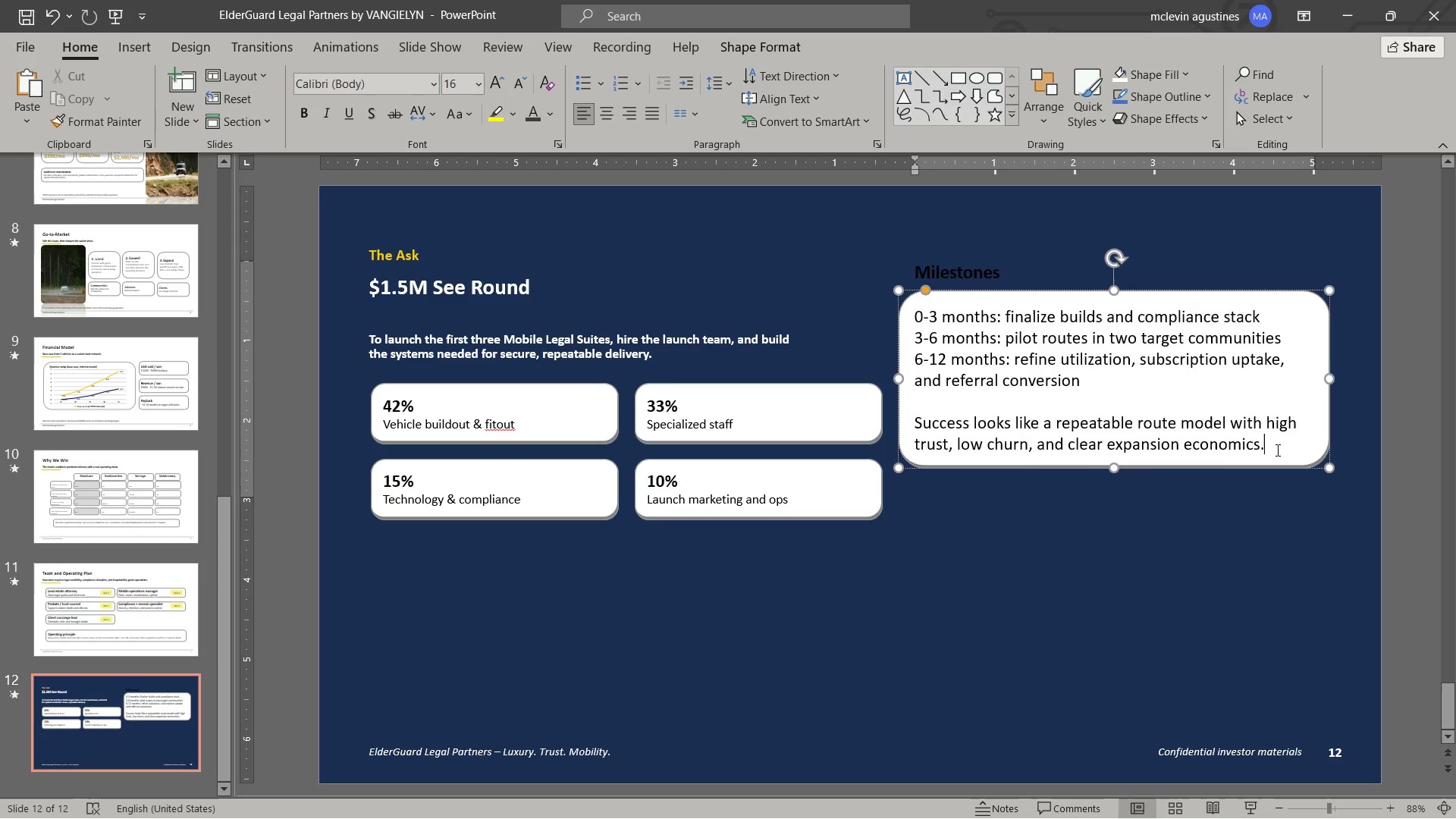 
hold_key(key=Delete, duration=0.84)
 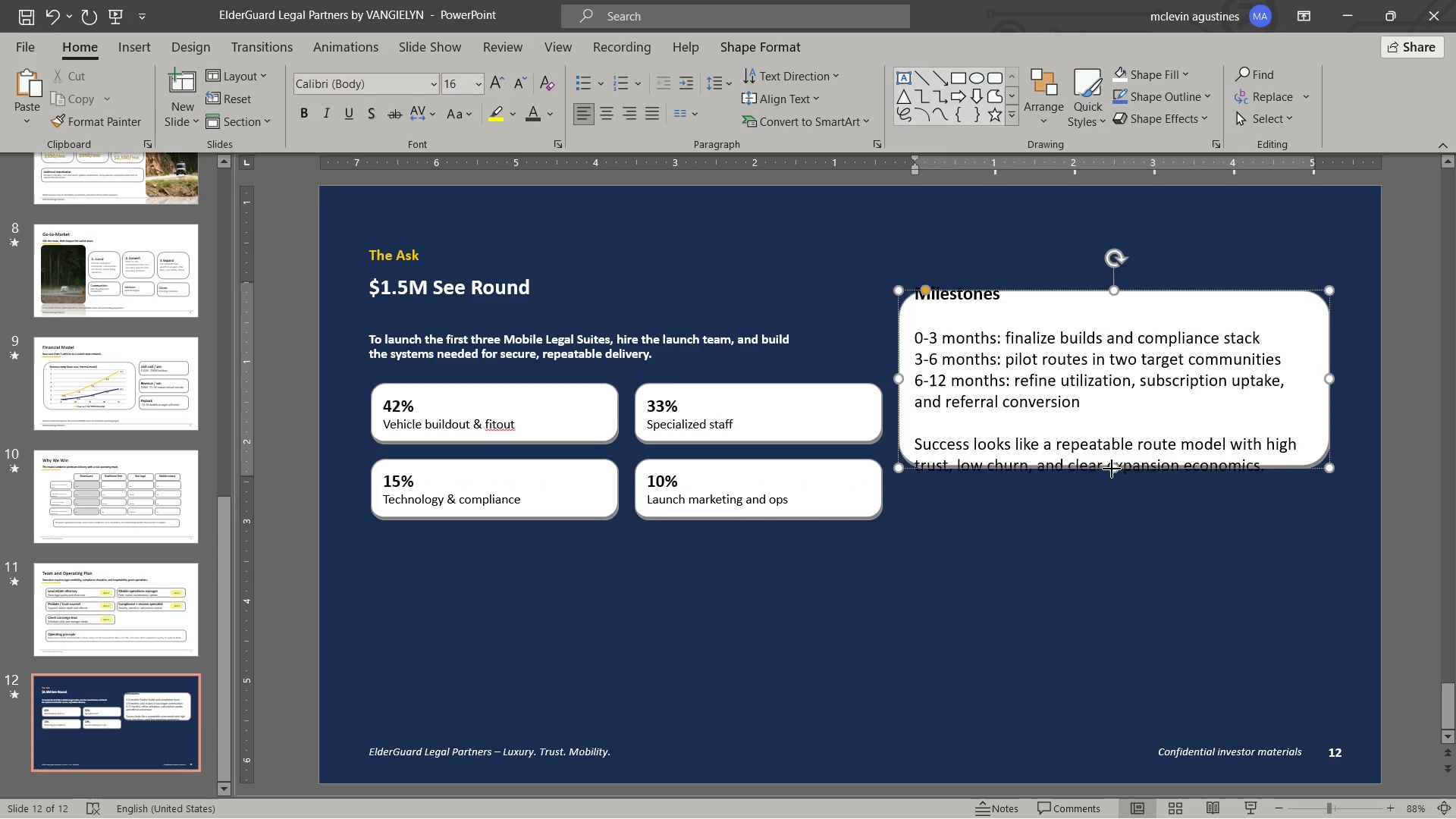 
left_click_drag(start_coordinate=[1112, 468], to_coordinate=[1121, 496])
 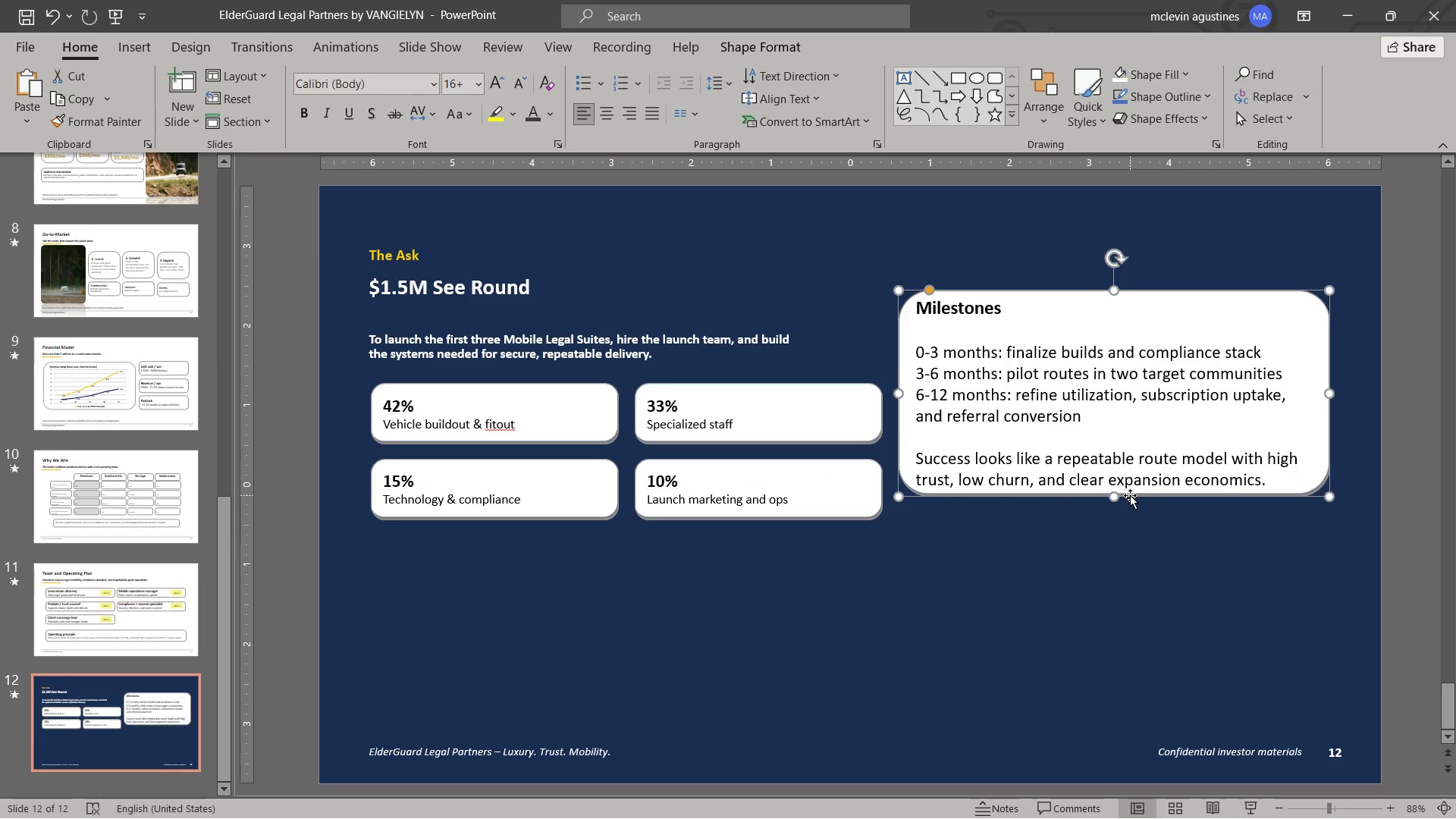 
left_click_drag(start_coordinate=[1130, 495], to_coordinate=[600, 738])
 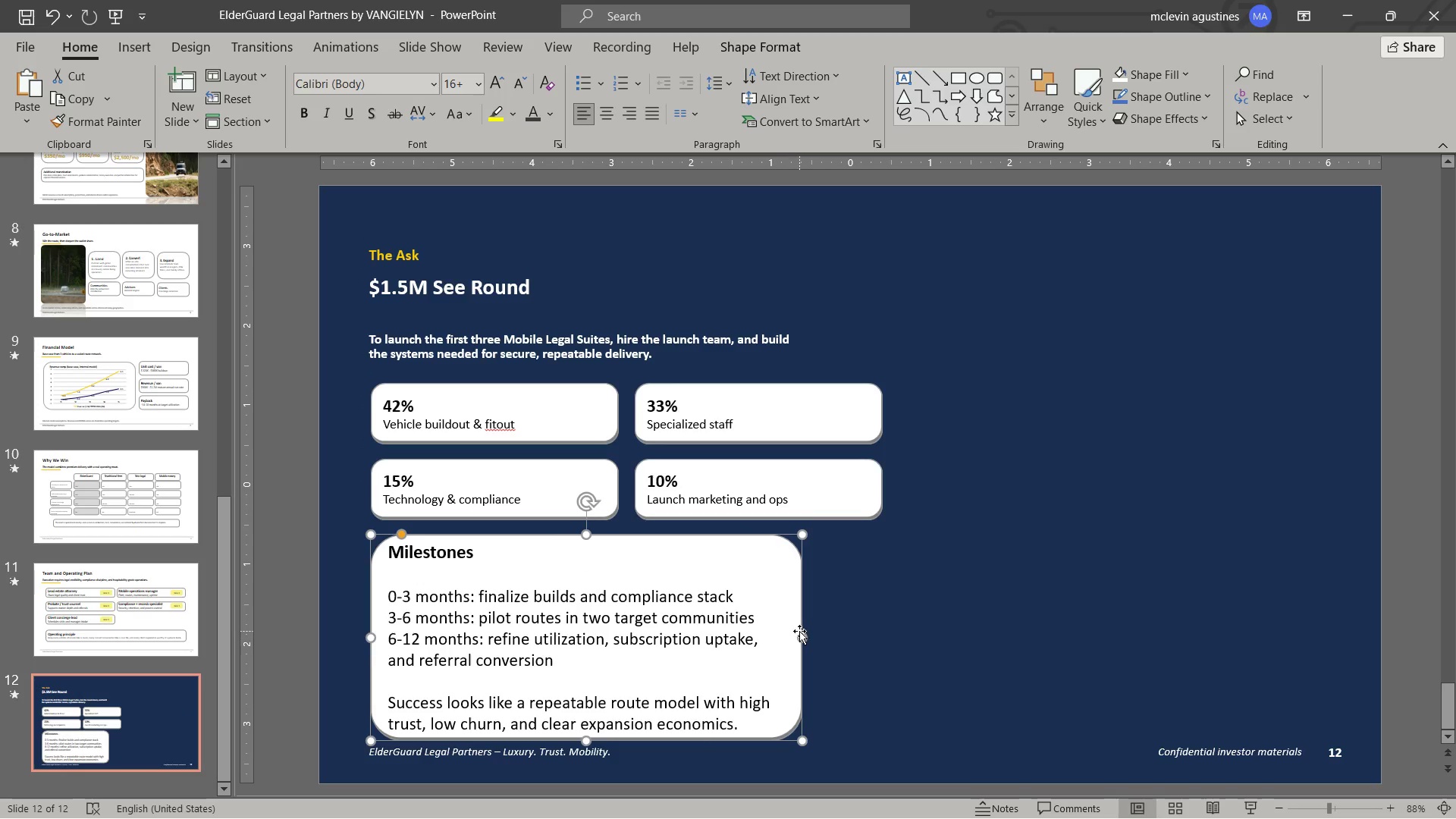 
left_click([799, 631])
 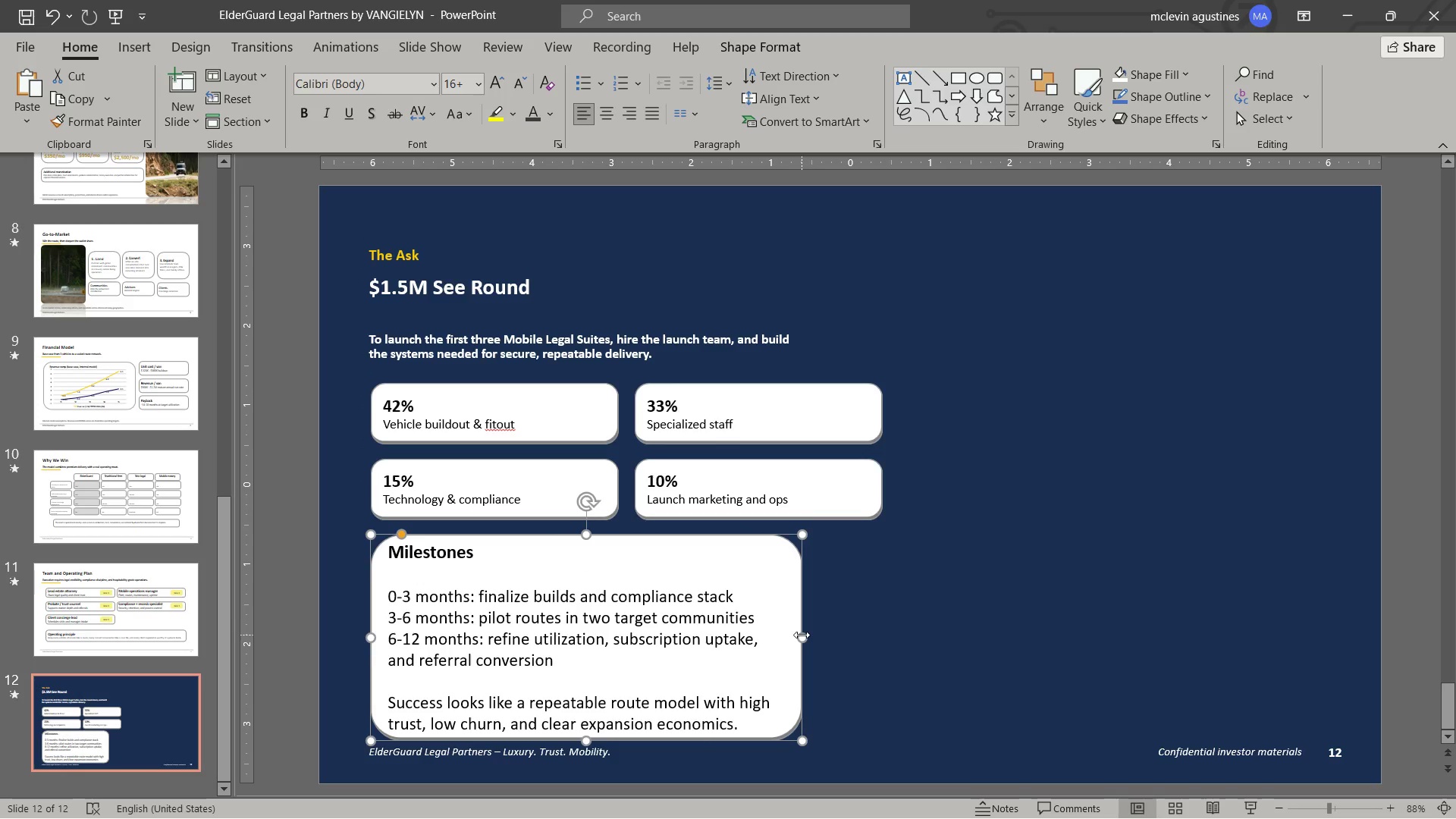 
left_click_drag(start_coordinate=[802, 635], to_coordinate=[877, 637])
 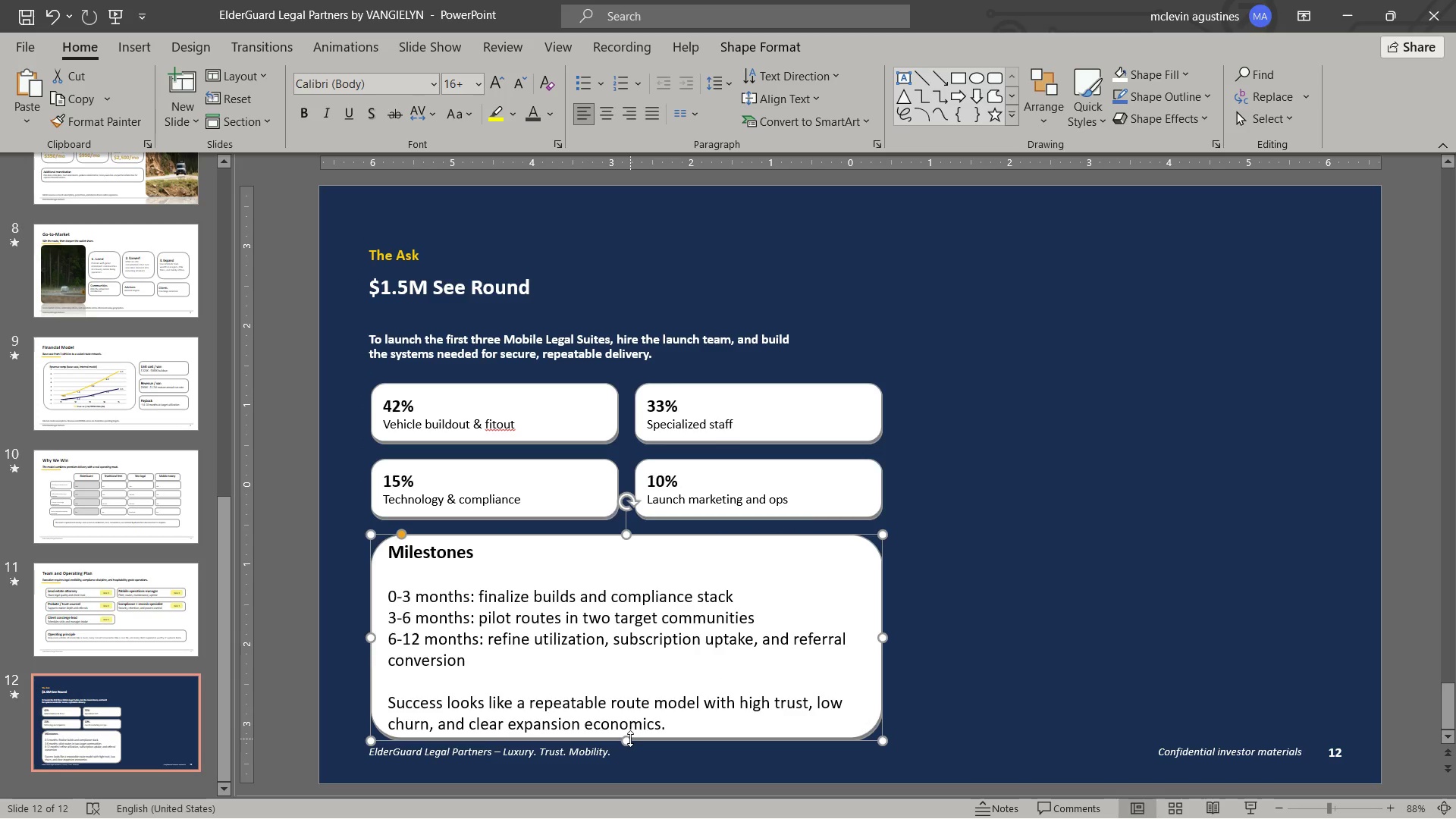 
left_click_drag(start_coordinate=[628, 740], to_coordinate=[628, 727])
 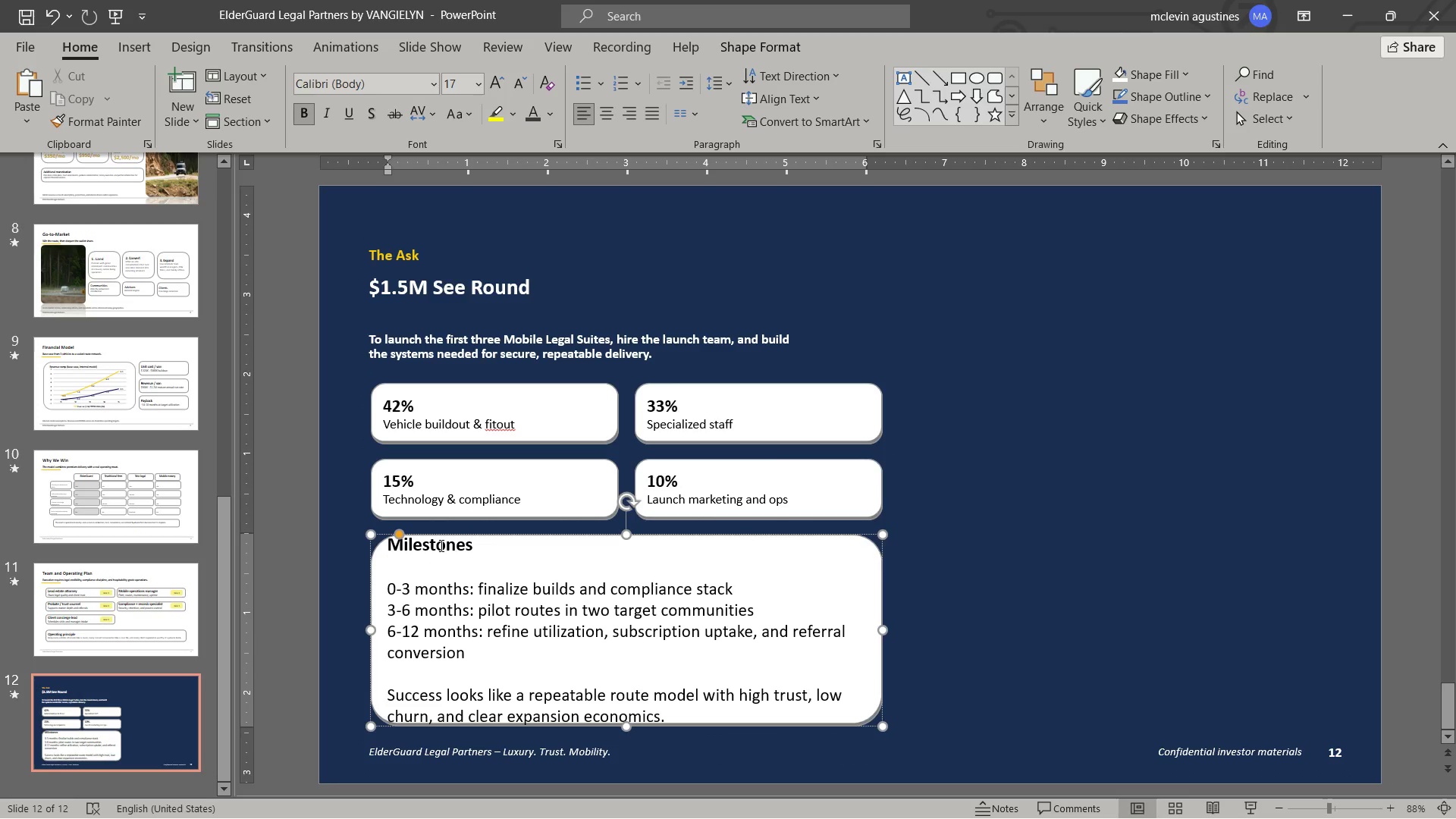 
key(Shift+ArrowRight)
 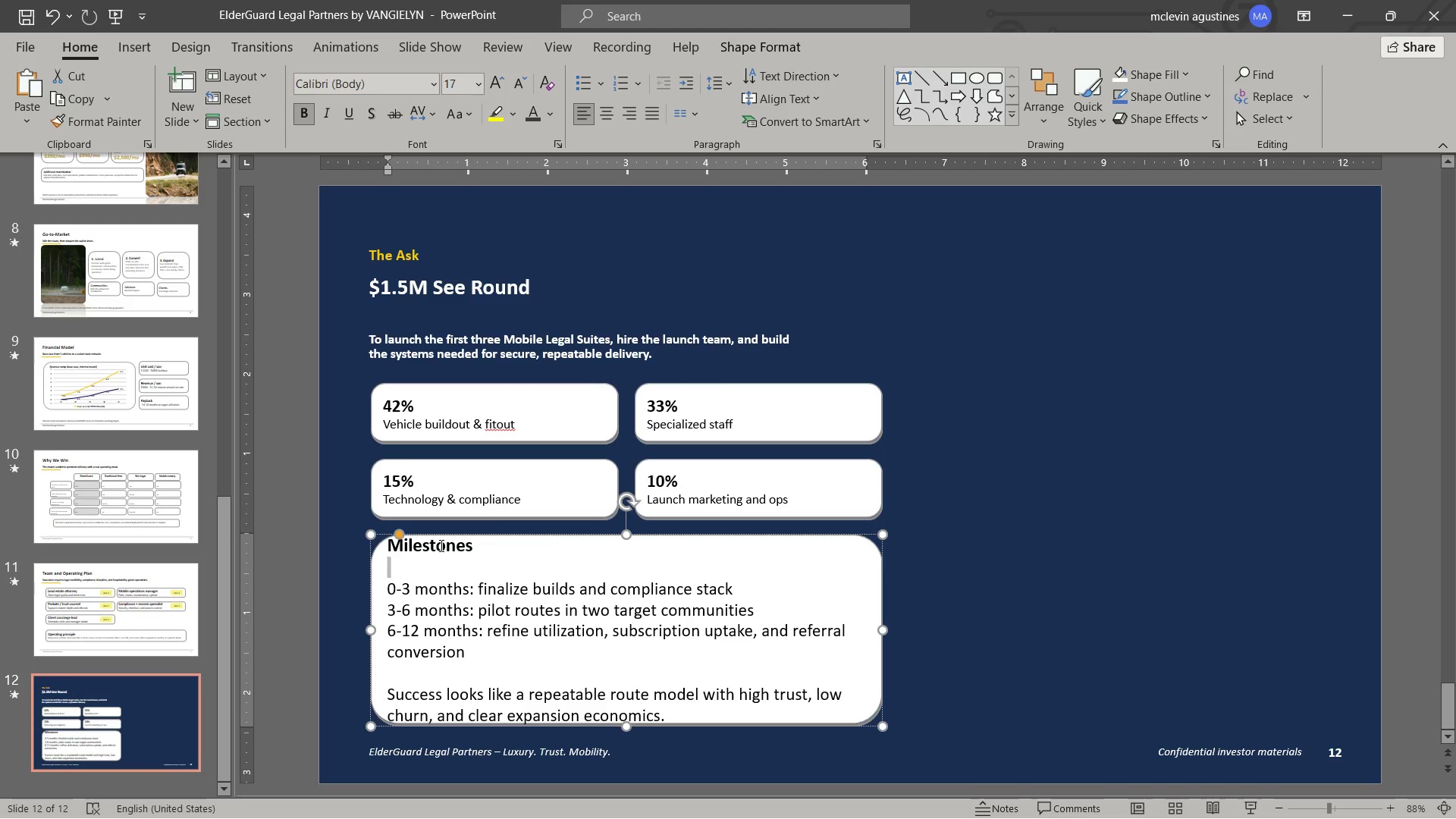 
key(Control+BracketLeft)
 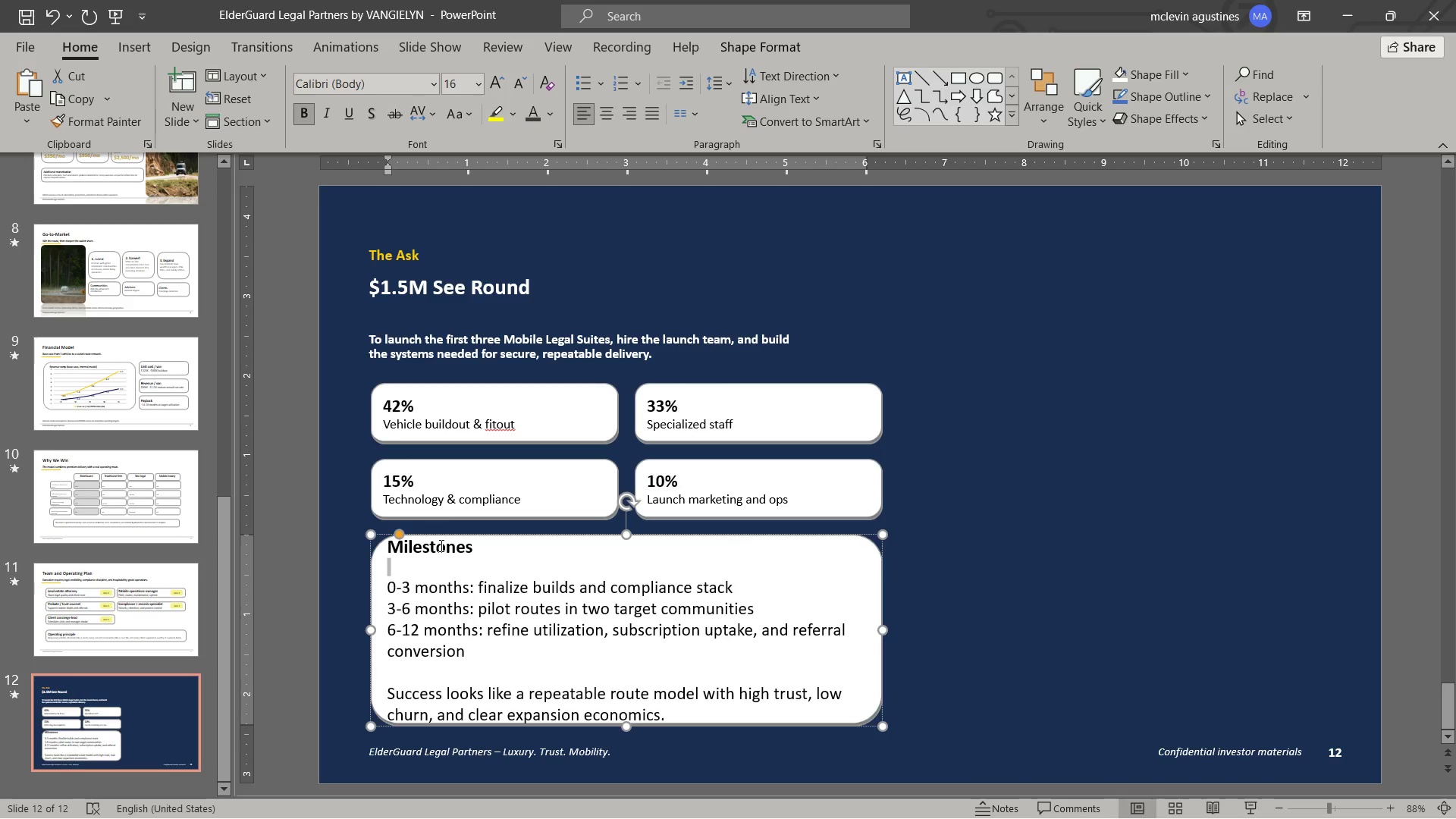 
key(Control+BracketLeft)
 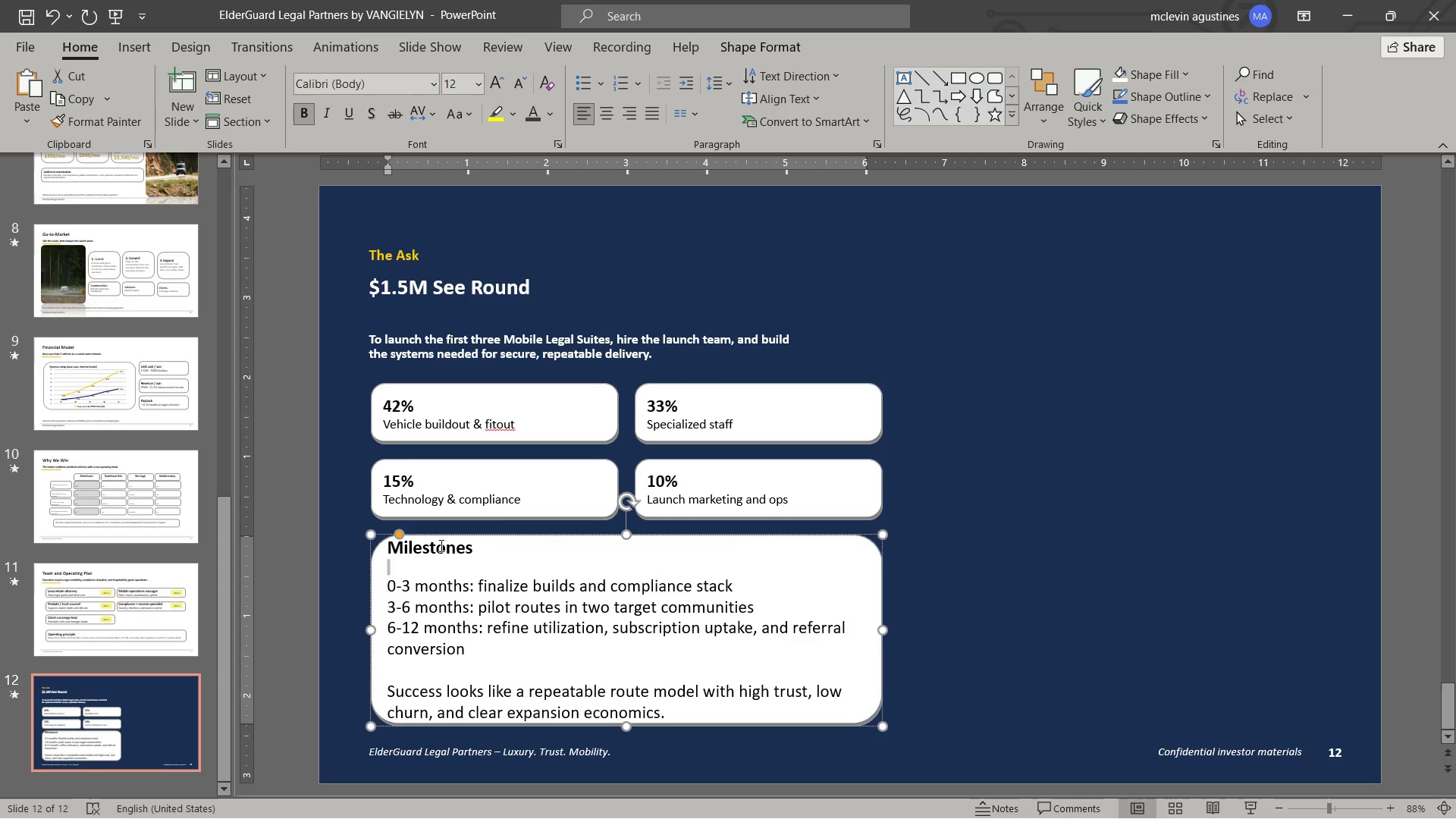 
key(Control+BracketLeft)
 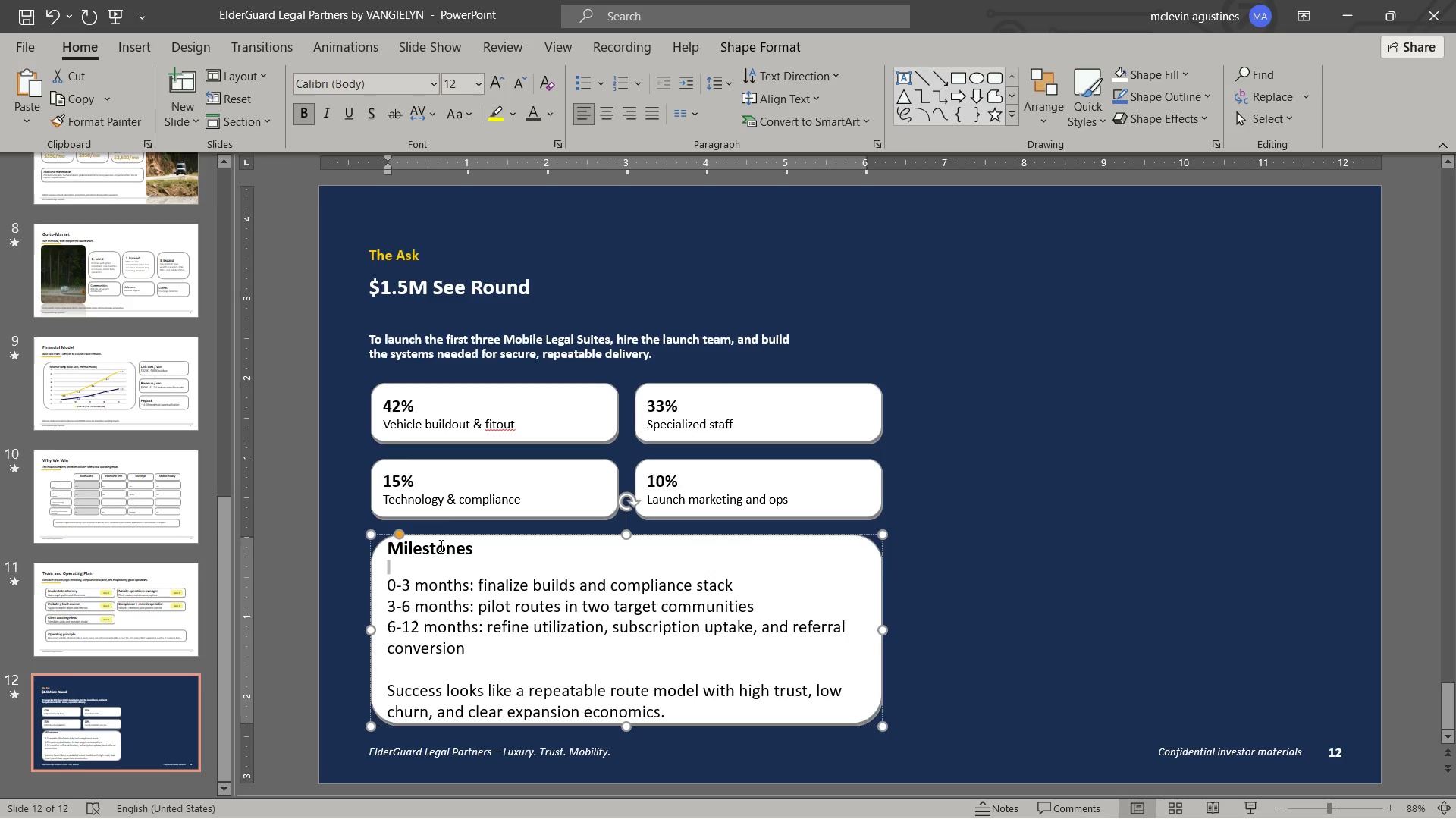 
key(Control+BracketLeft)
 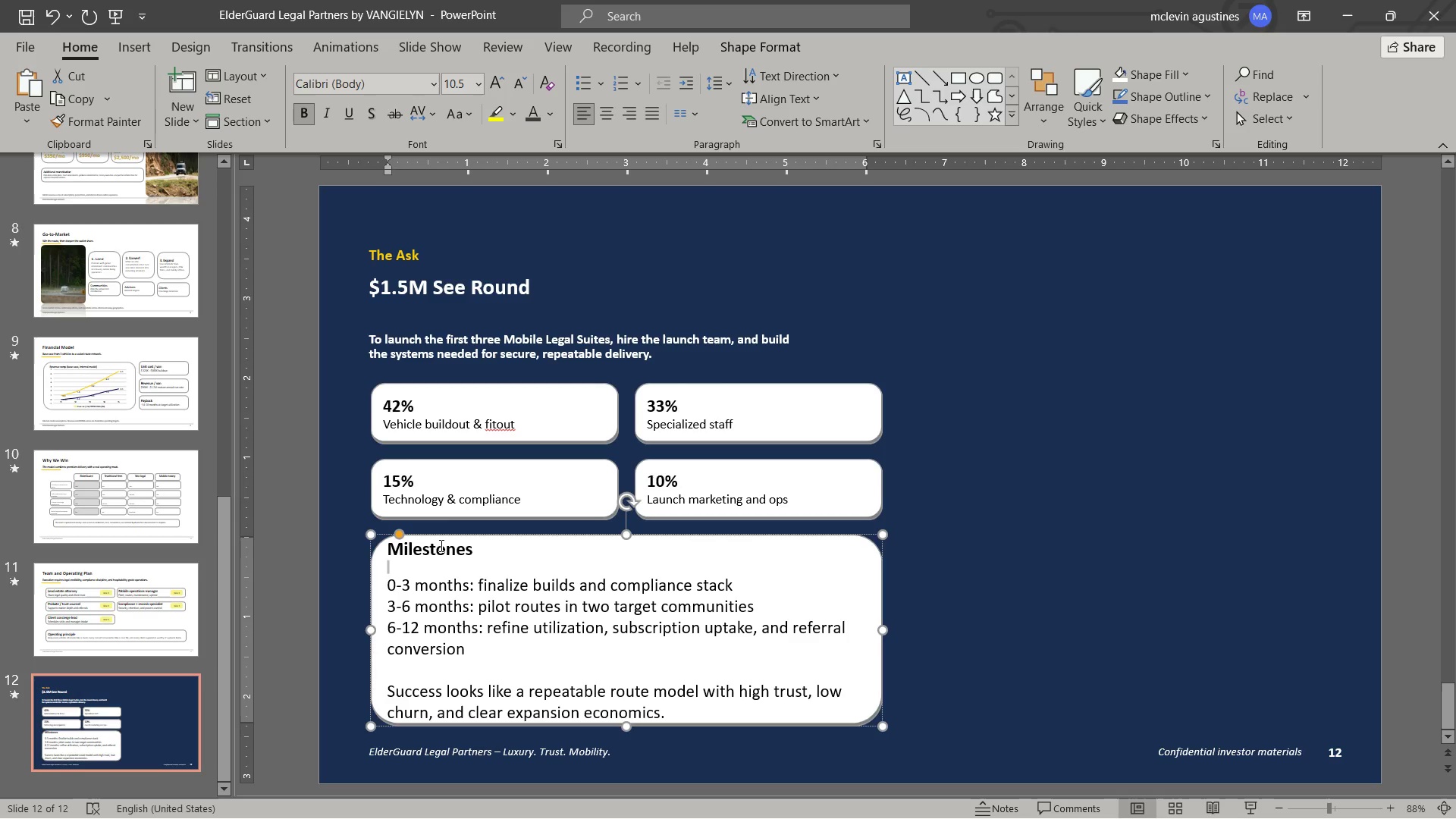 
key(Control+BracketLeft)
 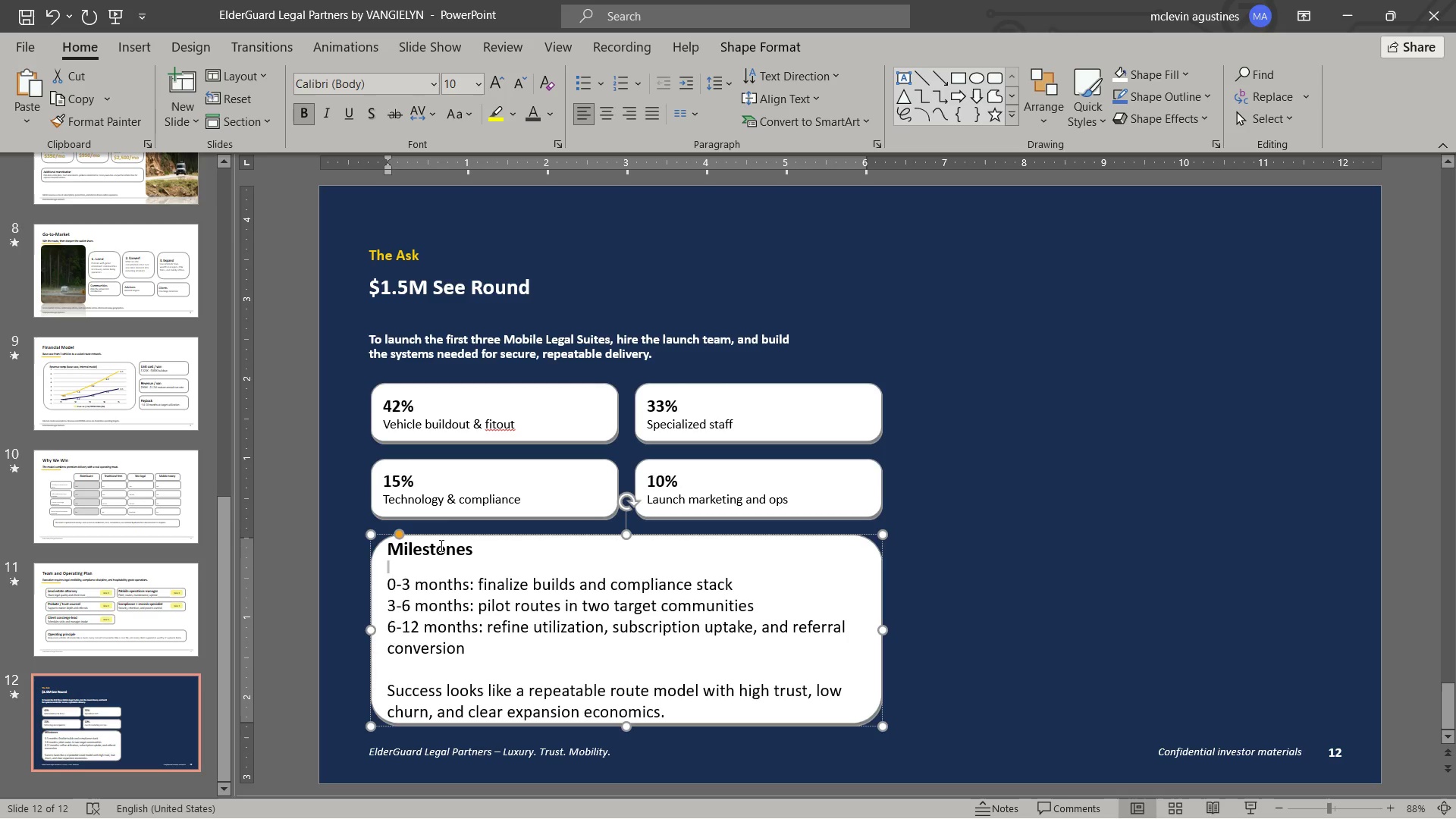 
key(Control+BracketLeft)
 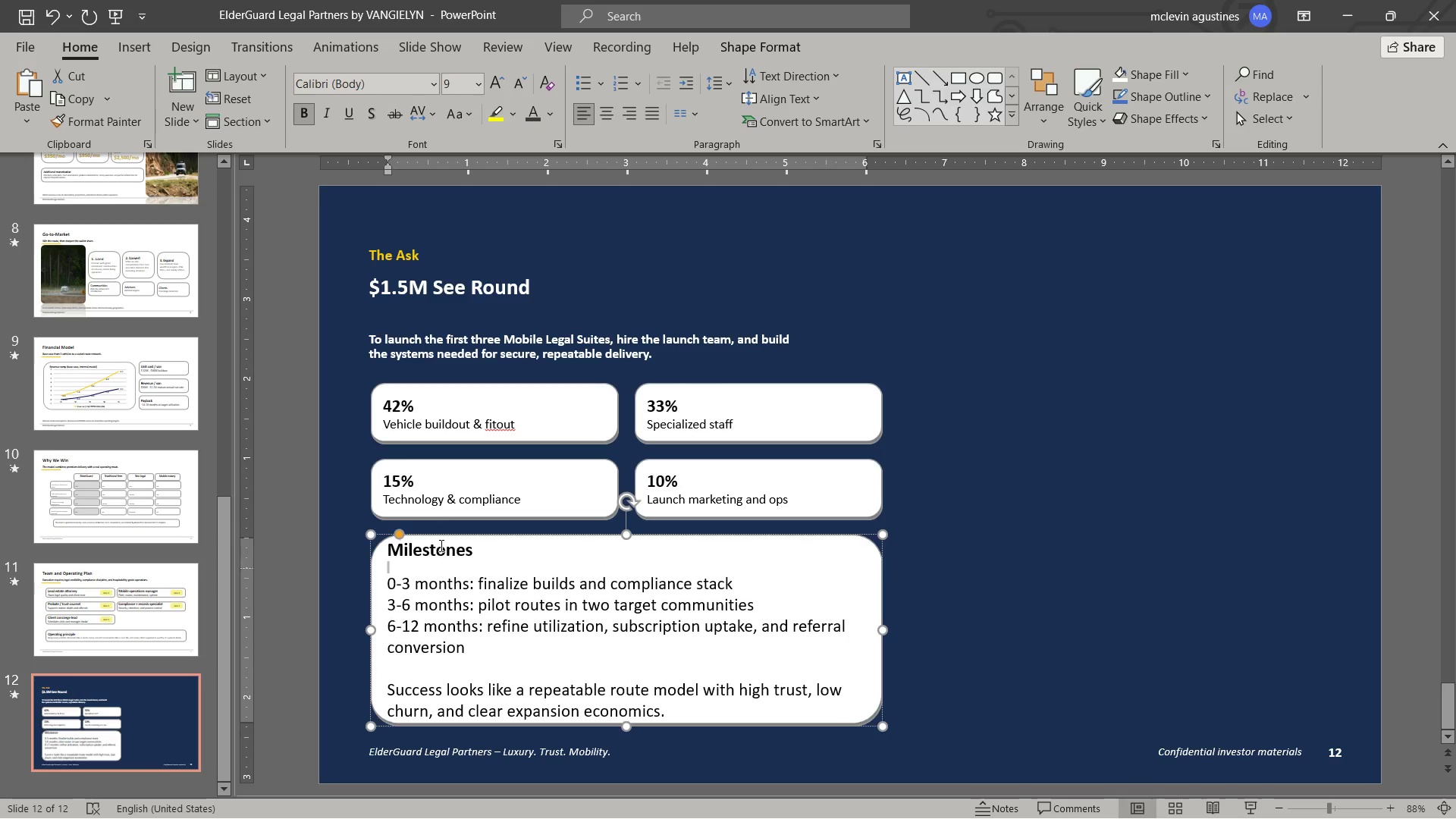 
key(Control+BracketLeft)
 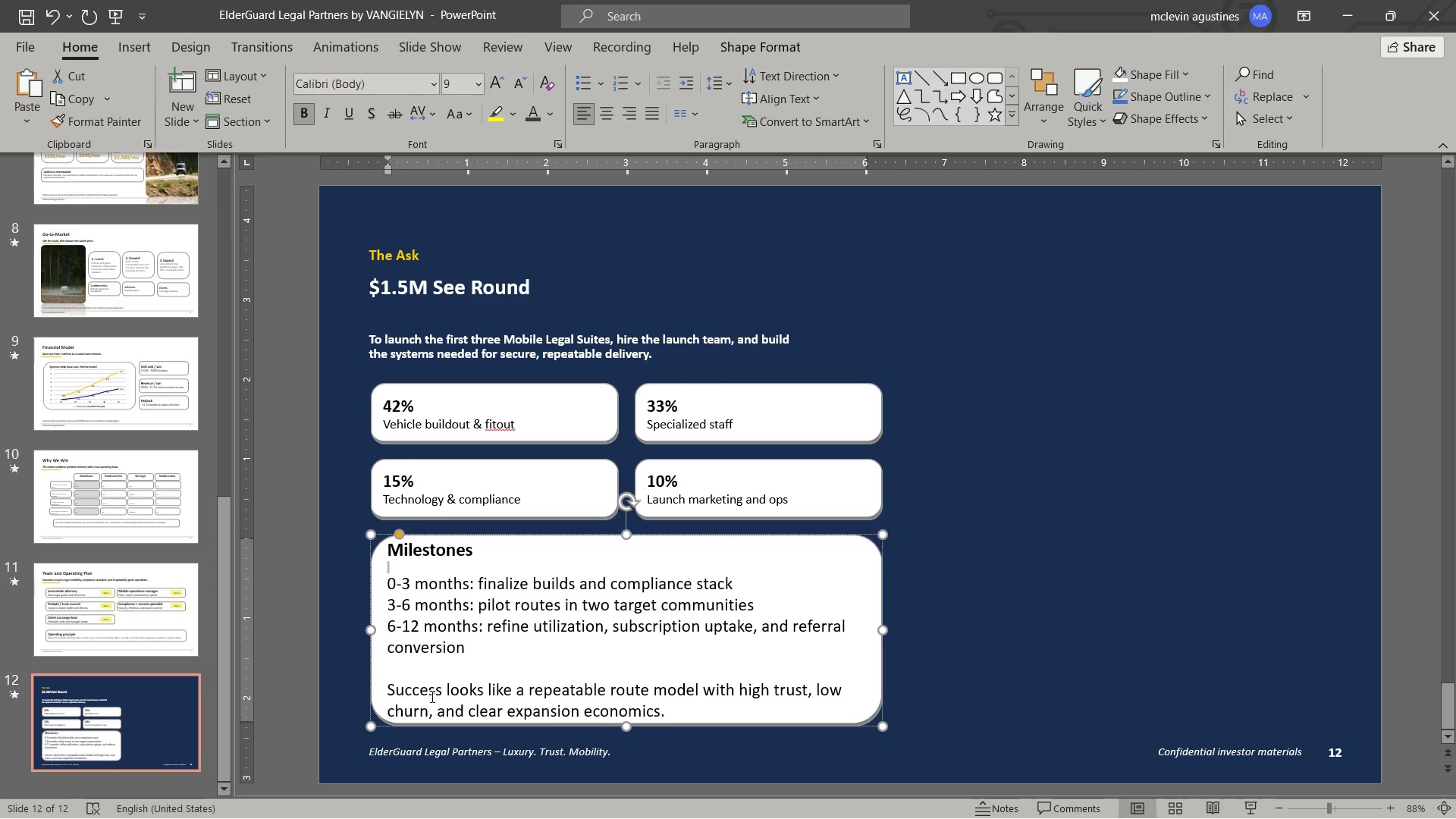 
left_click_drag(start_coordinate=[419, 663], to_coordinate=[477, 670])
 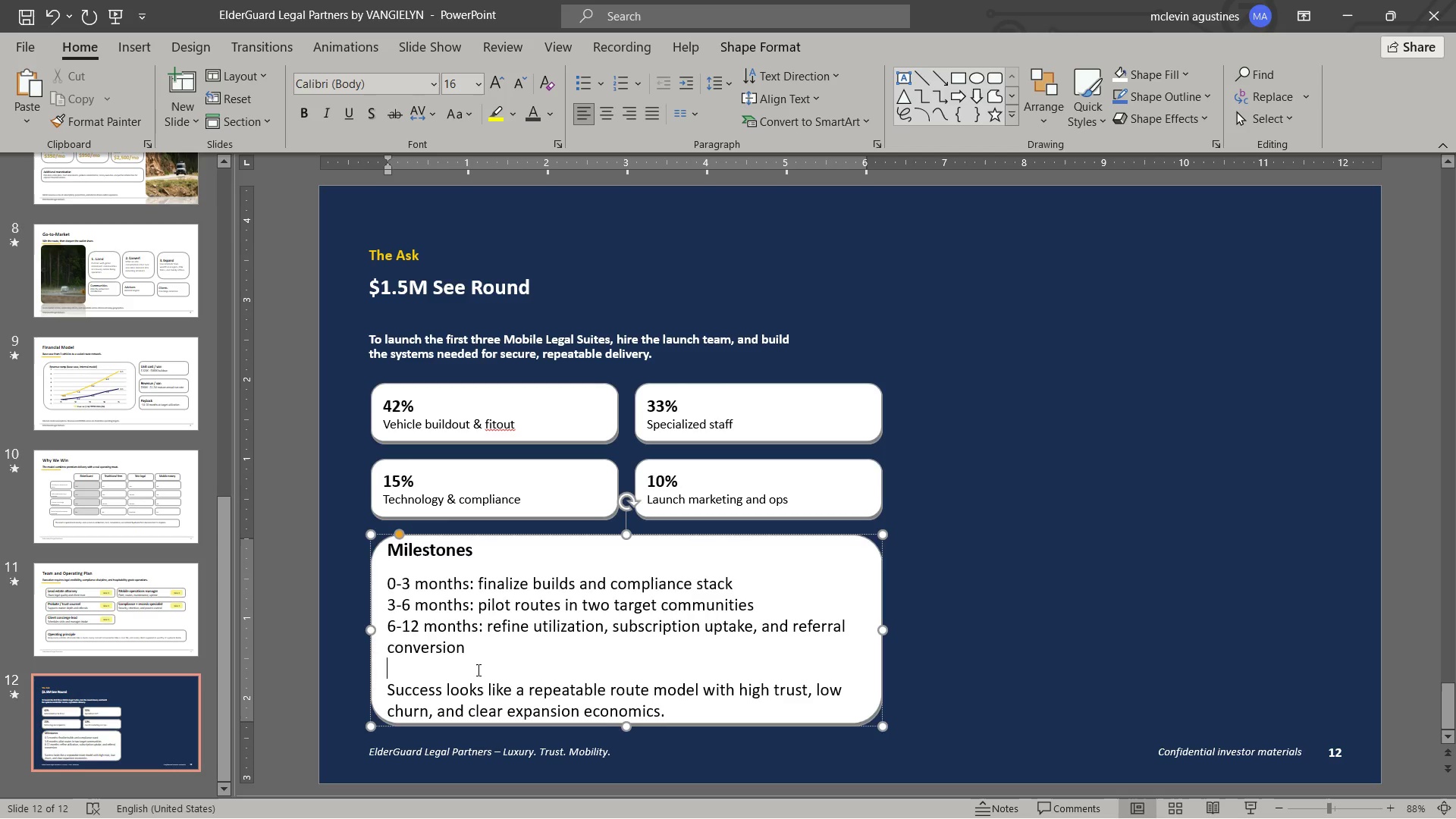 
key(Shift+ArrowRight)
 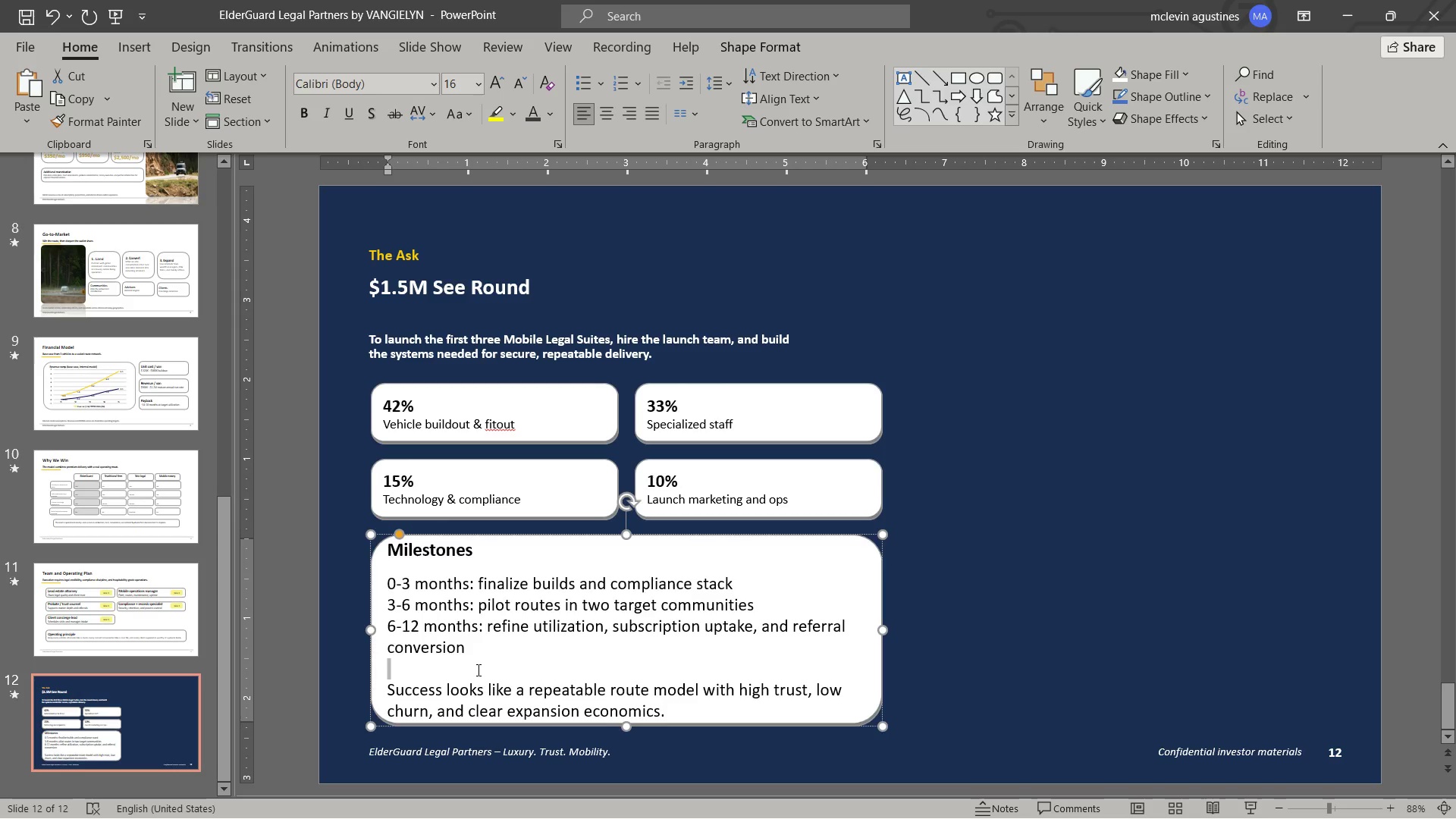 
key(Control+BracketLeft)
 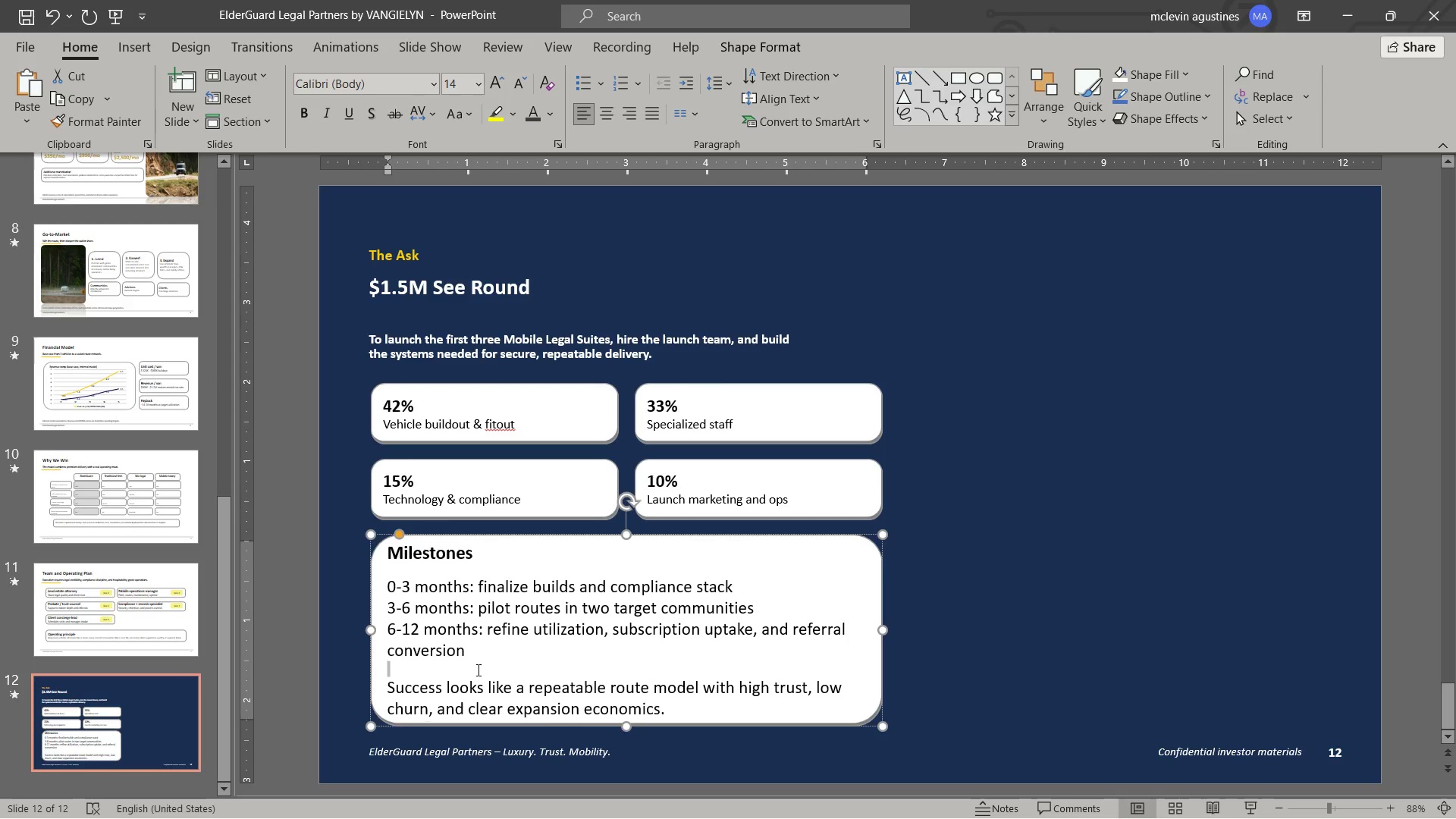 
key(Control+BracketLeft)
 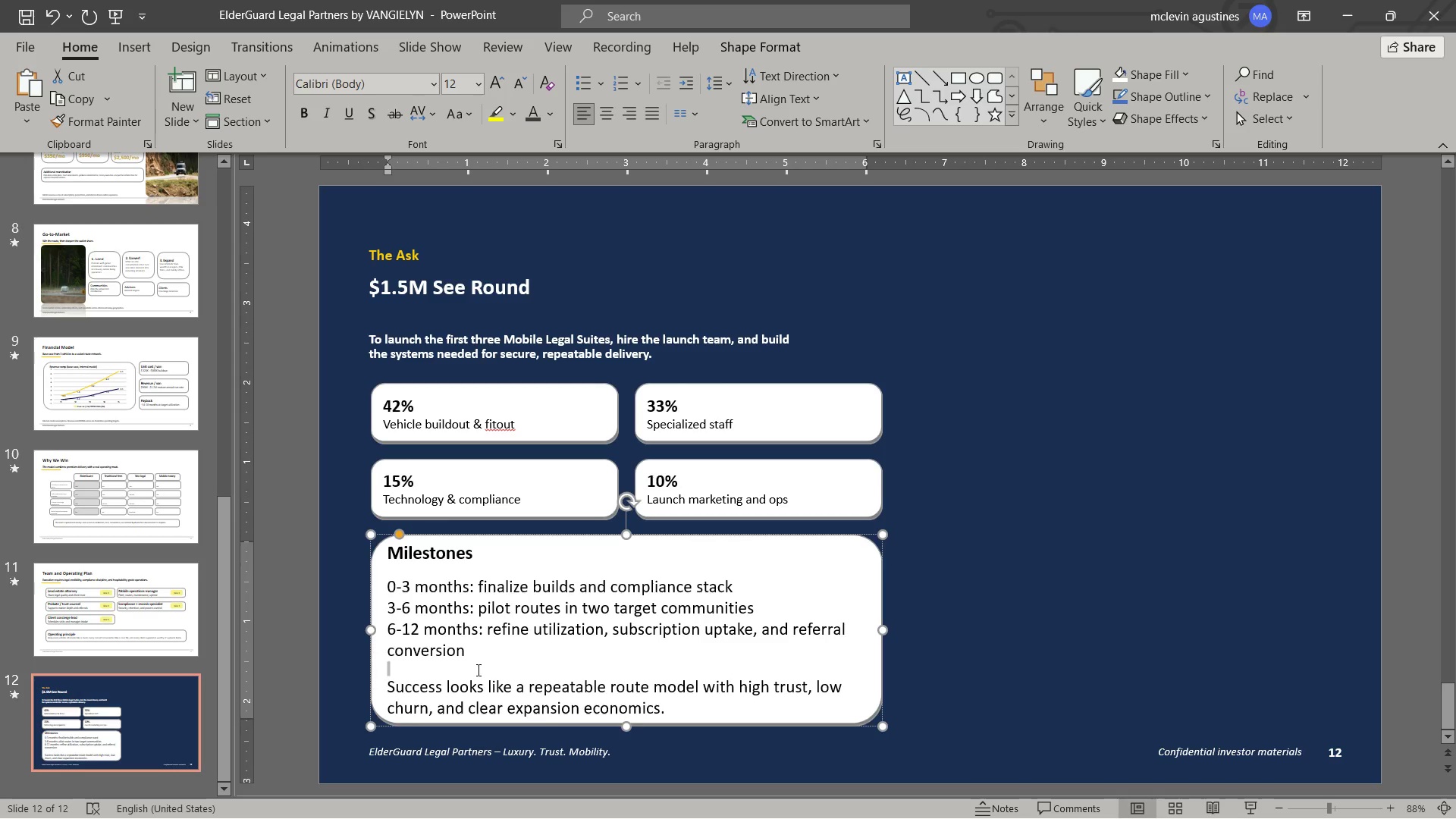 
key(Control+BracketLeft)
 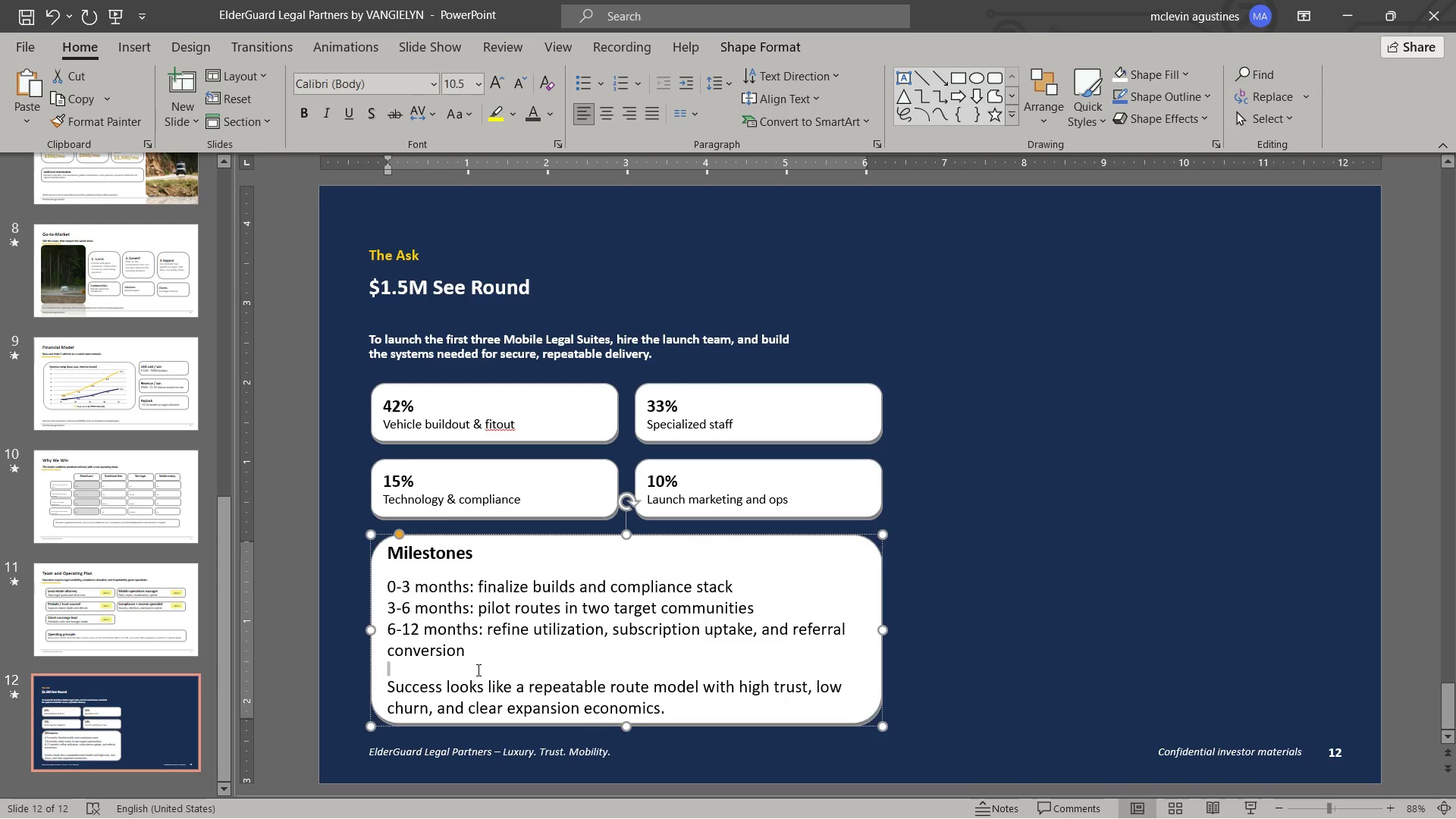 
key(Control+BracketLeft)
 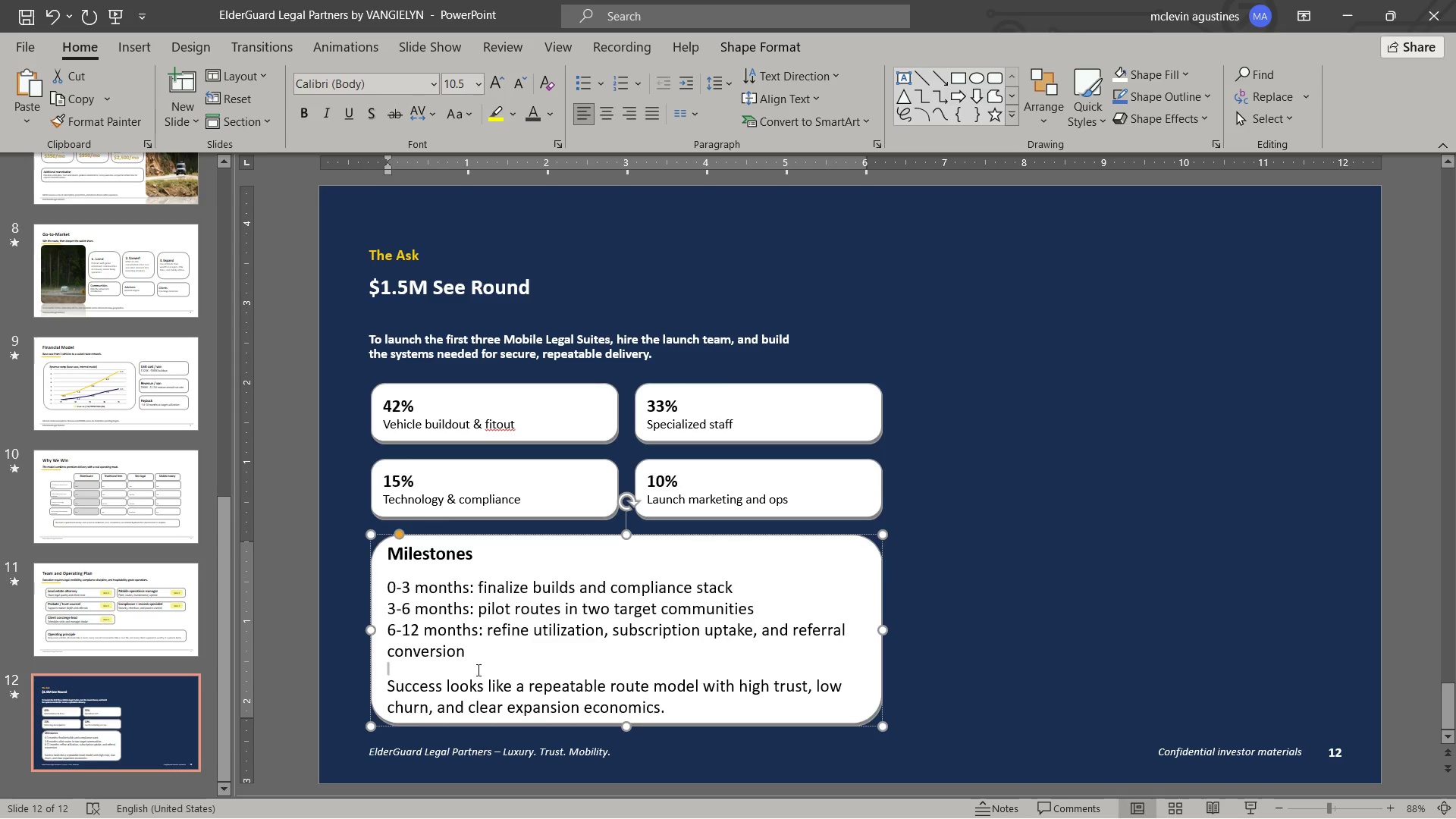 
key(Control+BracketLeft)
 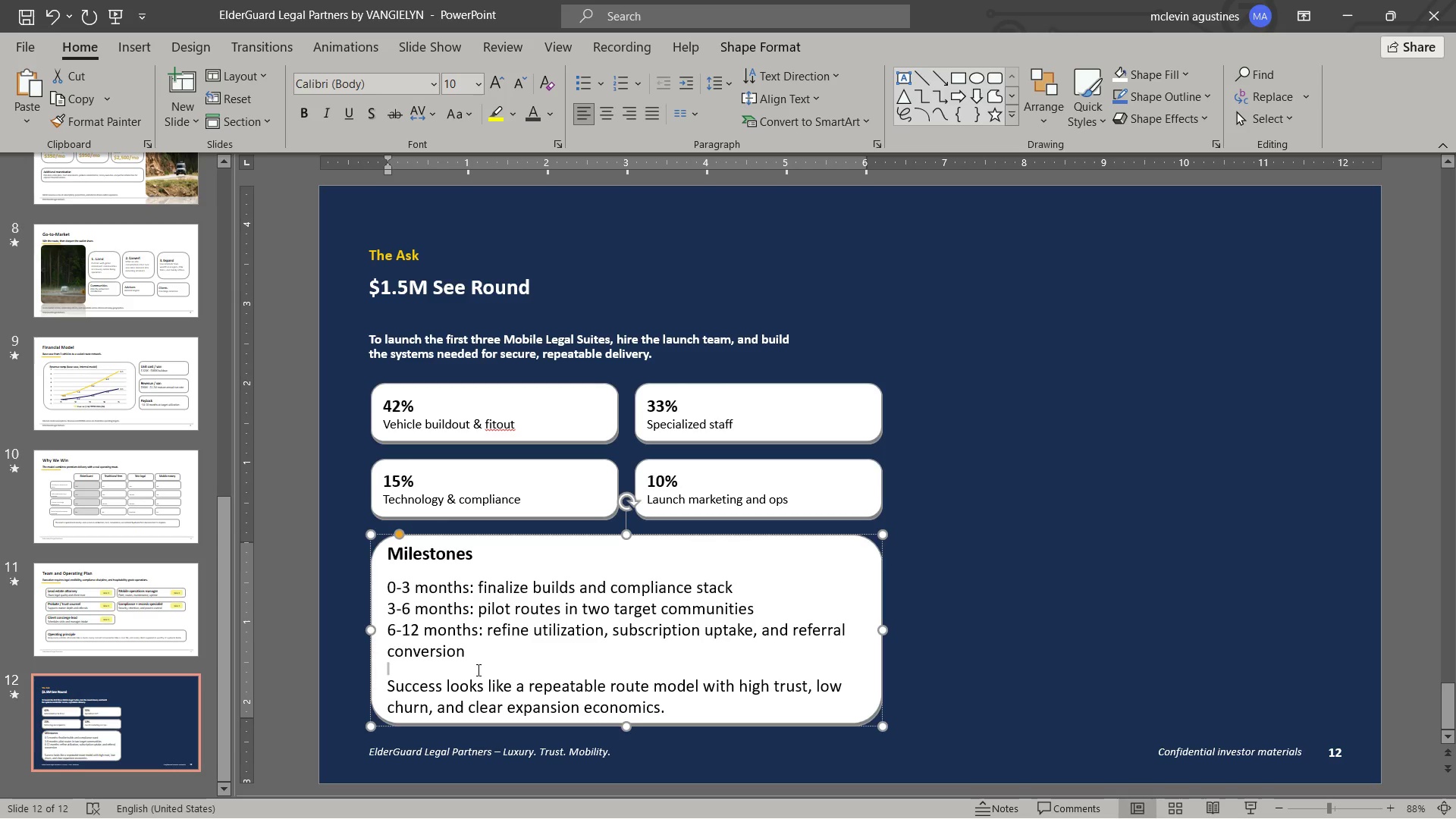 
key(Control+BracketLeft)
 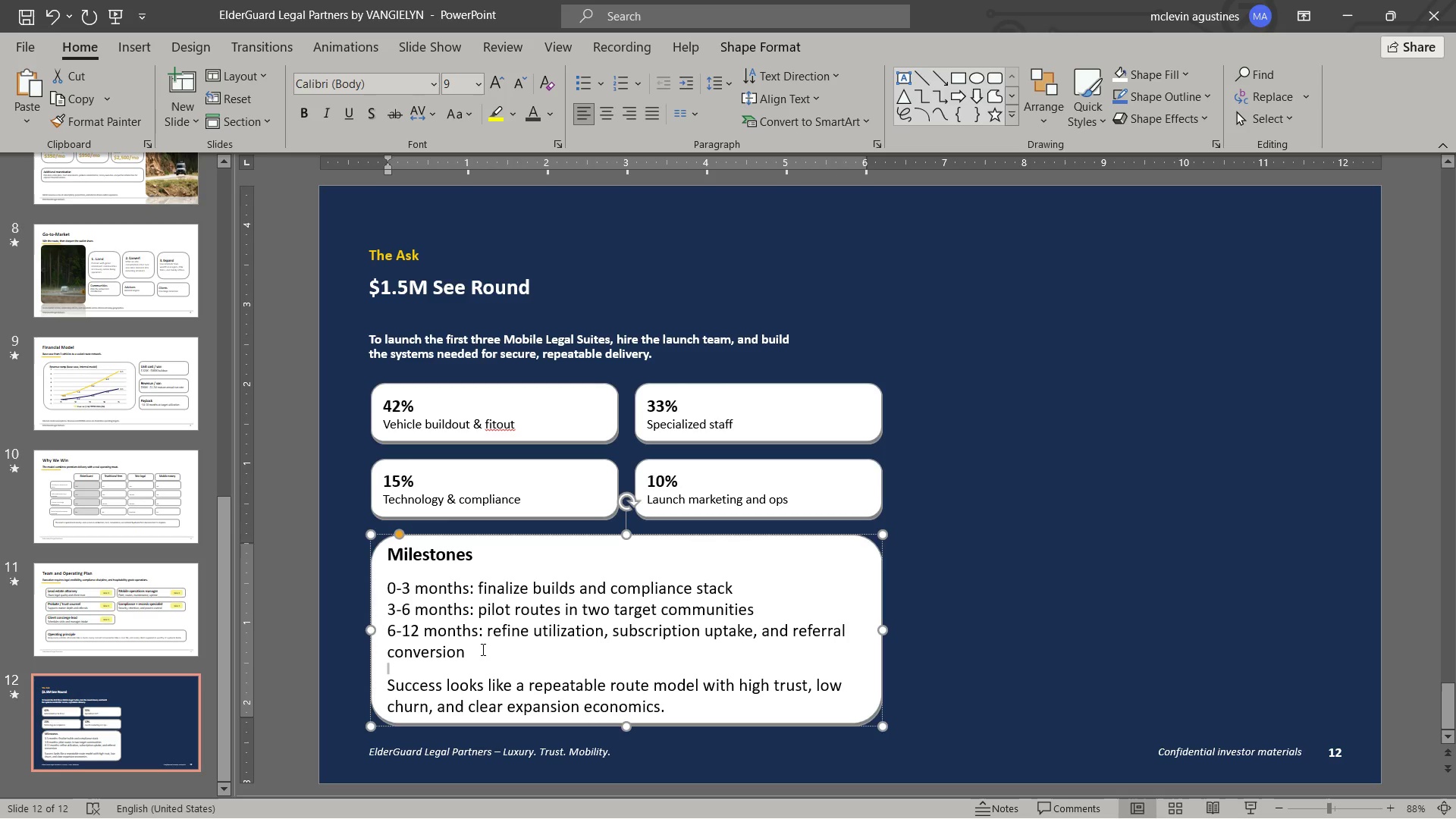 
key(Escape)
 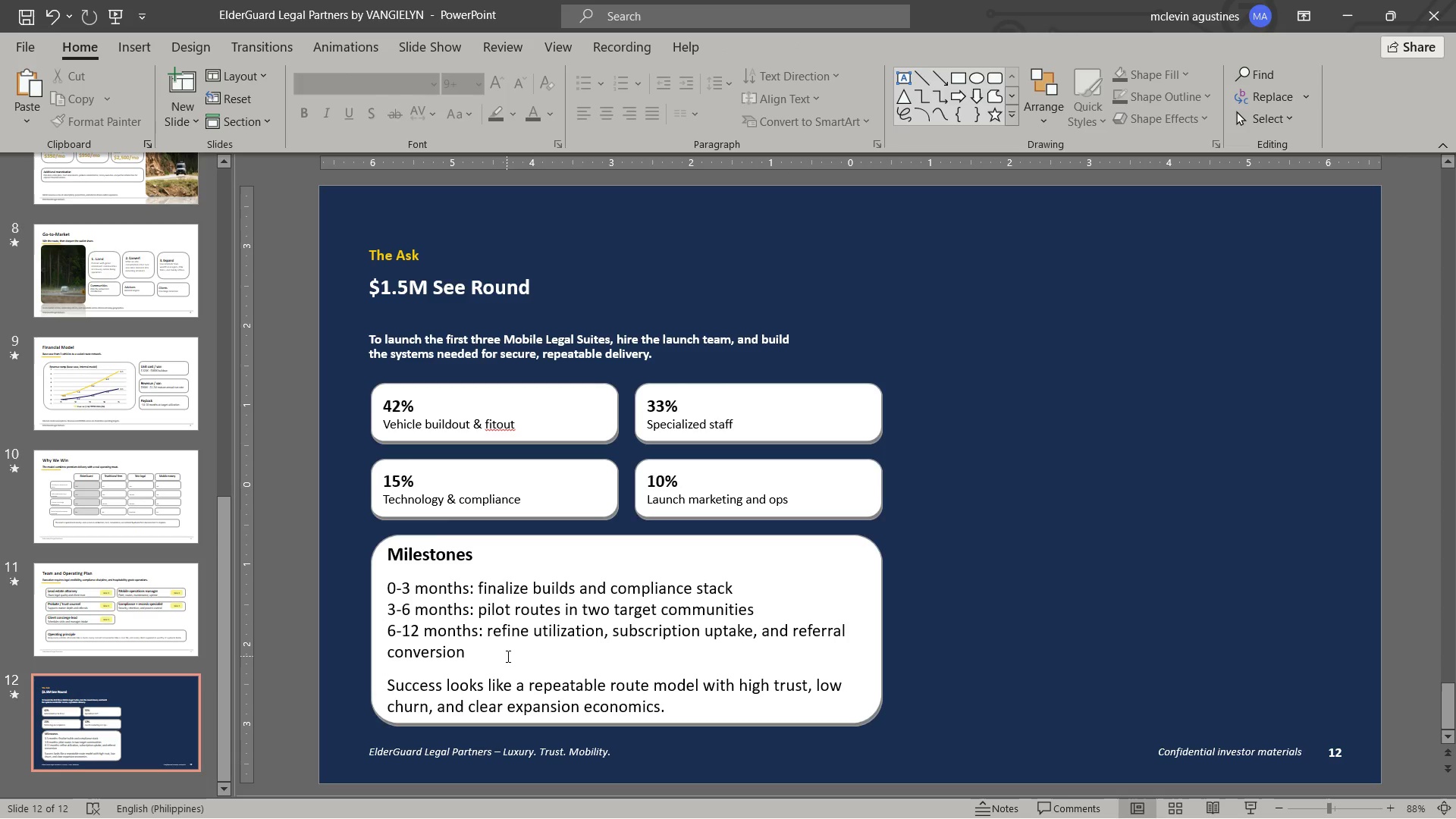 
key(Escape)
 